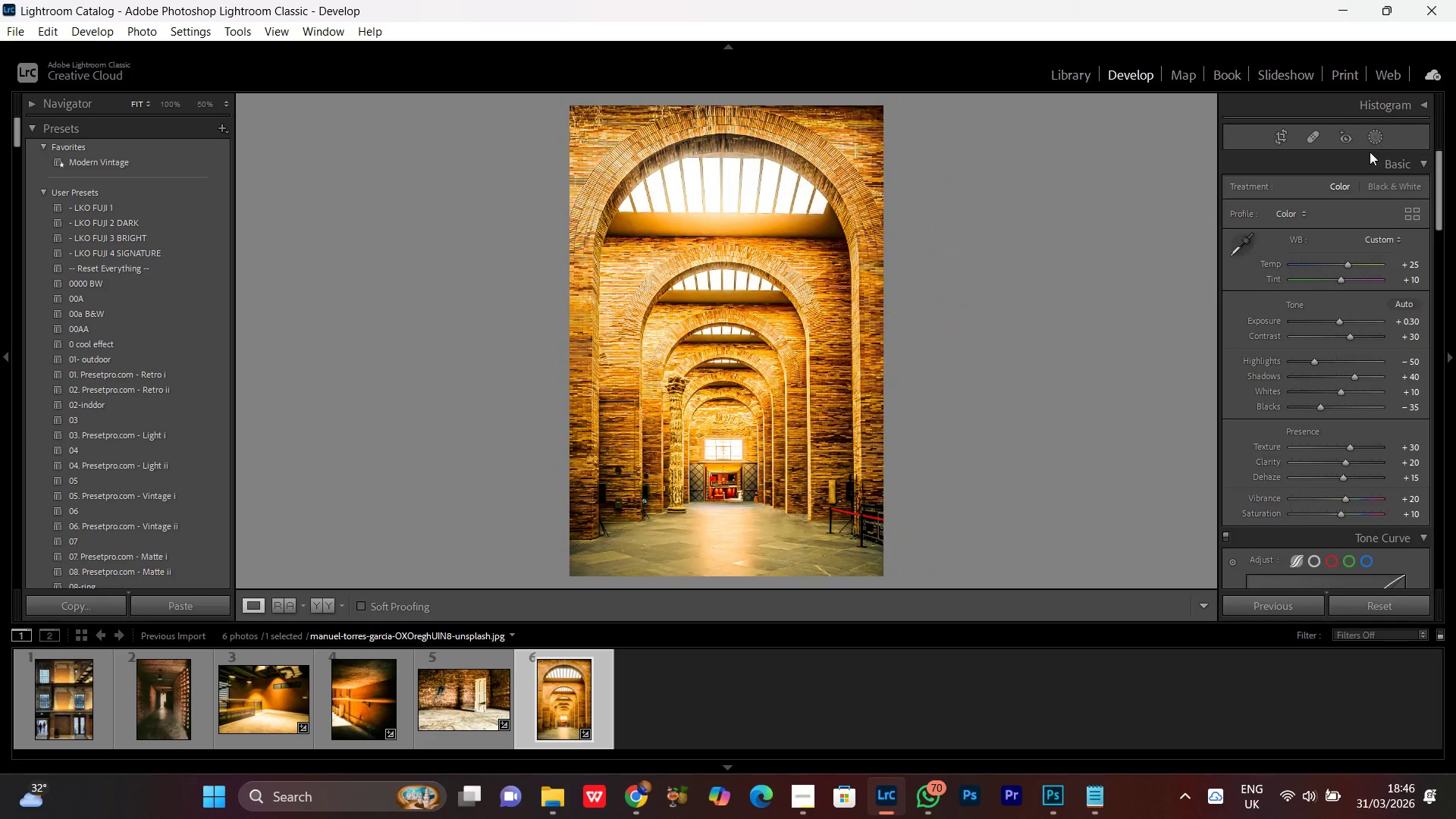 
left_click([1372, 140])
 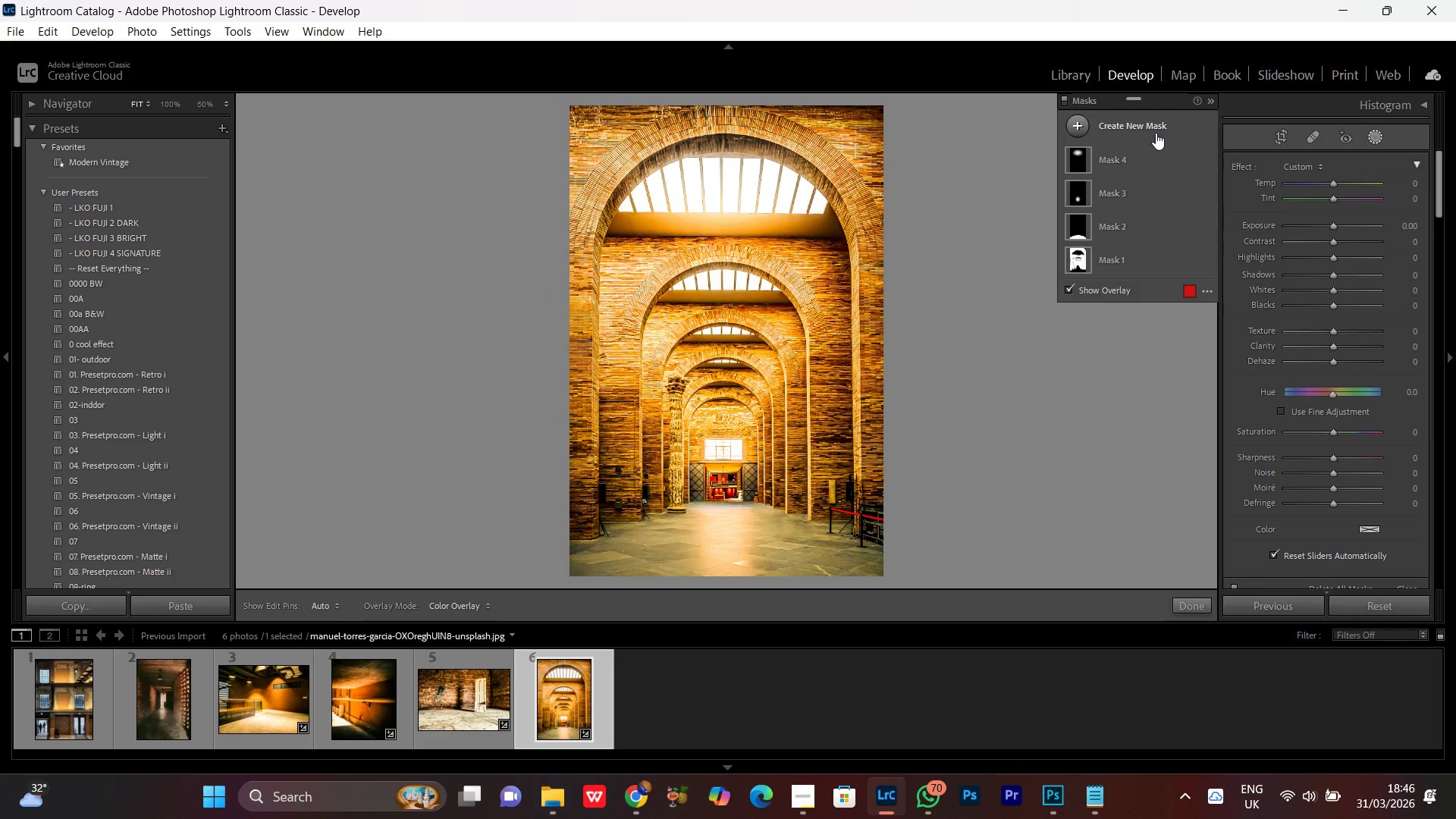 
left_click([1150, 130])
 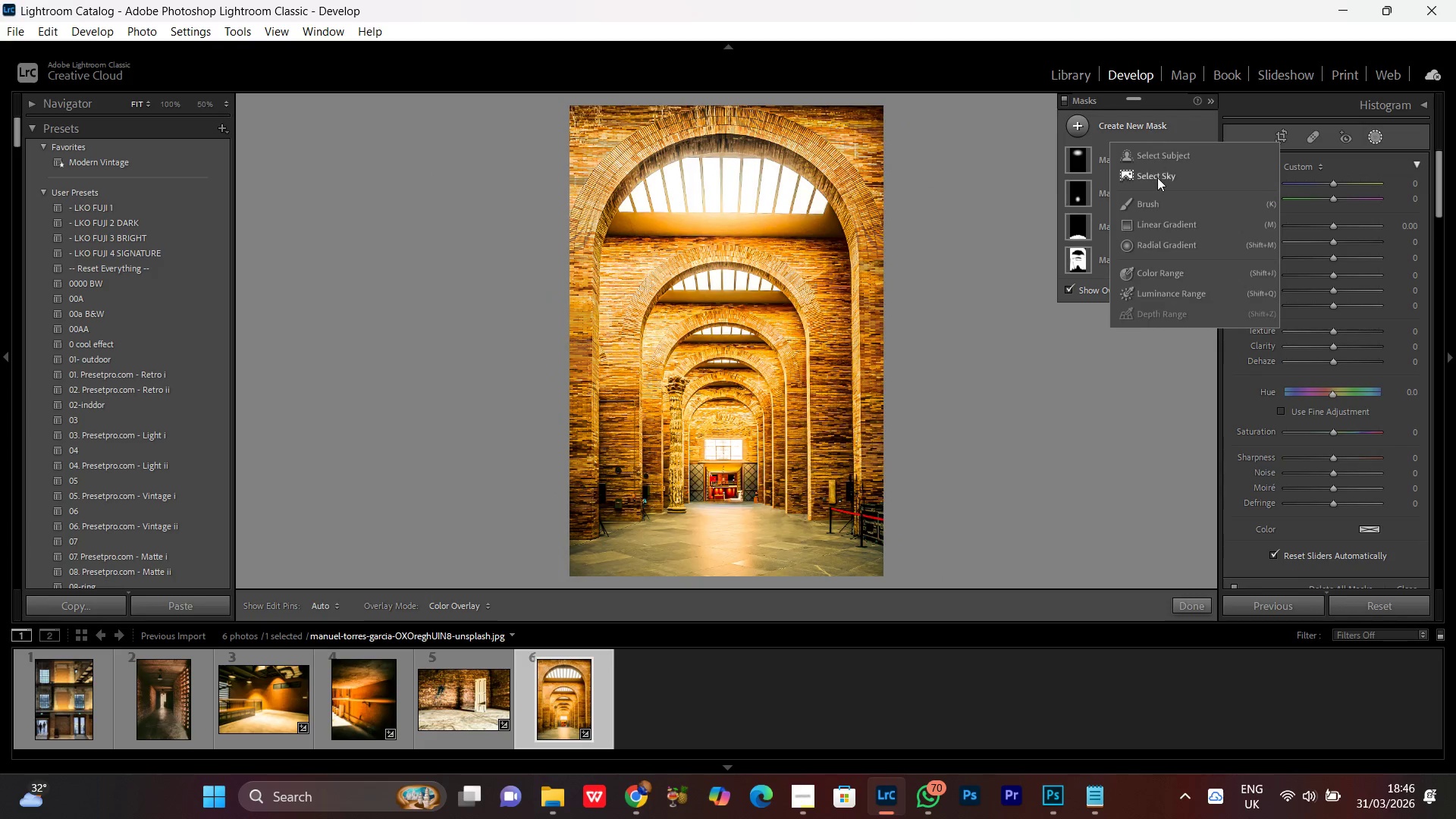 
mouse_move([1155, 184])
 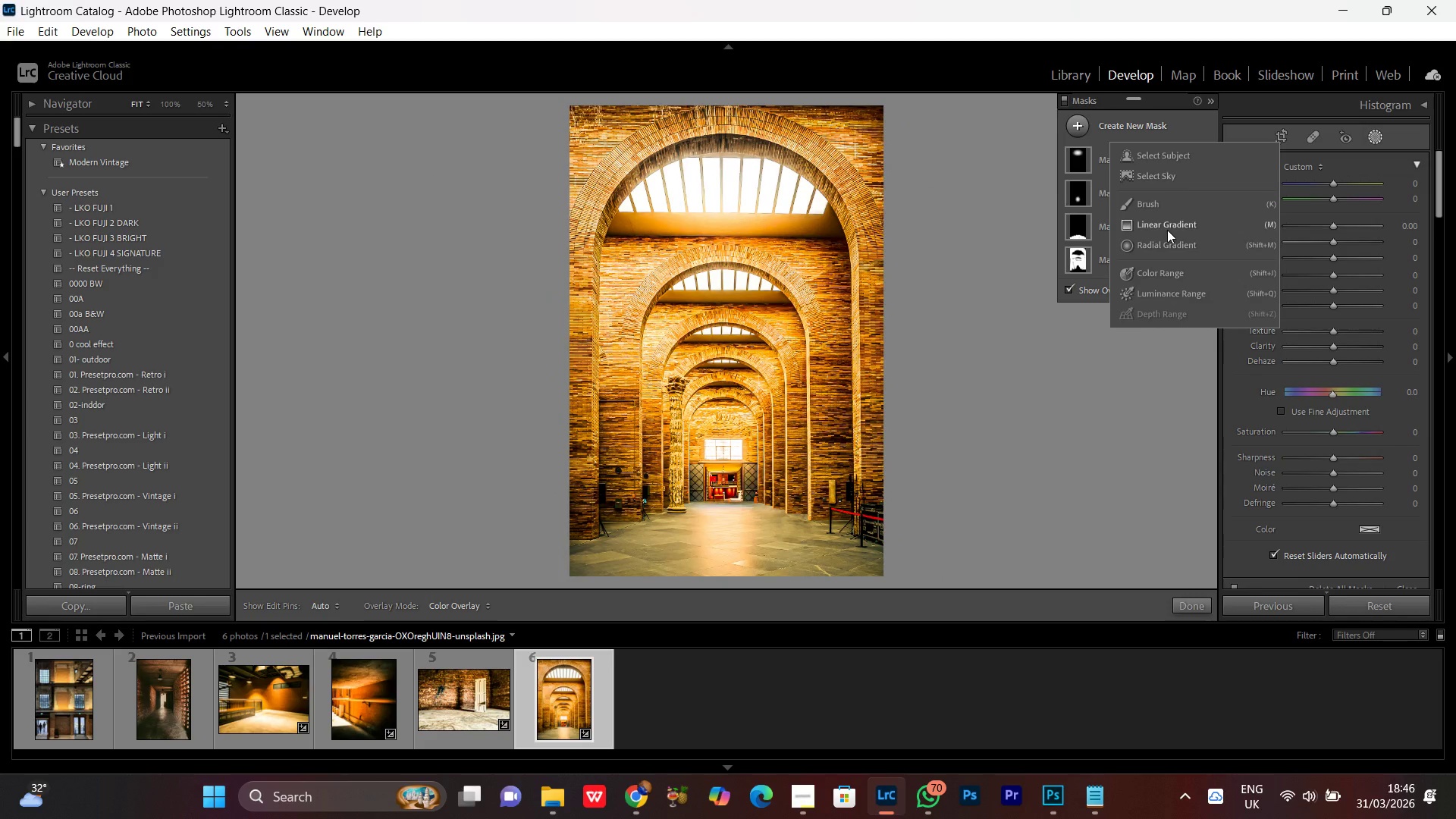 
left_click([1167, 230])
 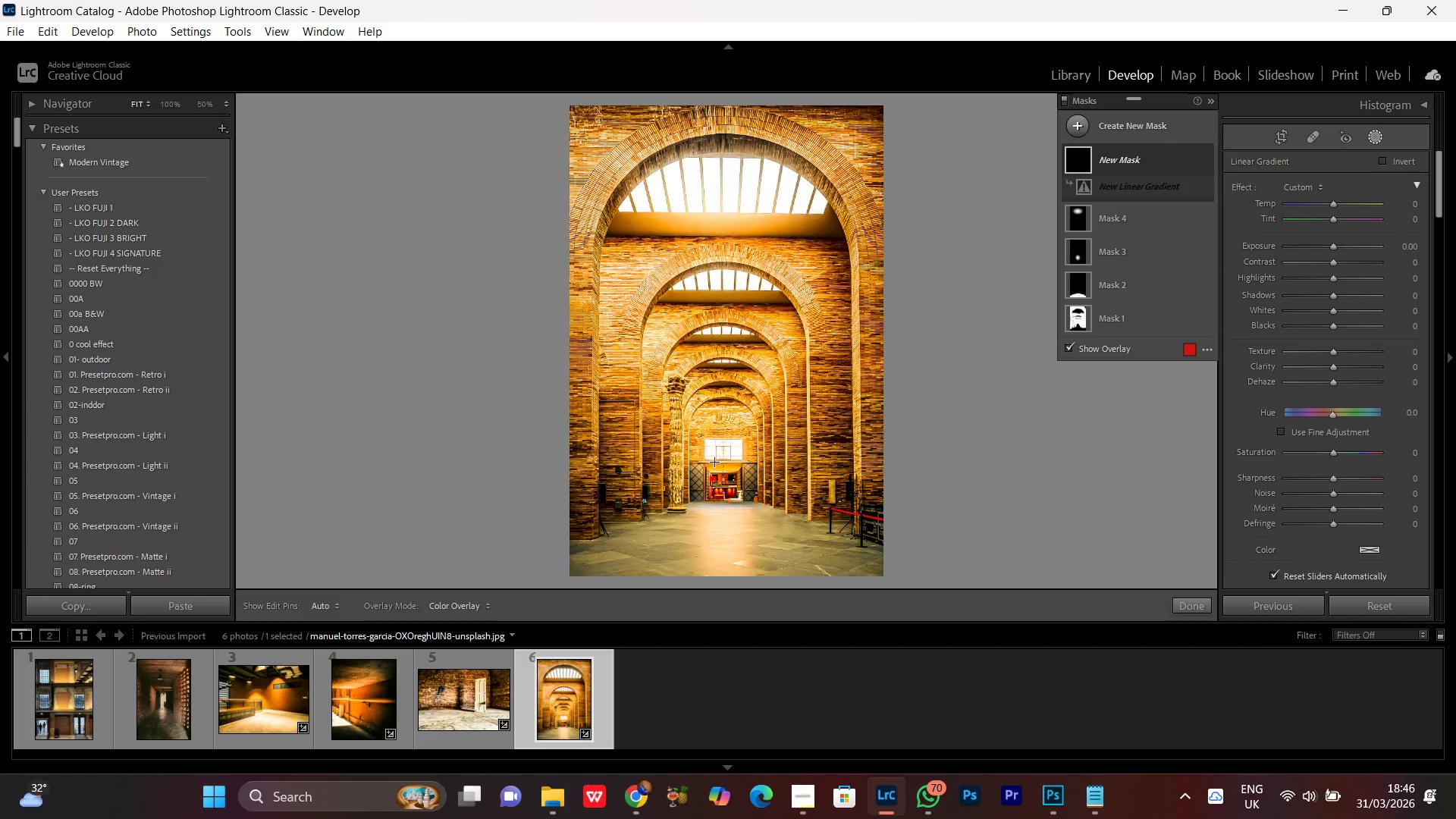 
wait(5.39)
 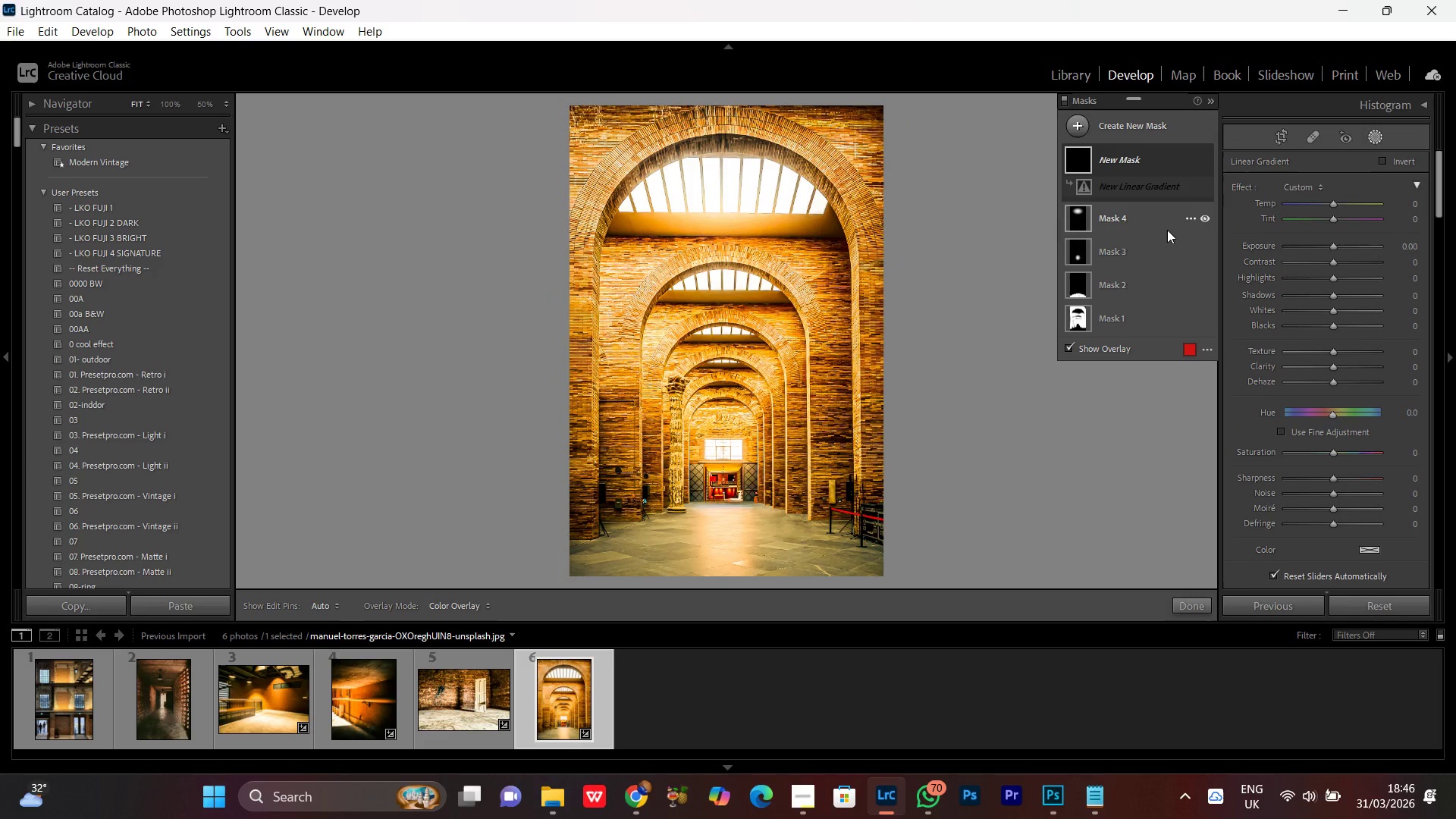 
left_click_drag(start_coordinate=[715, 577], to_coordinate=[716, 510])
 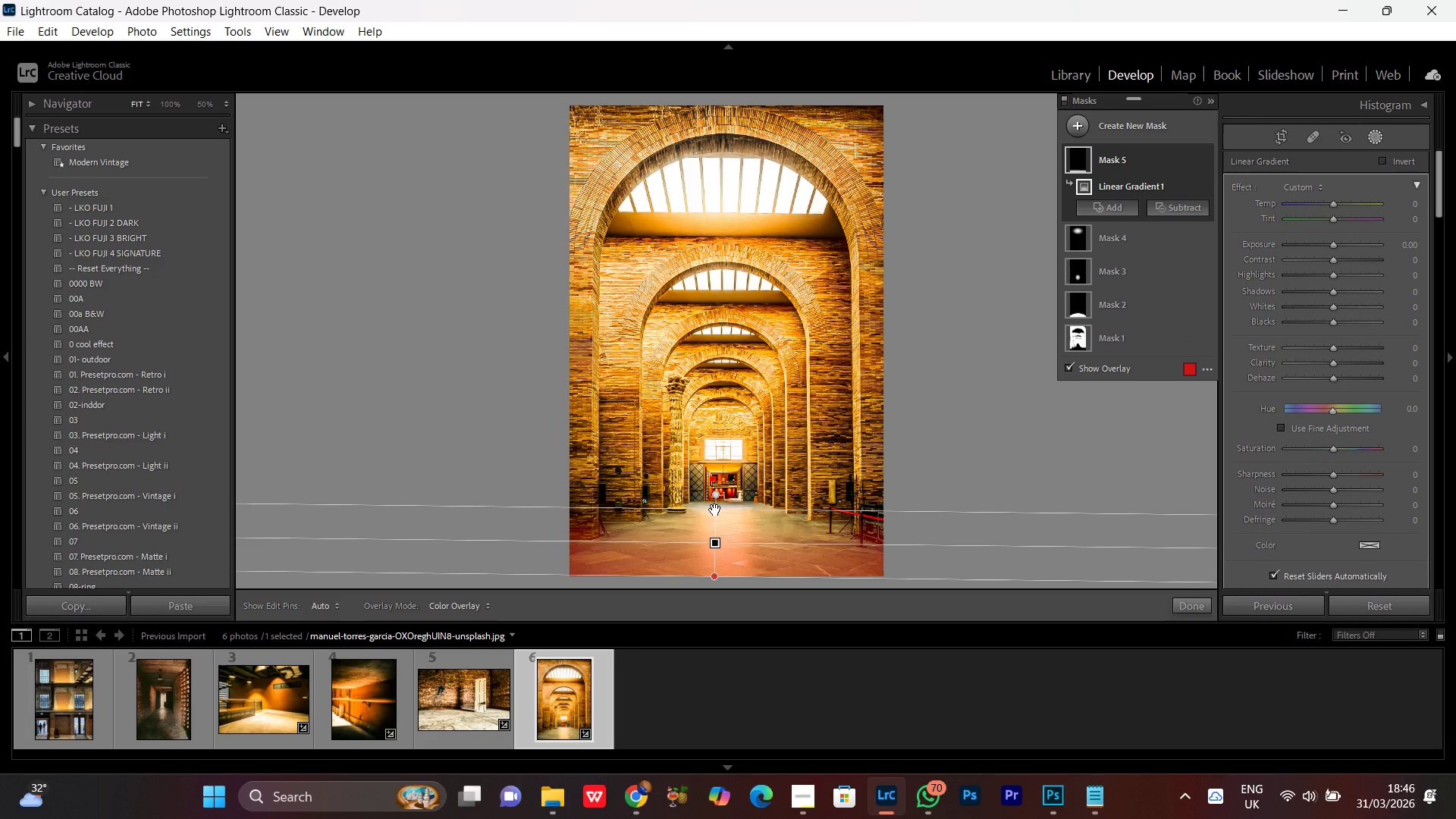 
left_click_drag(start_coordinate=[715, 510], to_coordinate=[718, 487])
 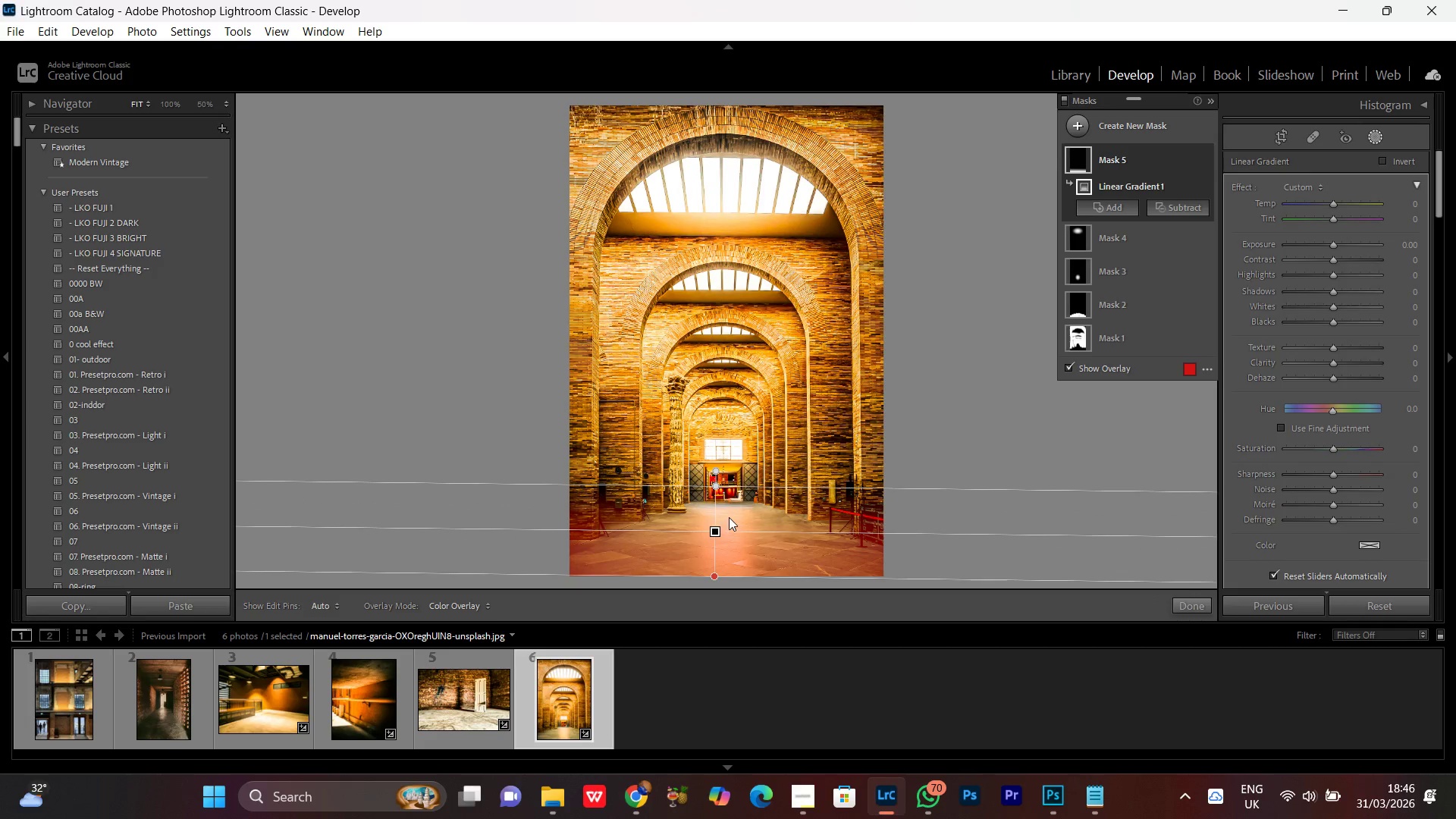 
left_click_drag(start_coordinate=[730, 513], to_coordinate=[745, 539])
 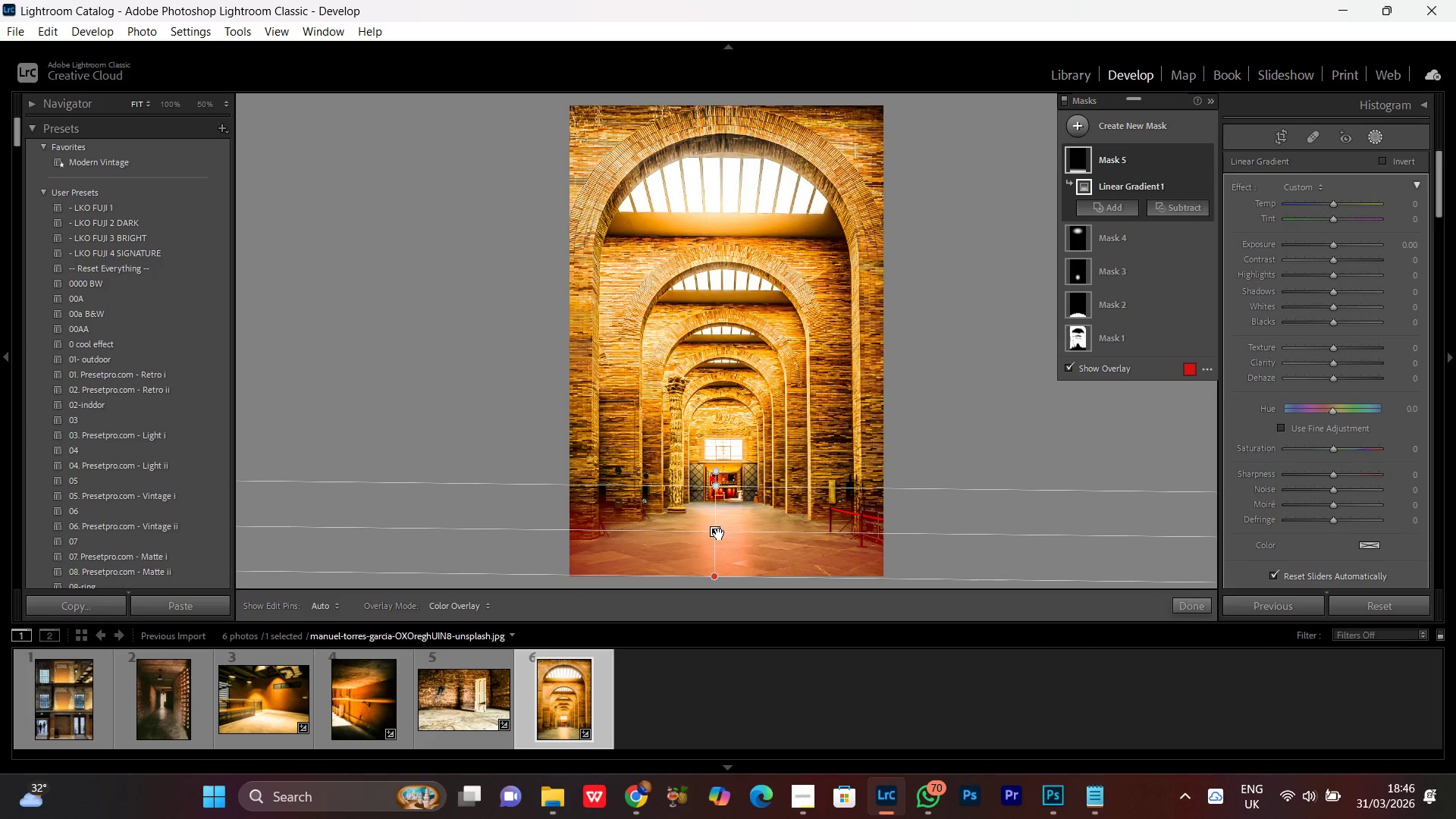 
left_click_drag(start_coordinate=[717, 534], to_coordinate=[723, 567])
 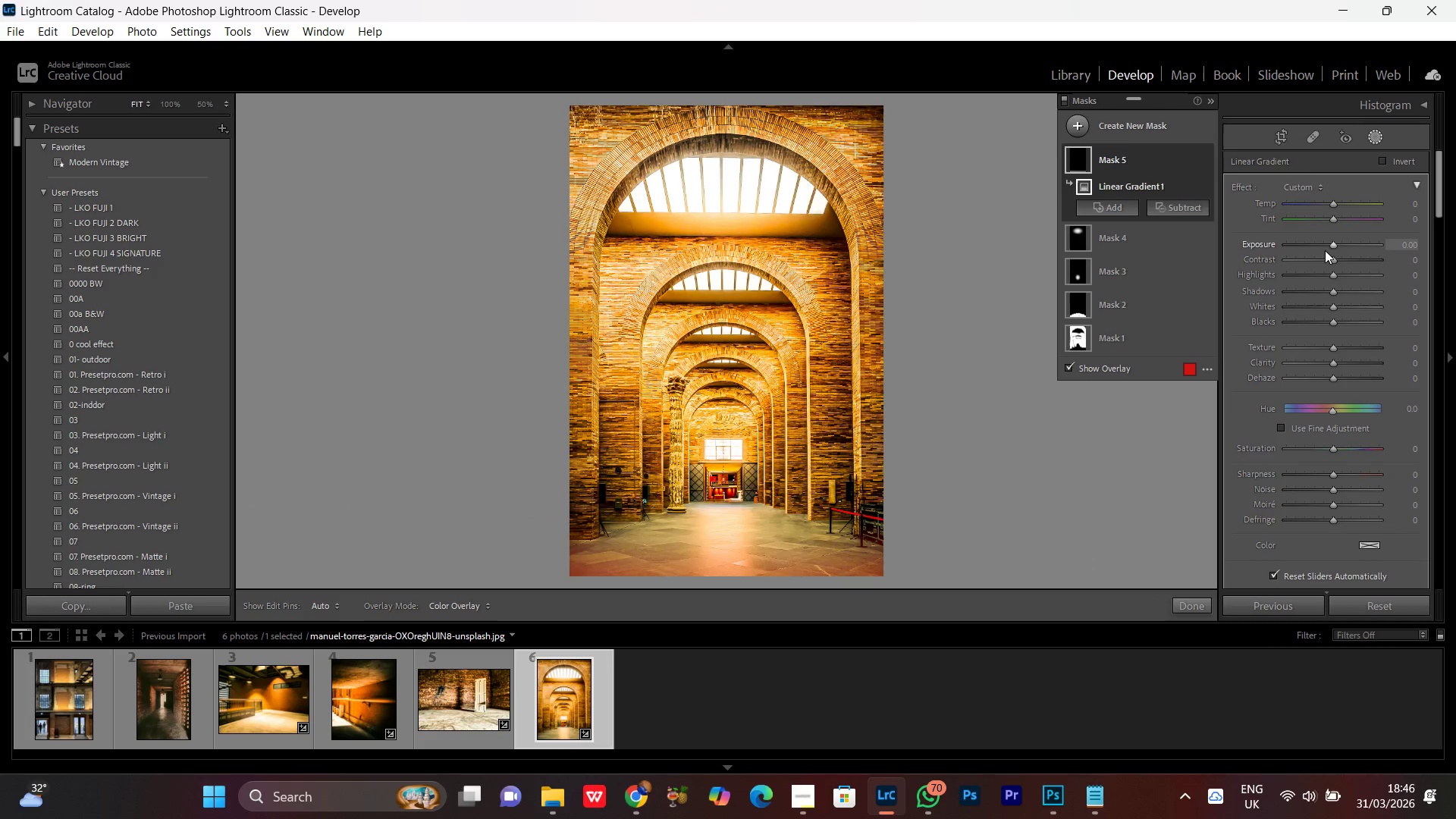 
left_click_drag(start_coordinate=[1323, 247], to_coordinate=[1318, 243])
 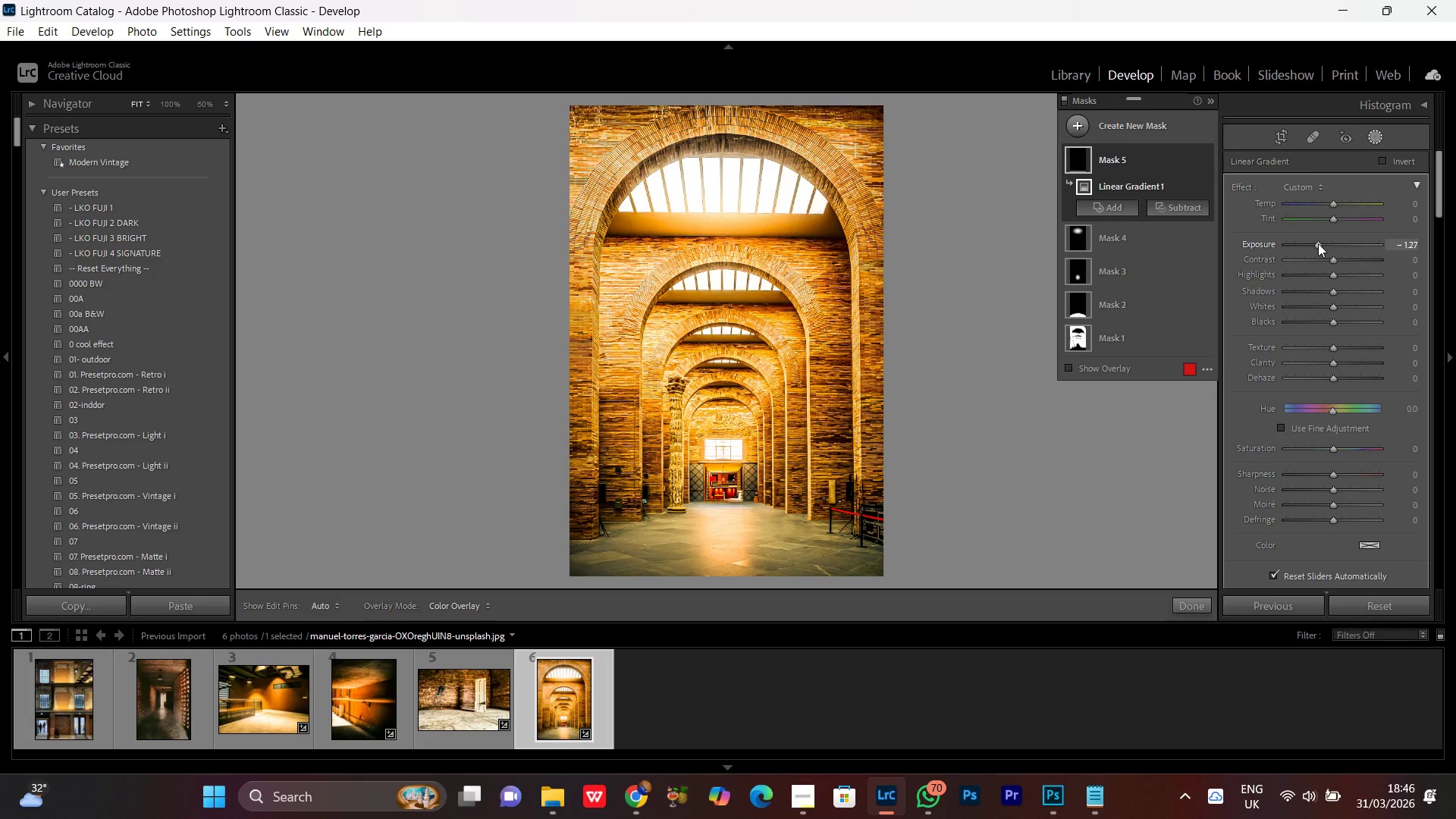 
scroll: coordinate [1322, 245], scroll_direction: up, amount: 4.0
 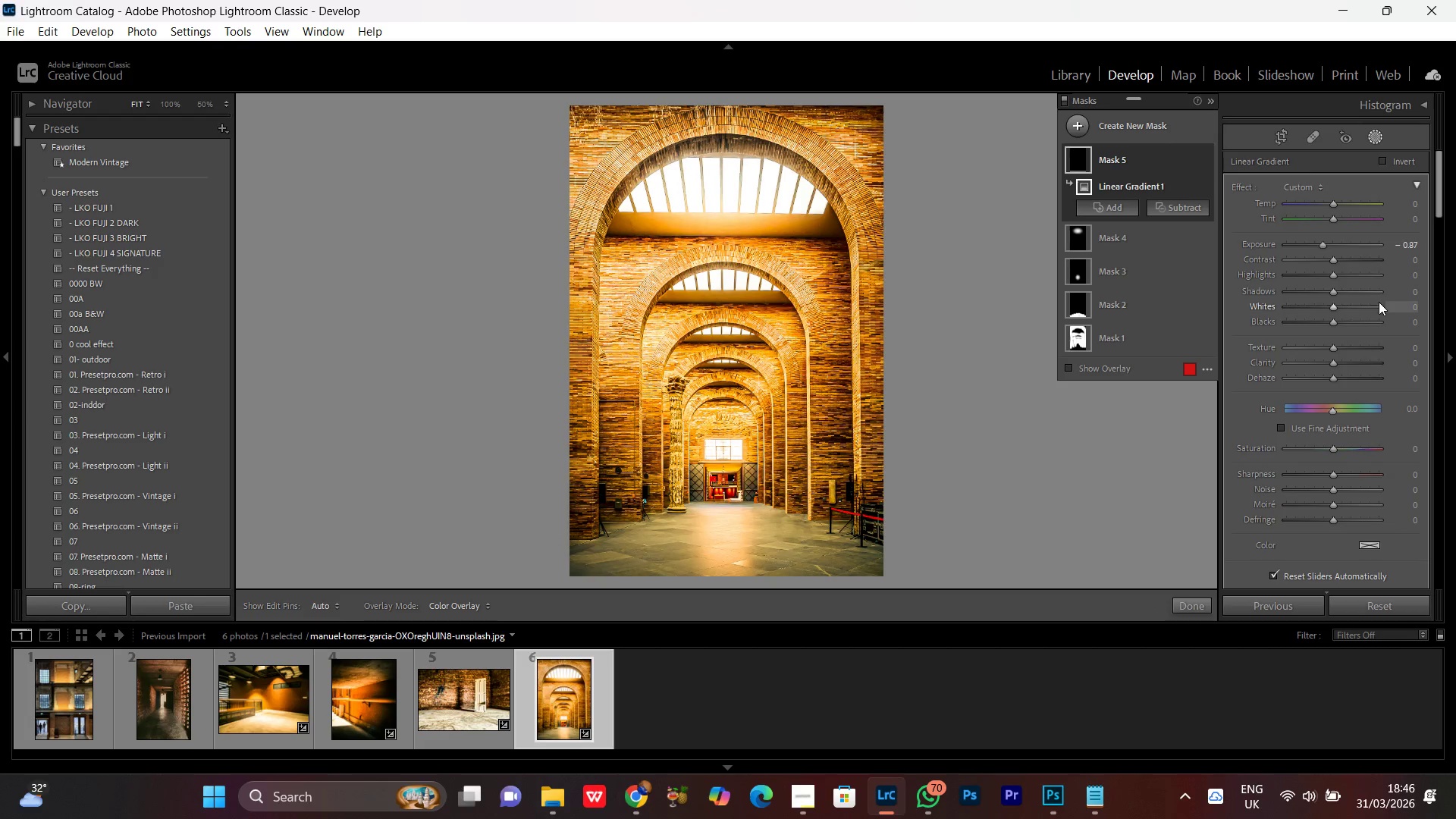 
wait(11.12)
 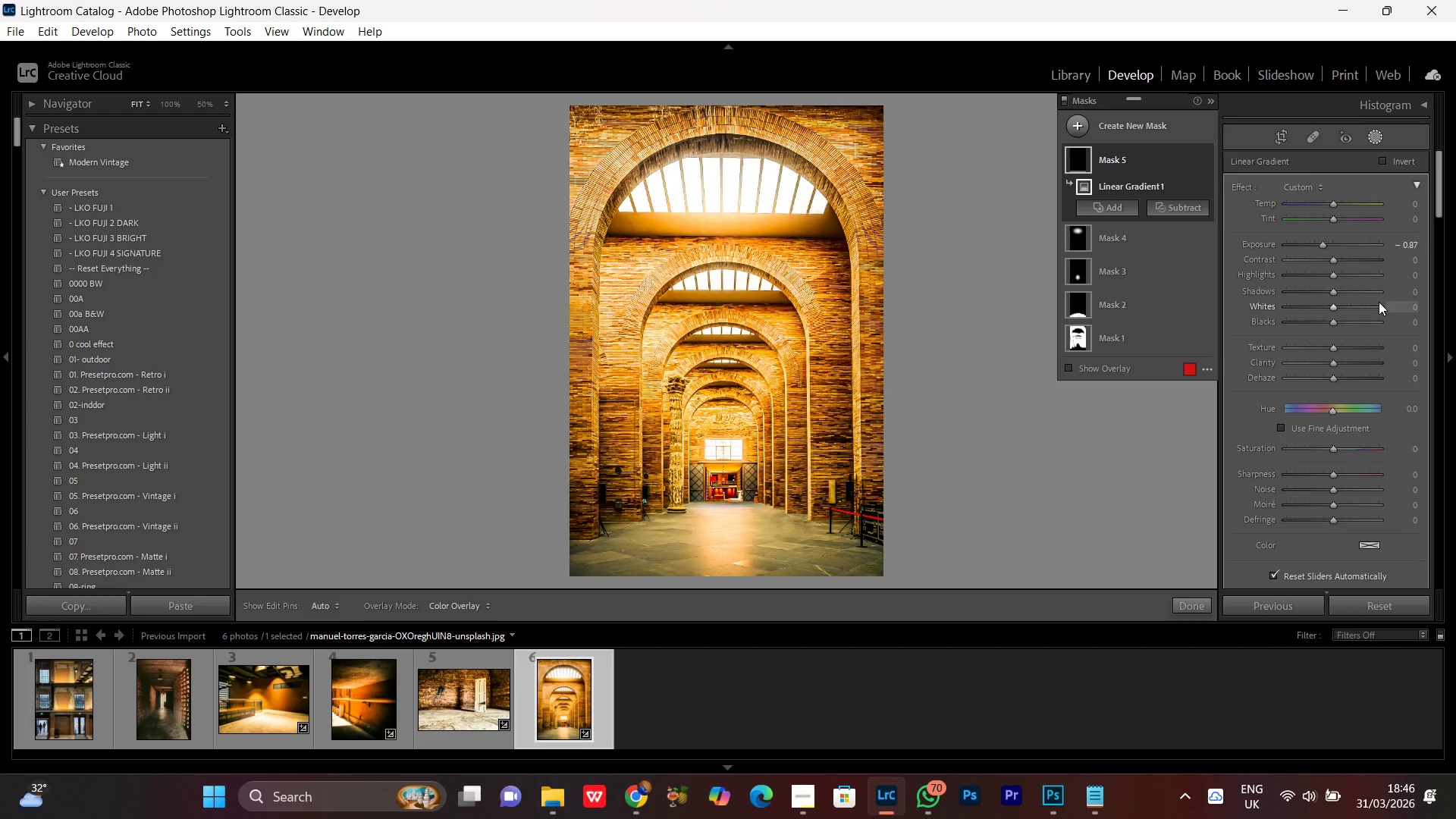 
scroll: coordinate [1326, 325], scroll_direction: down, amount: 11.0
 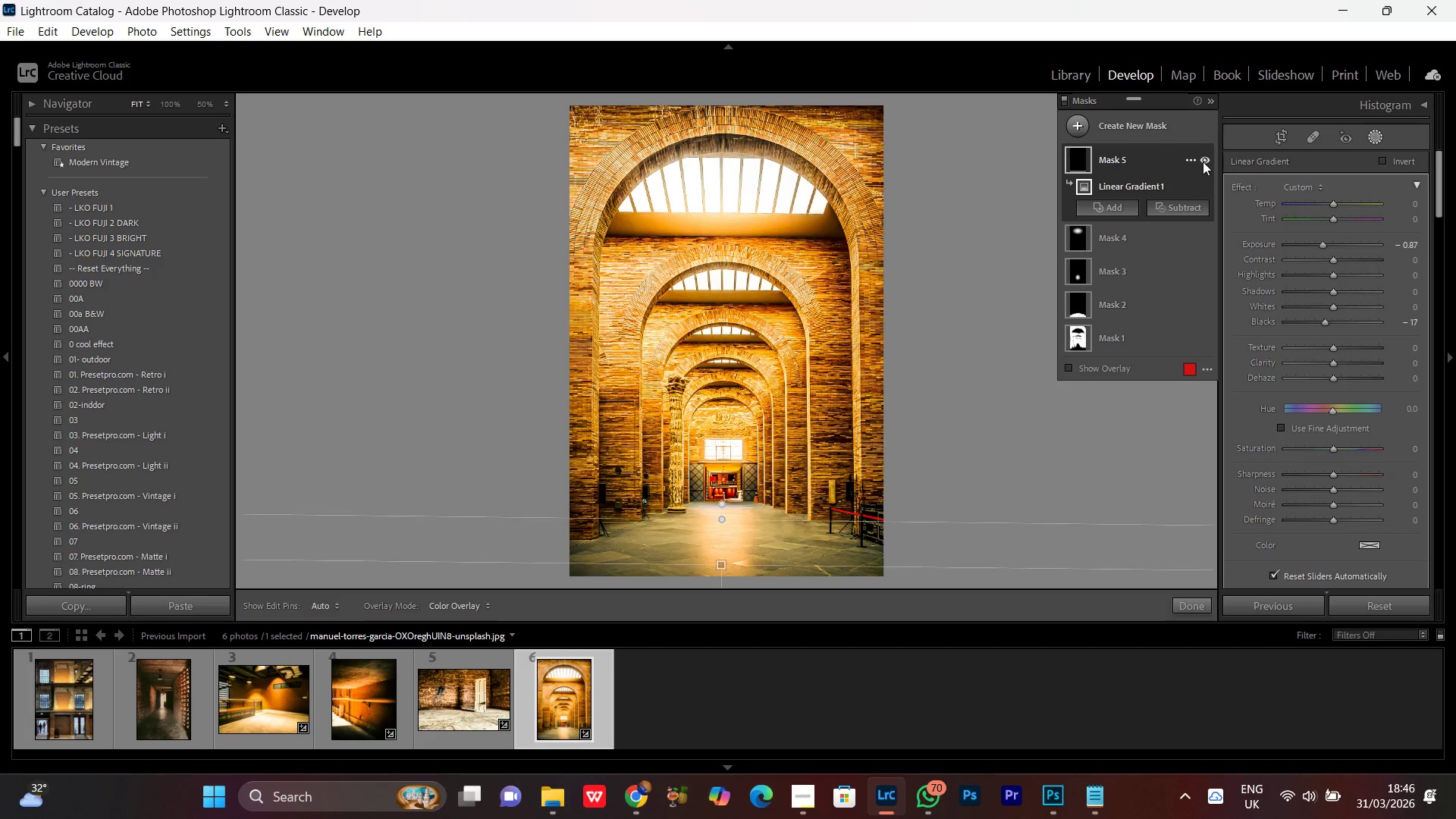 
left_click([1203, 161])
 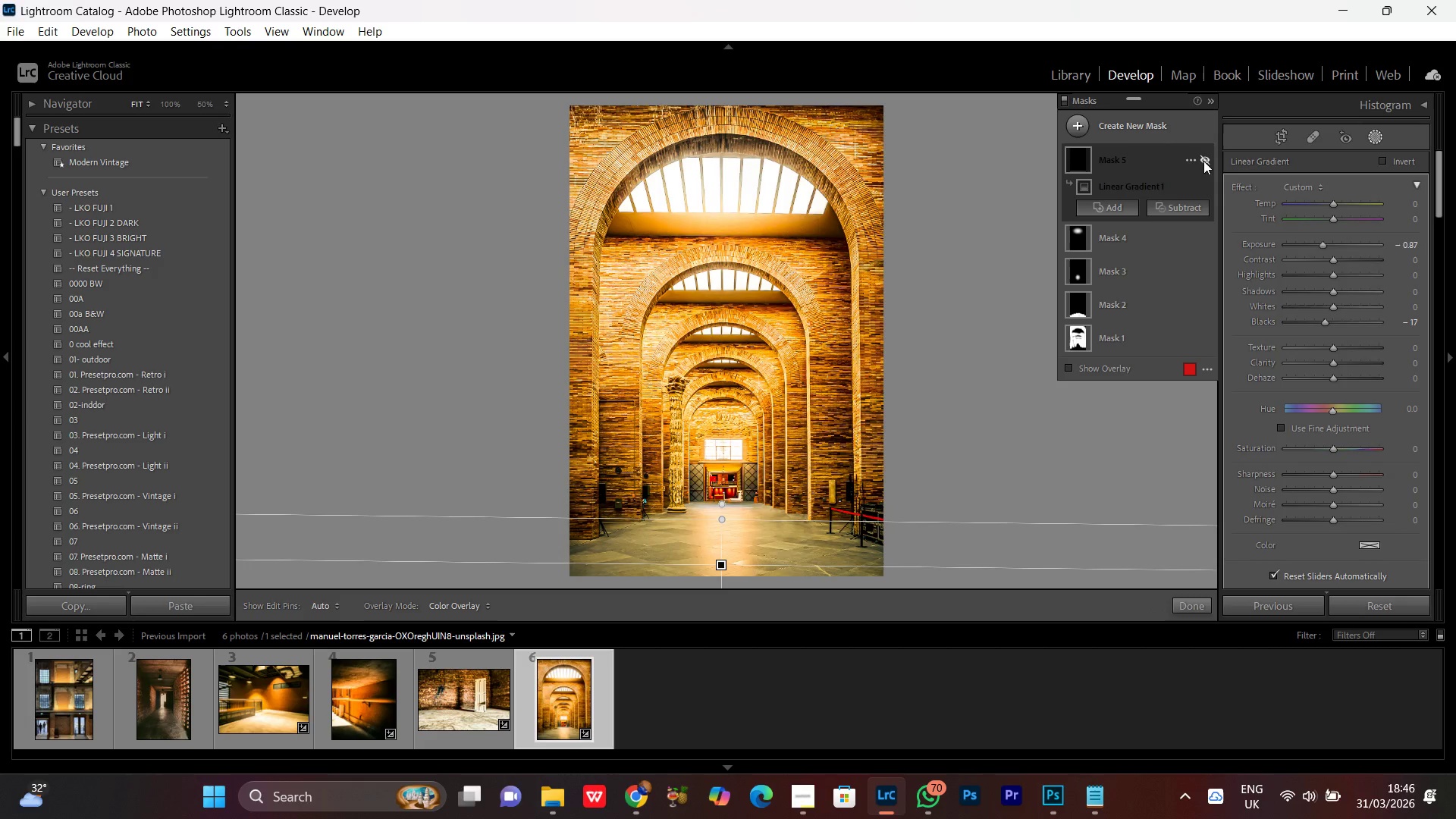 
left_click([1203, 161])
 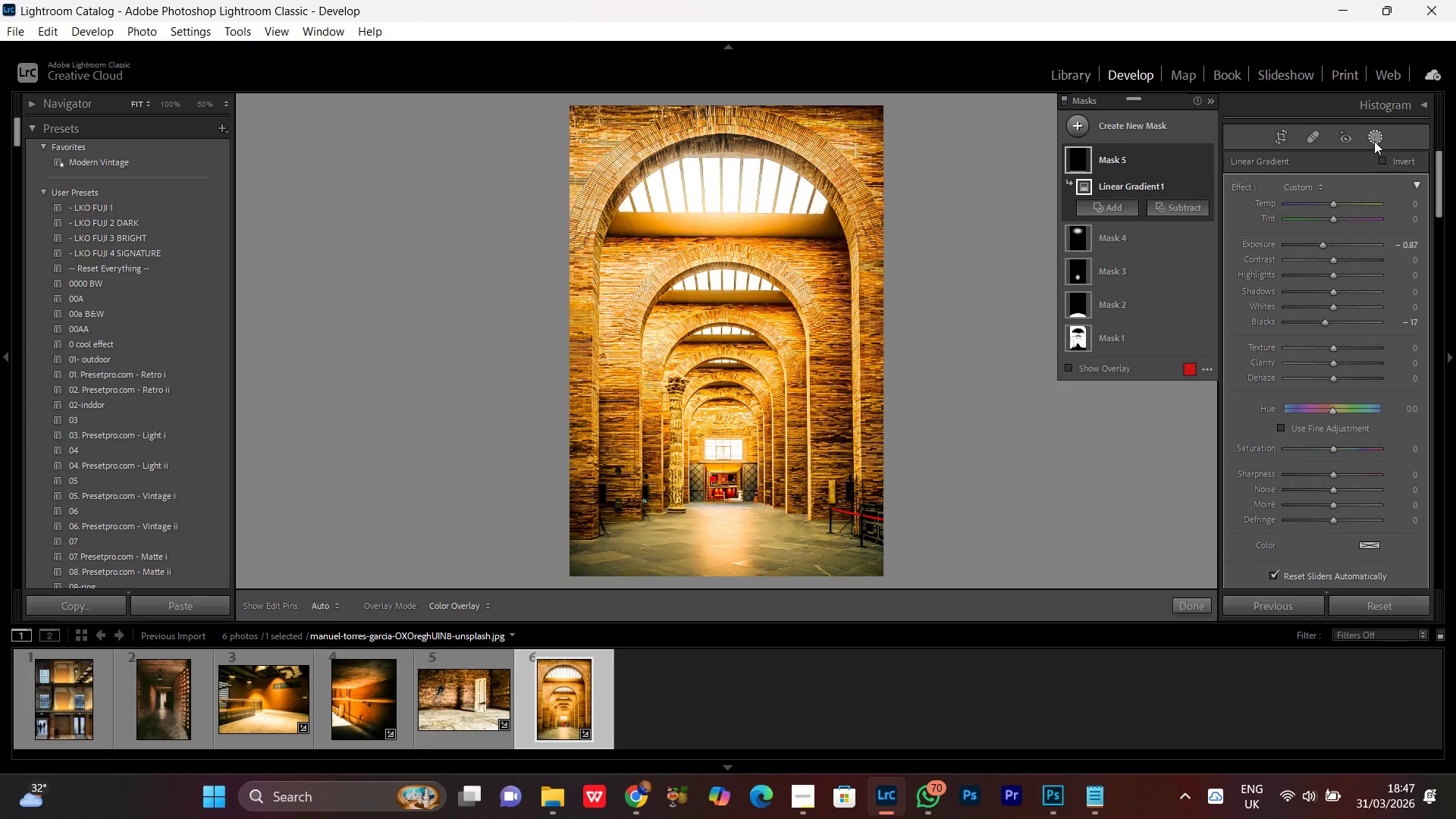 
left_click([1372, 140])
 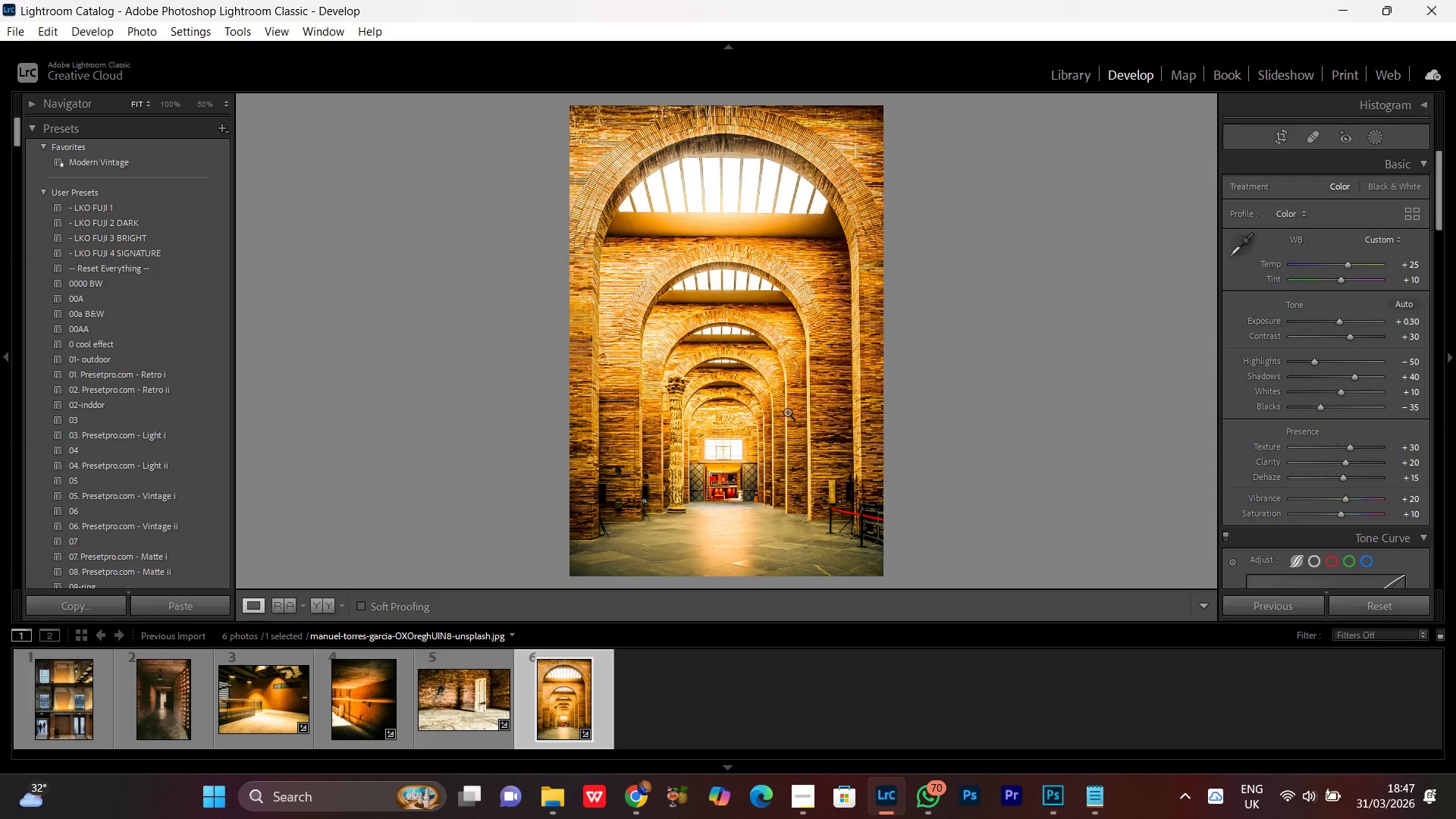 
double_click([745, 417])
 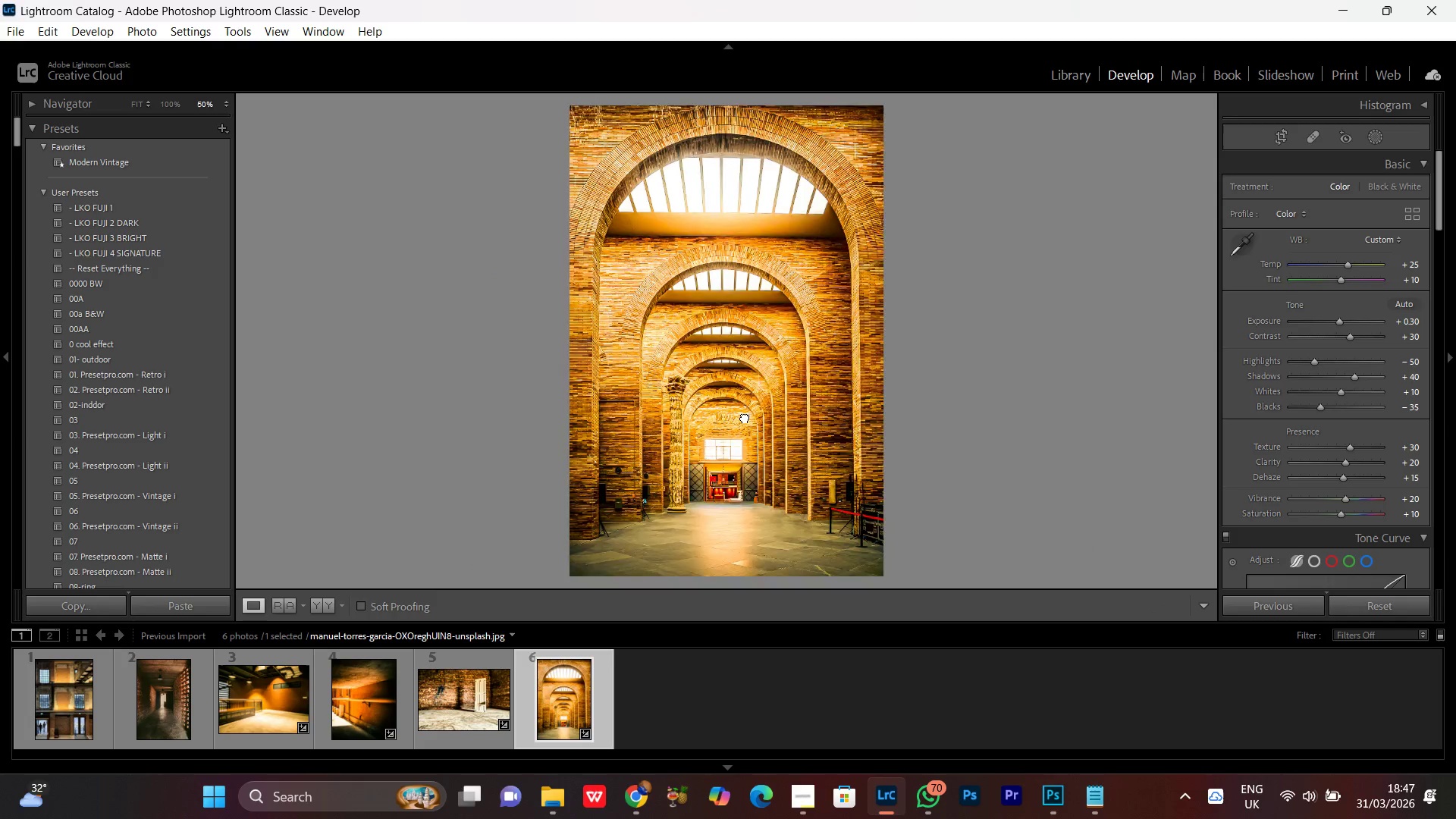 
double_click([745, 417])
 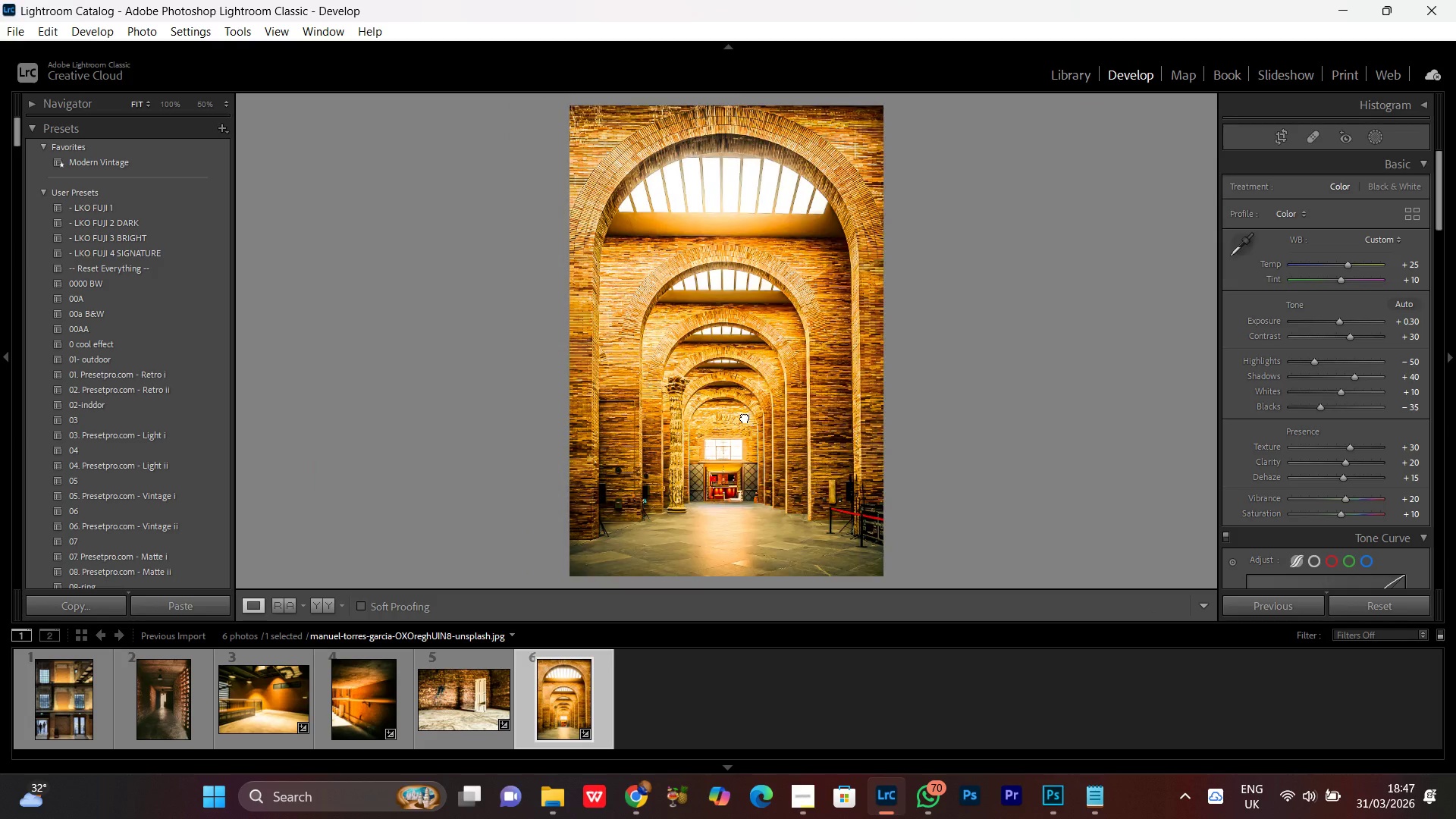 
double_click([745, 417])
 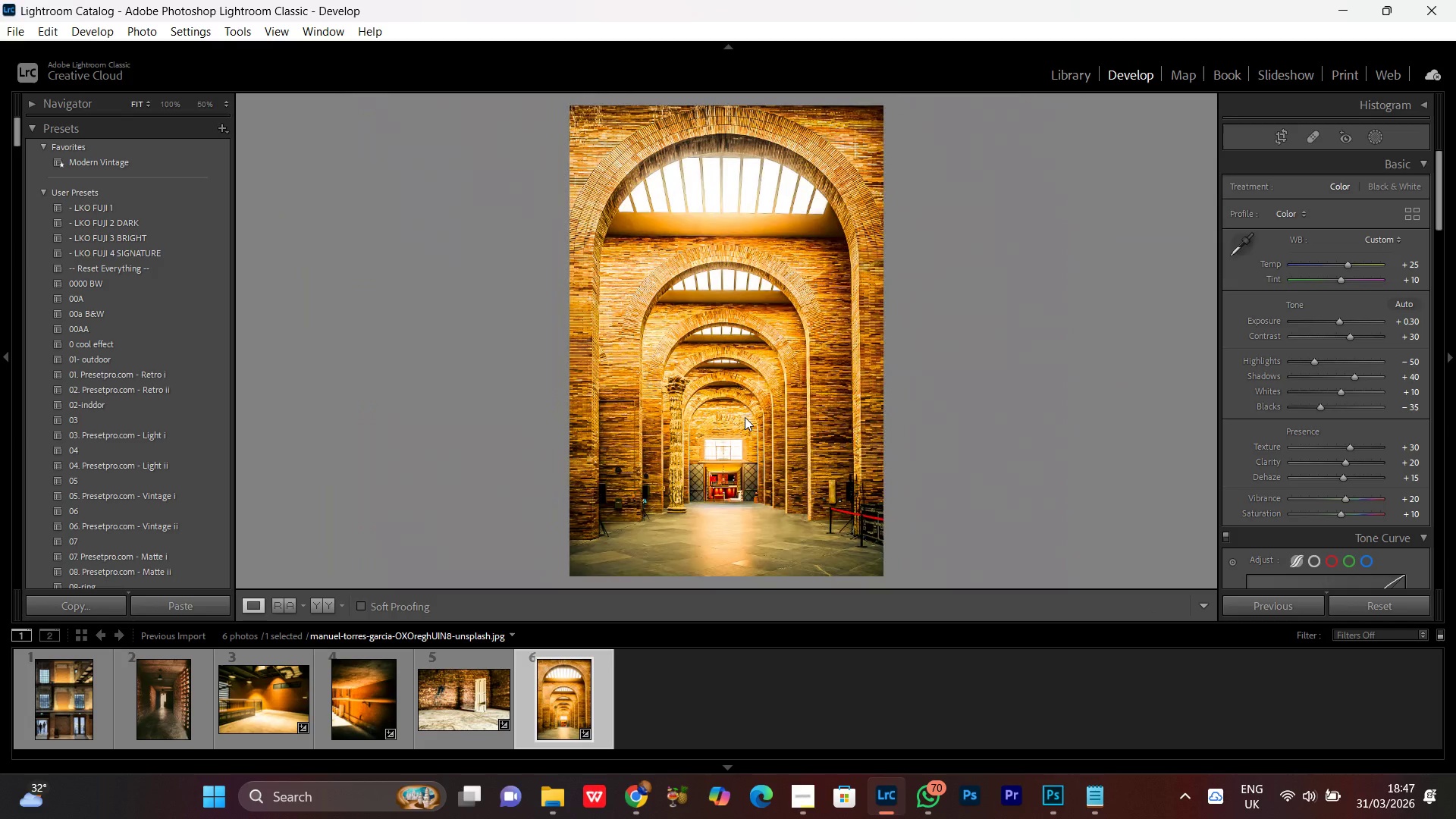 
triple_click([745, 417])
 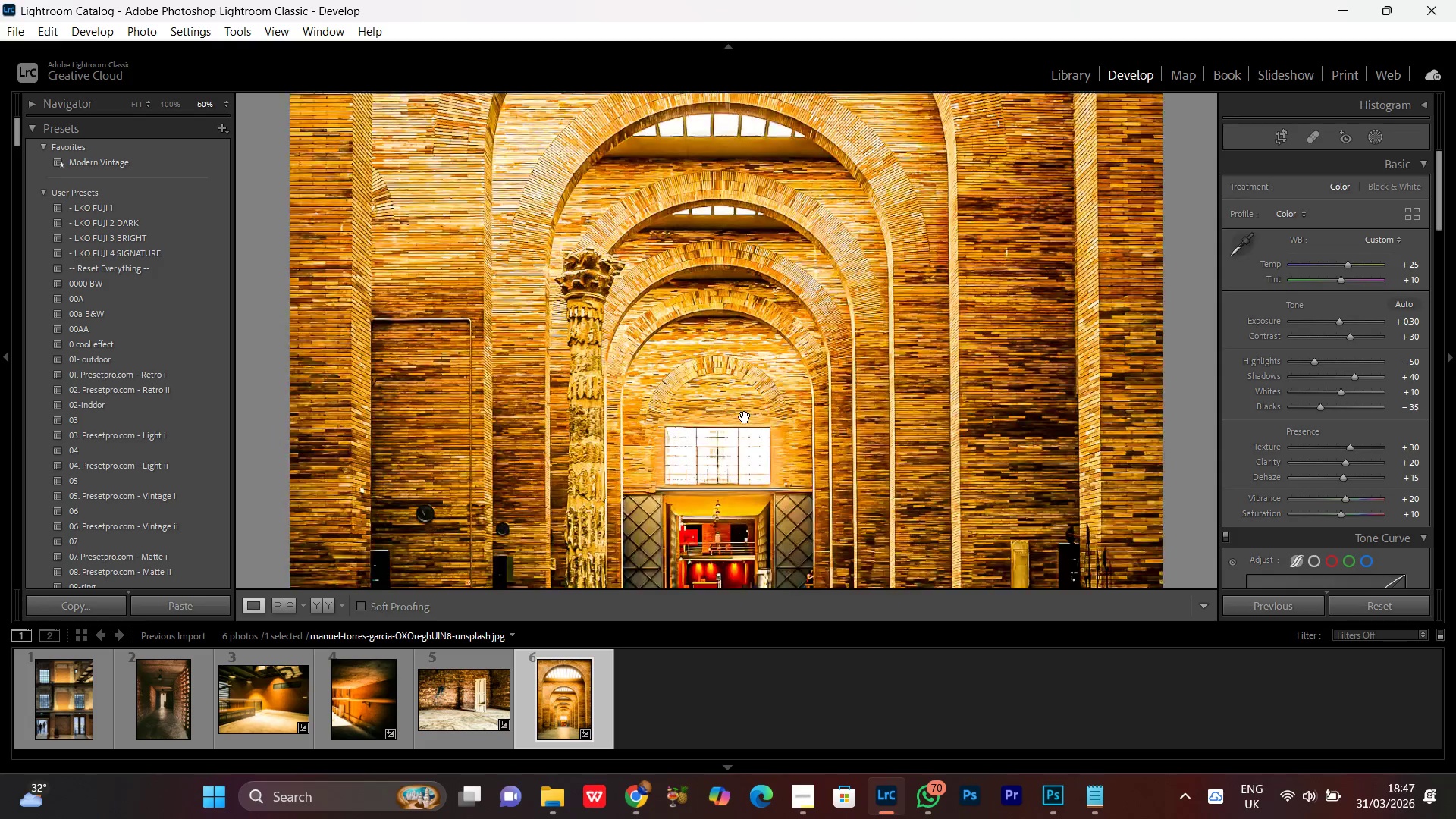 
triple_click([745, 417])
 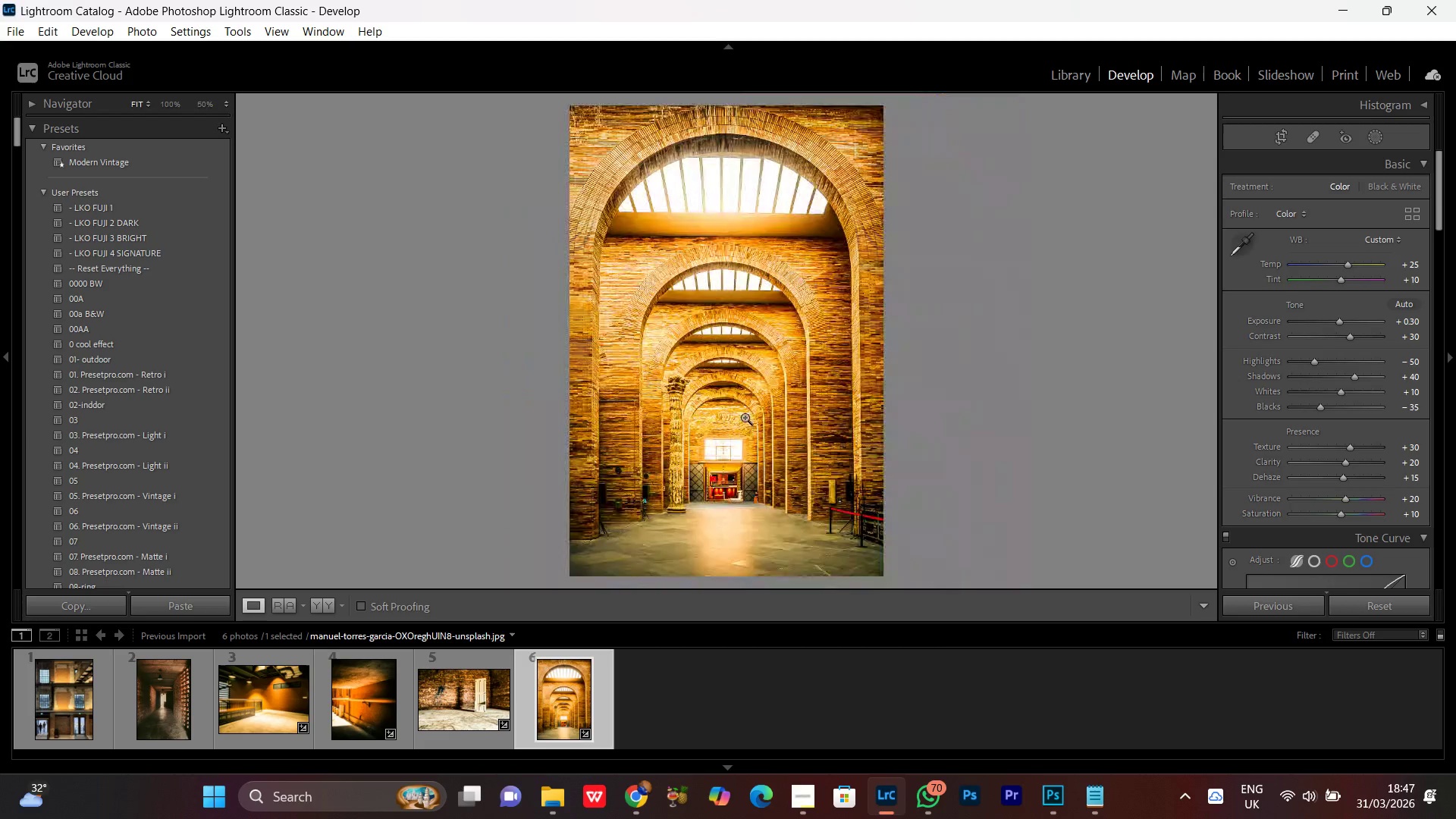 
triple_click([745, 417])
 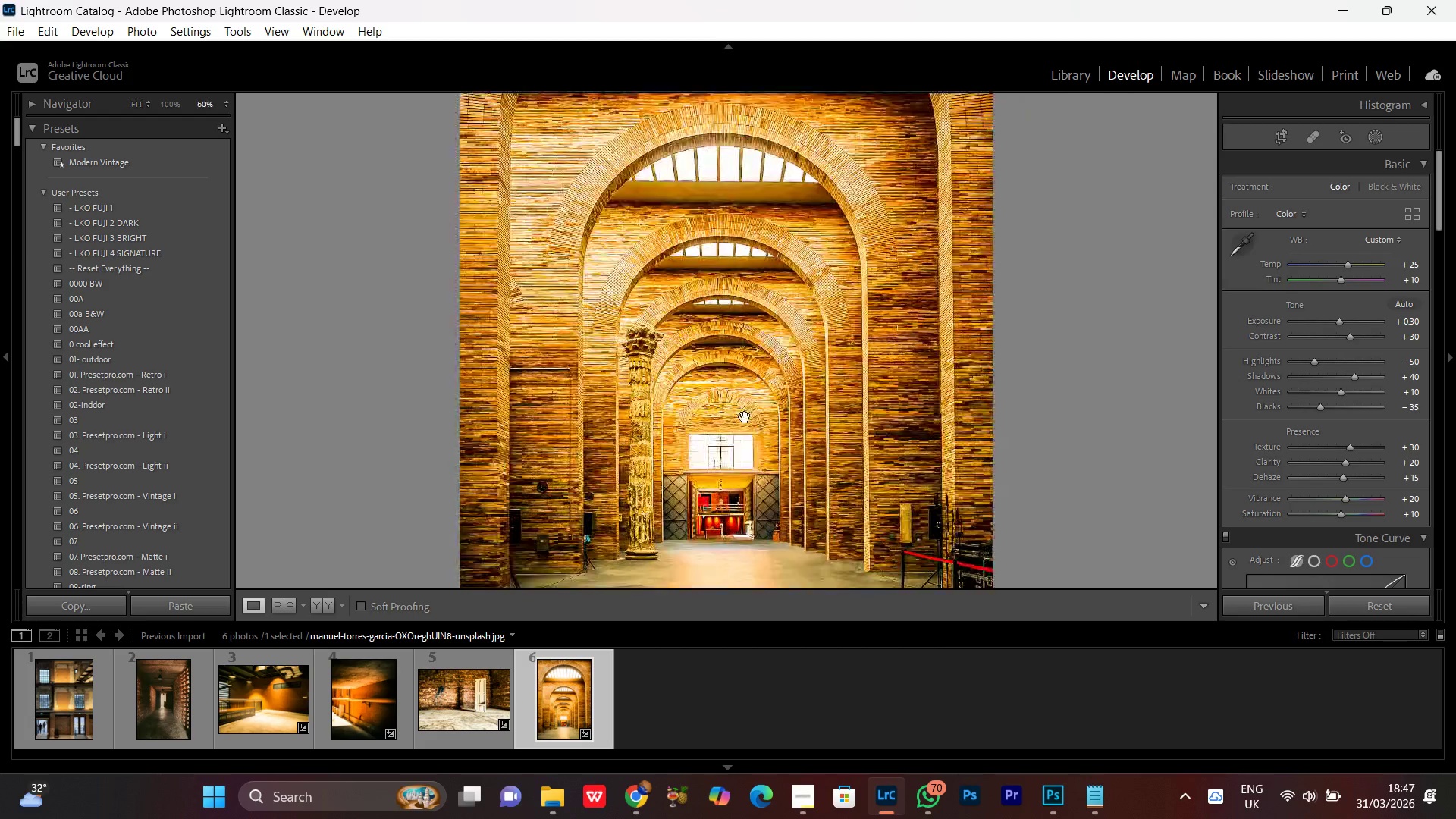 
triple_click([745, 417])
 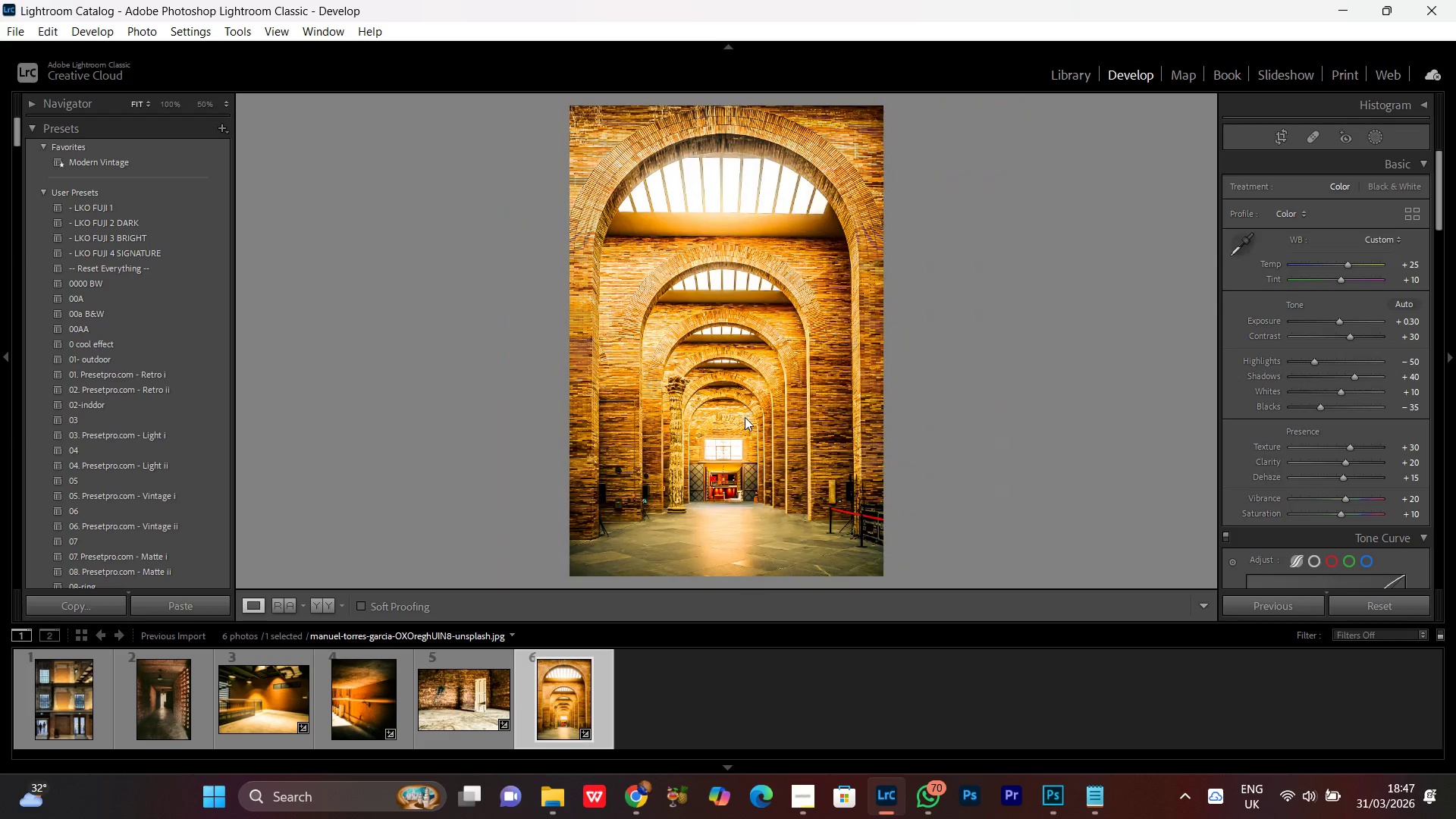 
double_click([745, 417])
 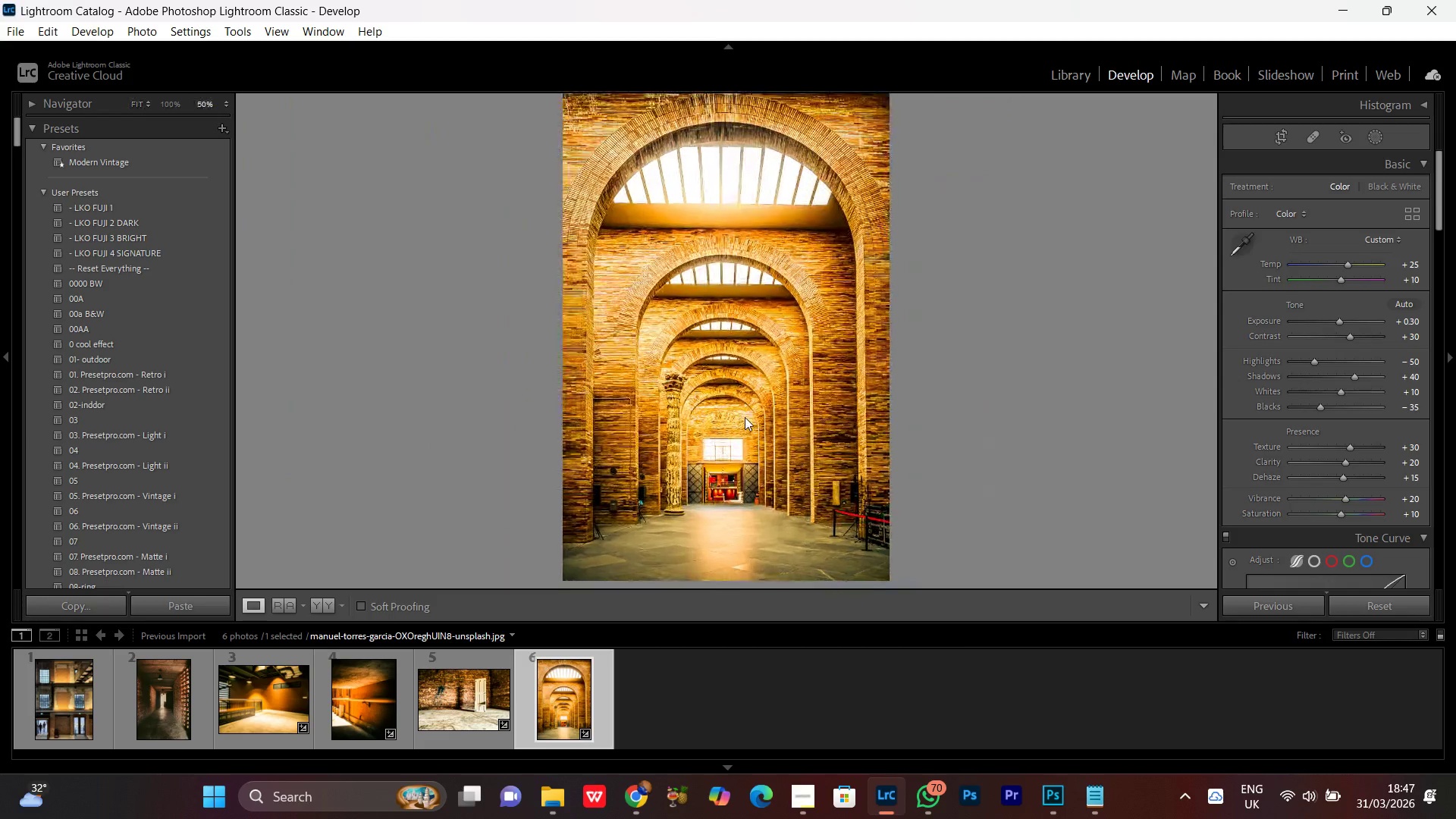 
double_click([745, 417])
 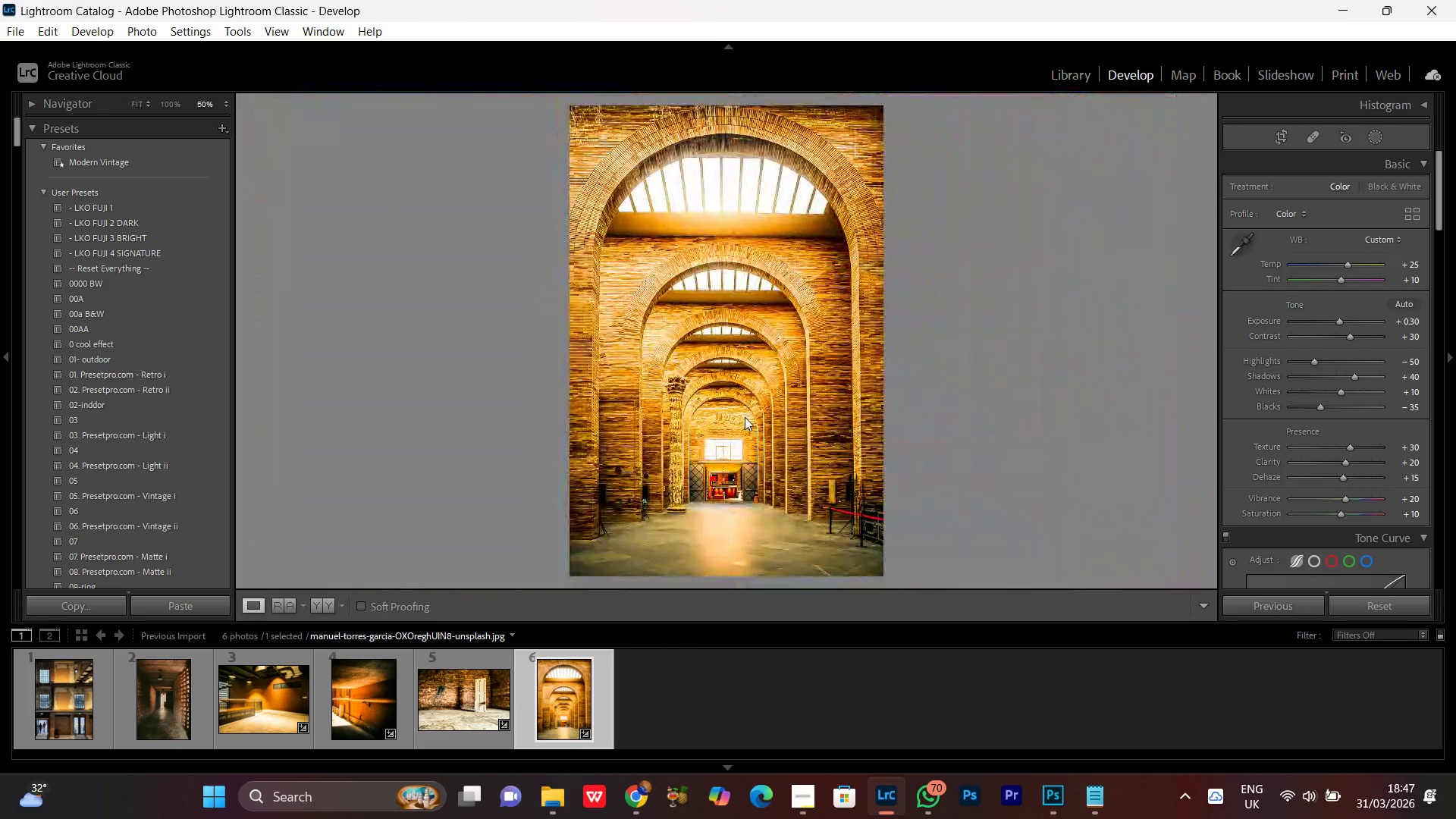 
double_click([745, 417])
 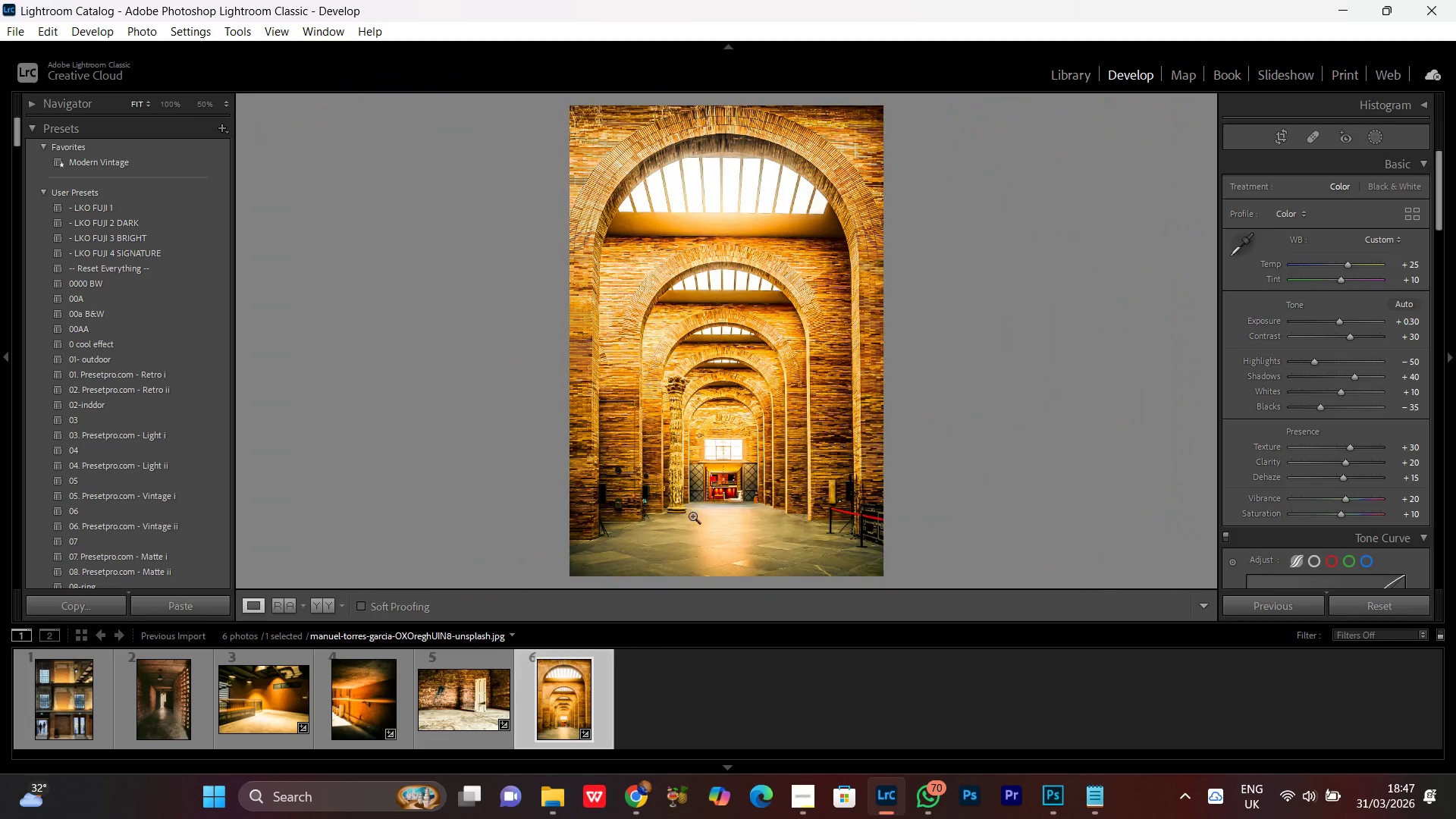 
left_click([722, 542])
 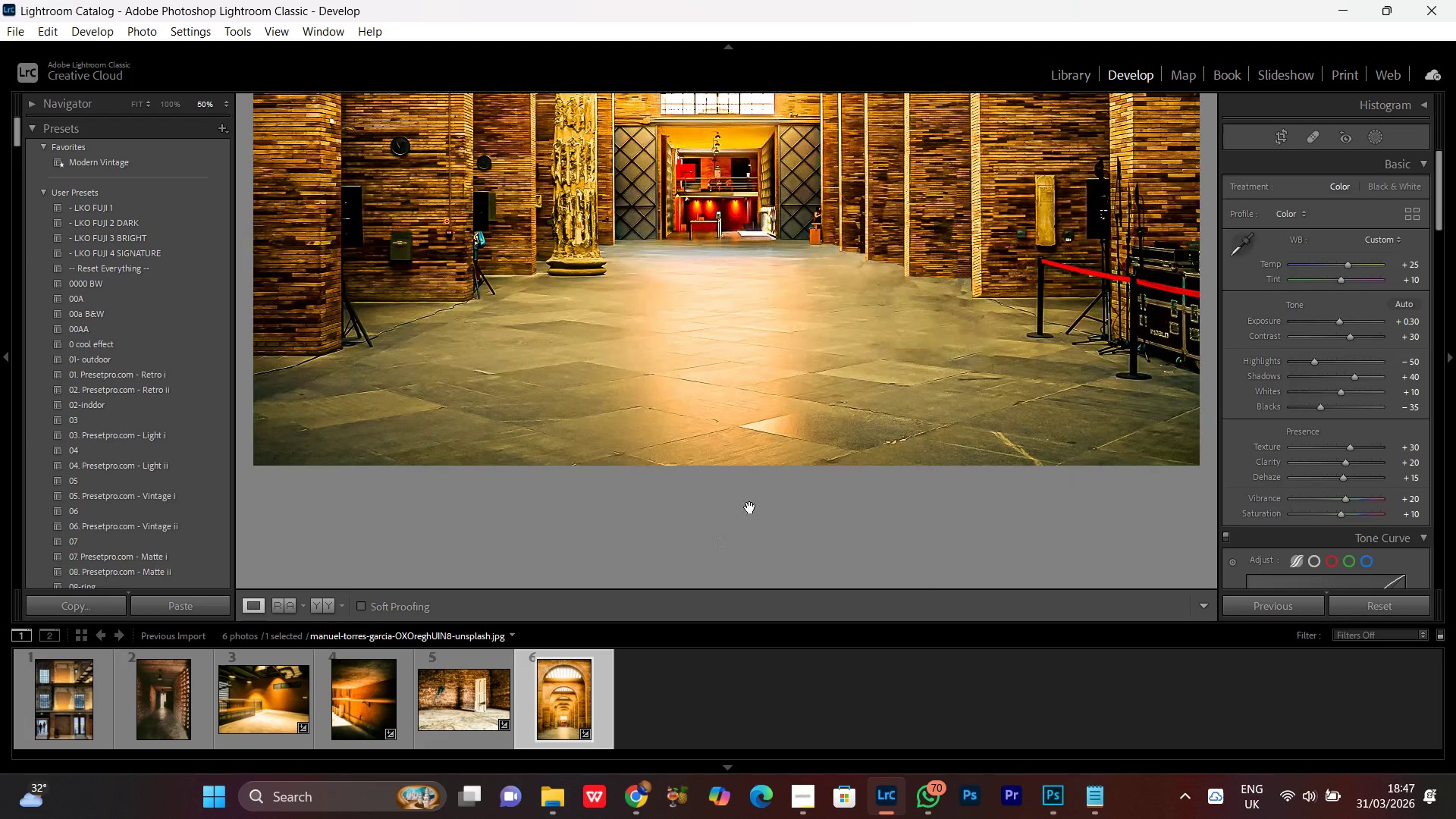 
left_click_drag(start_coordinate=[795, 310], to_coordinate=[799, 519])
 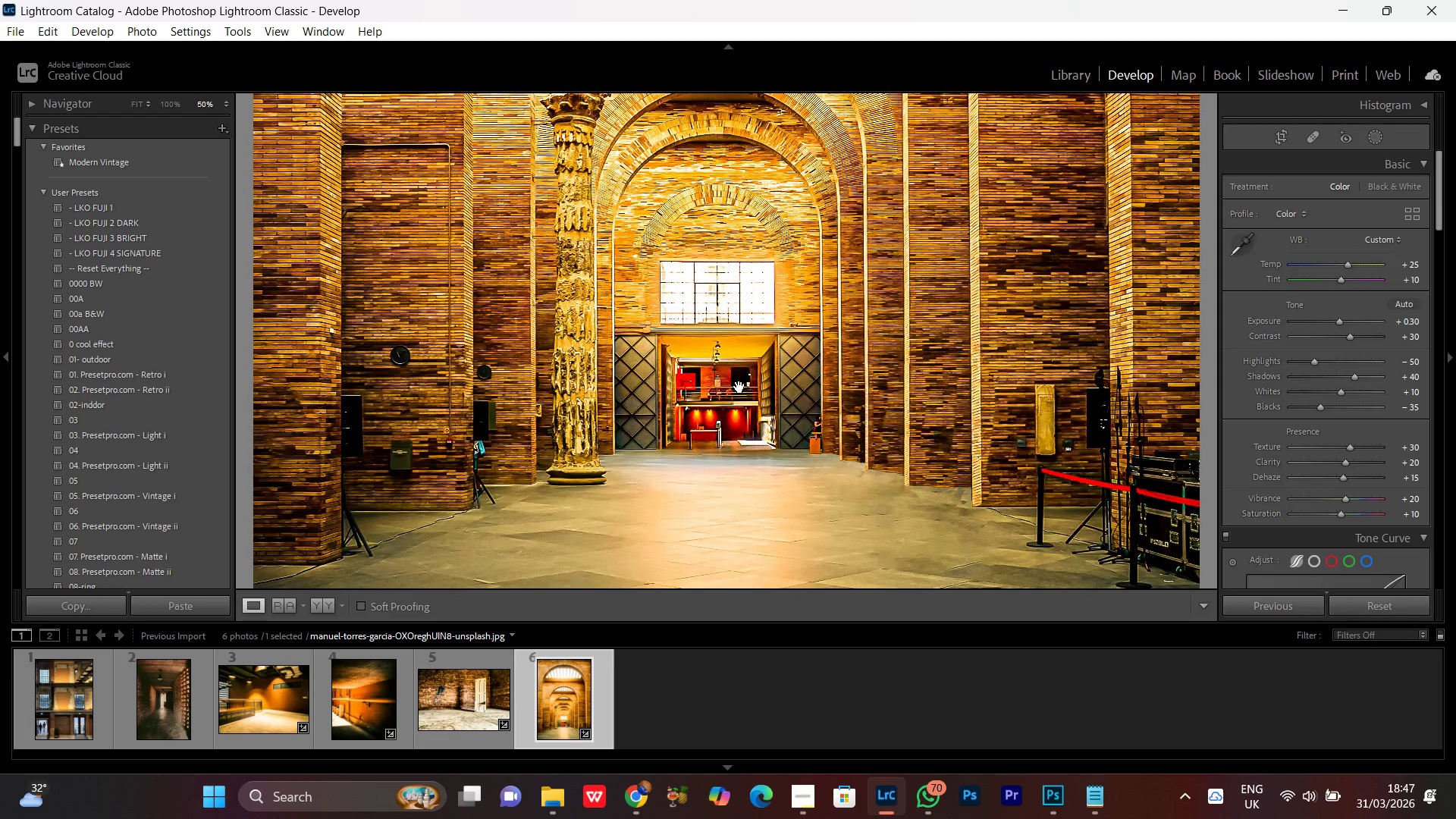 
left_click([739, 384])
 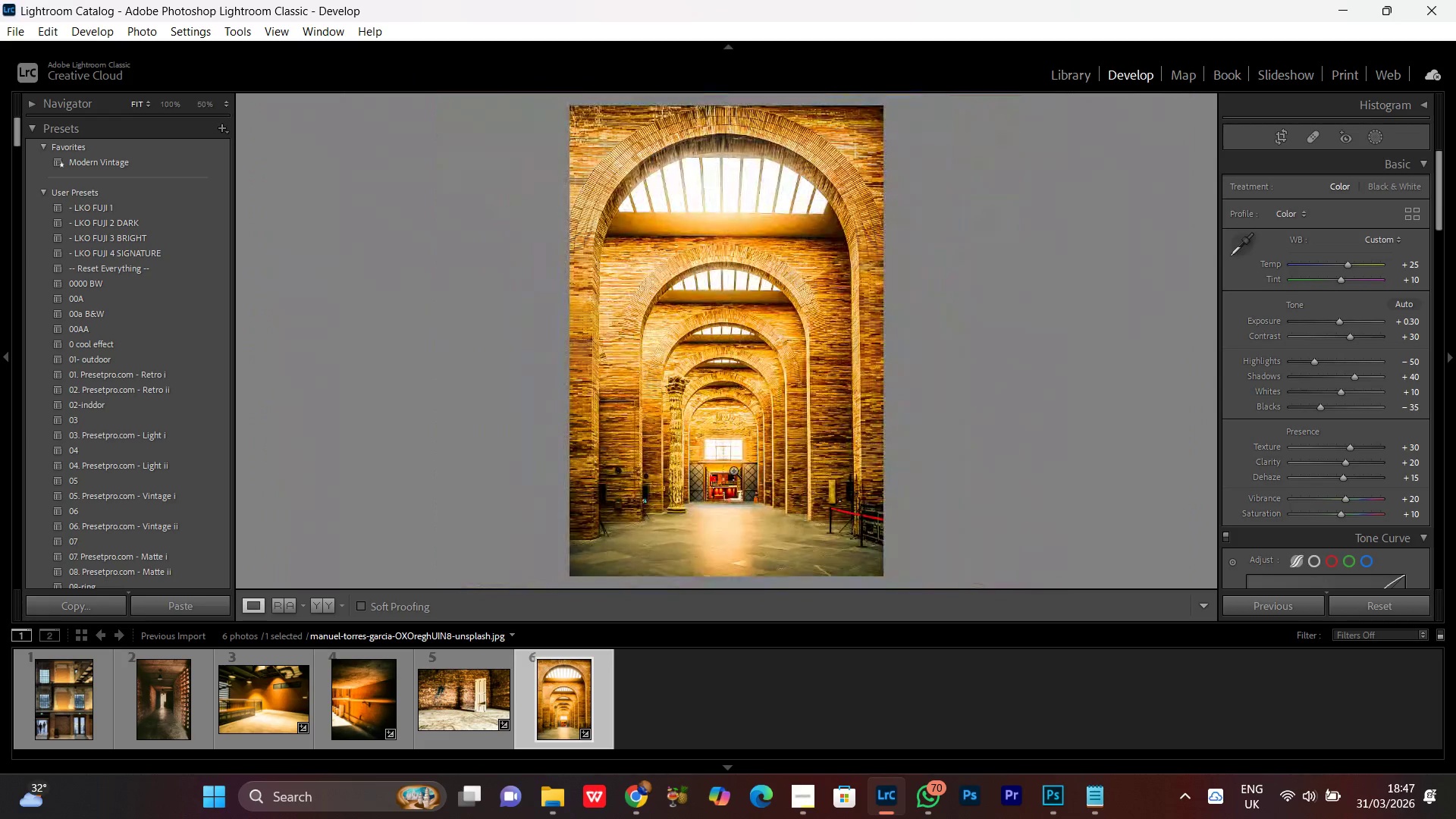 
left_click([729, 501])
 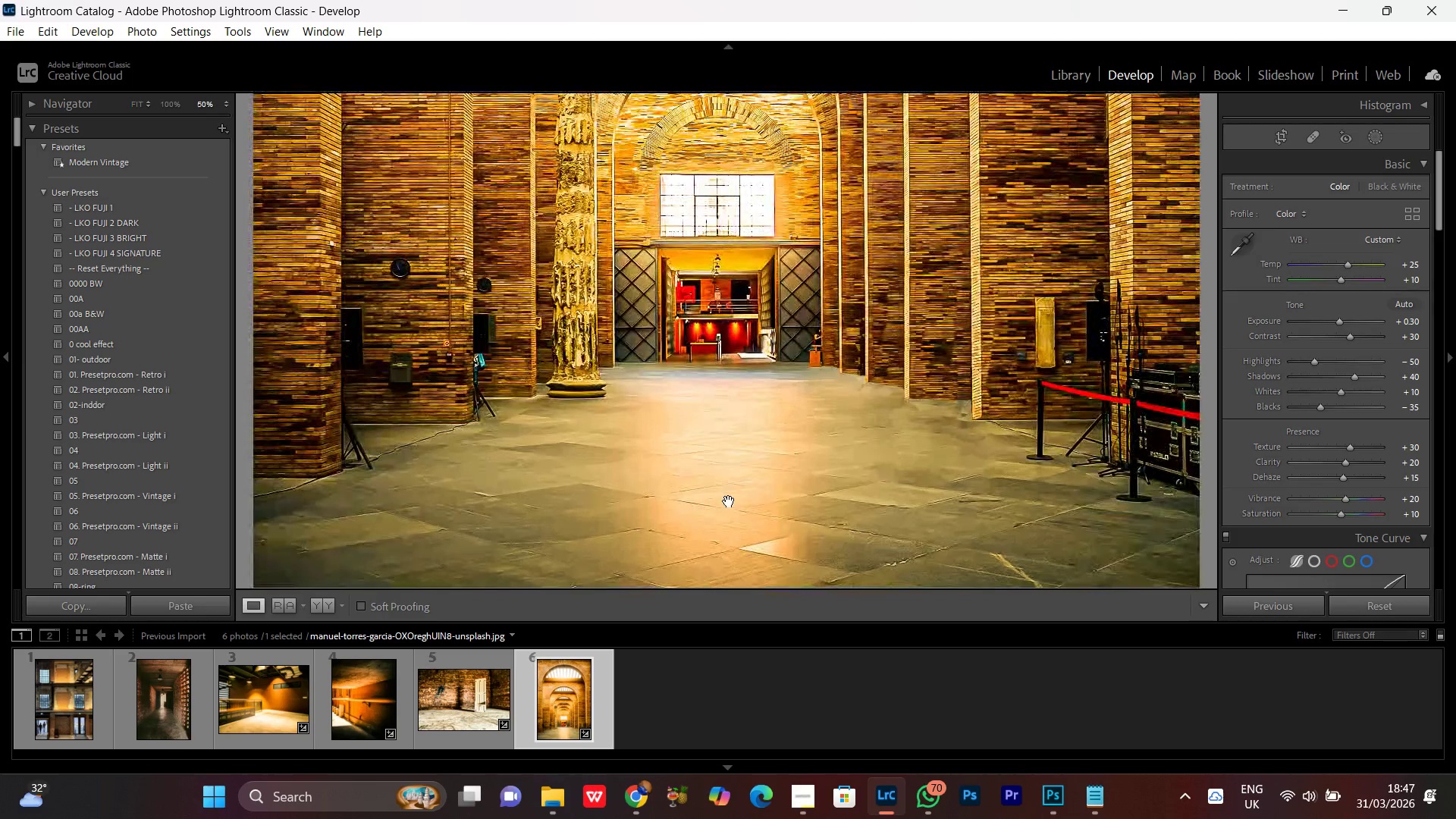 
left_click_drag(start_coordinate=[753, 364], to_coordinate=[755, 483])
 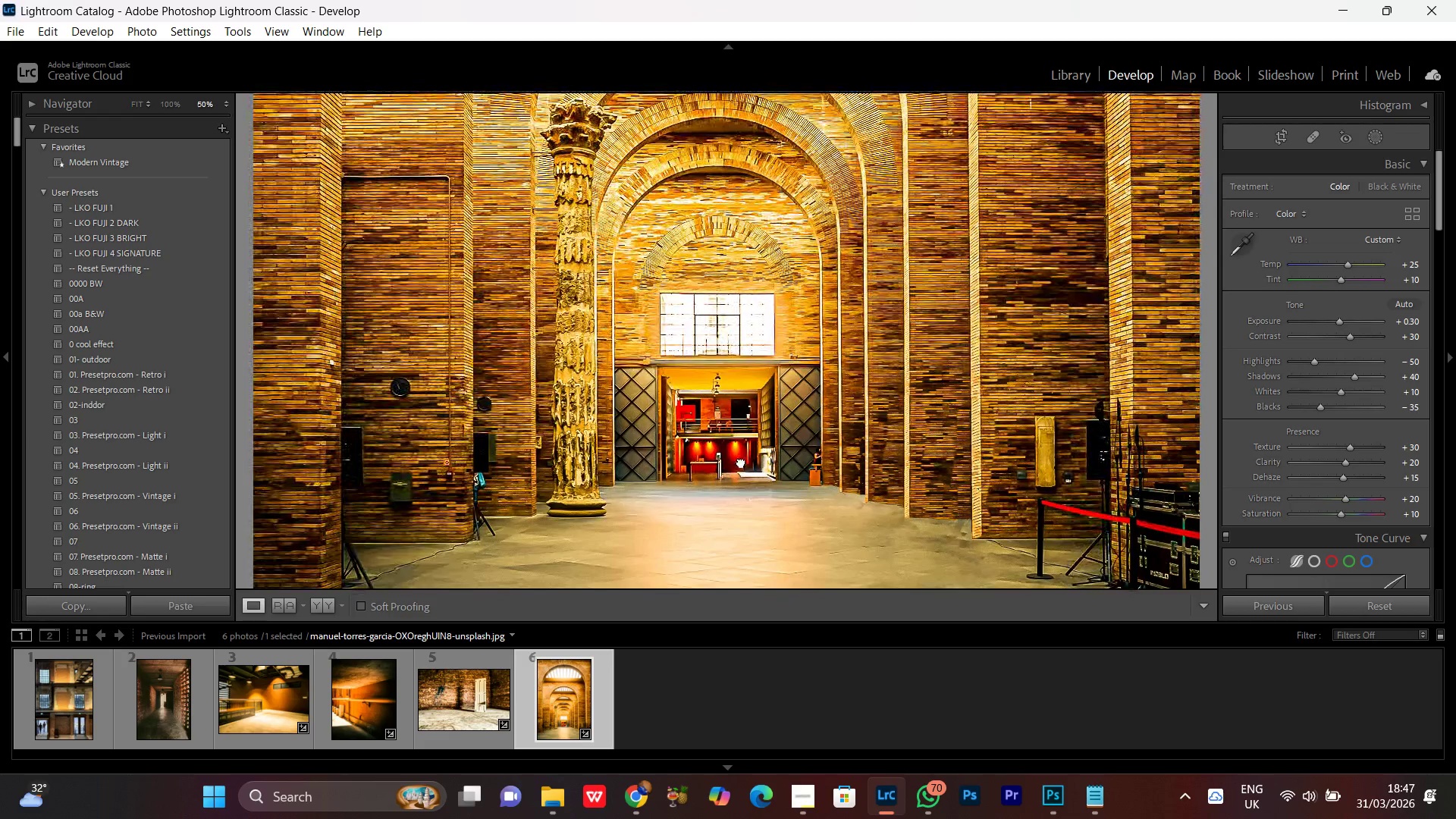 
left_click([741, 462])
 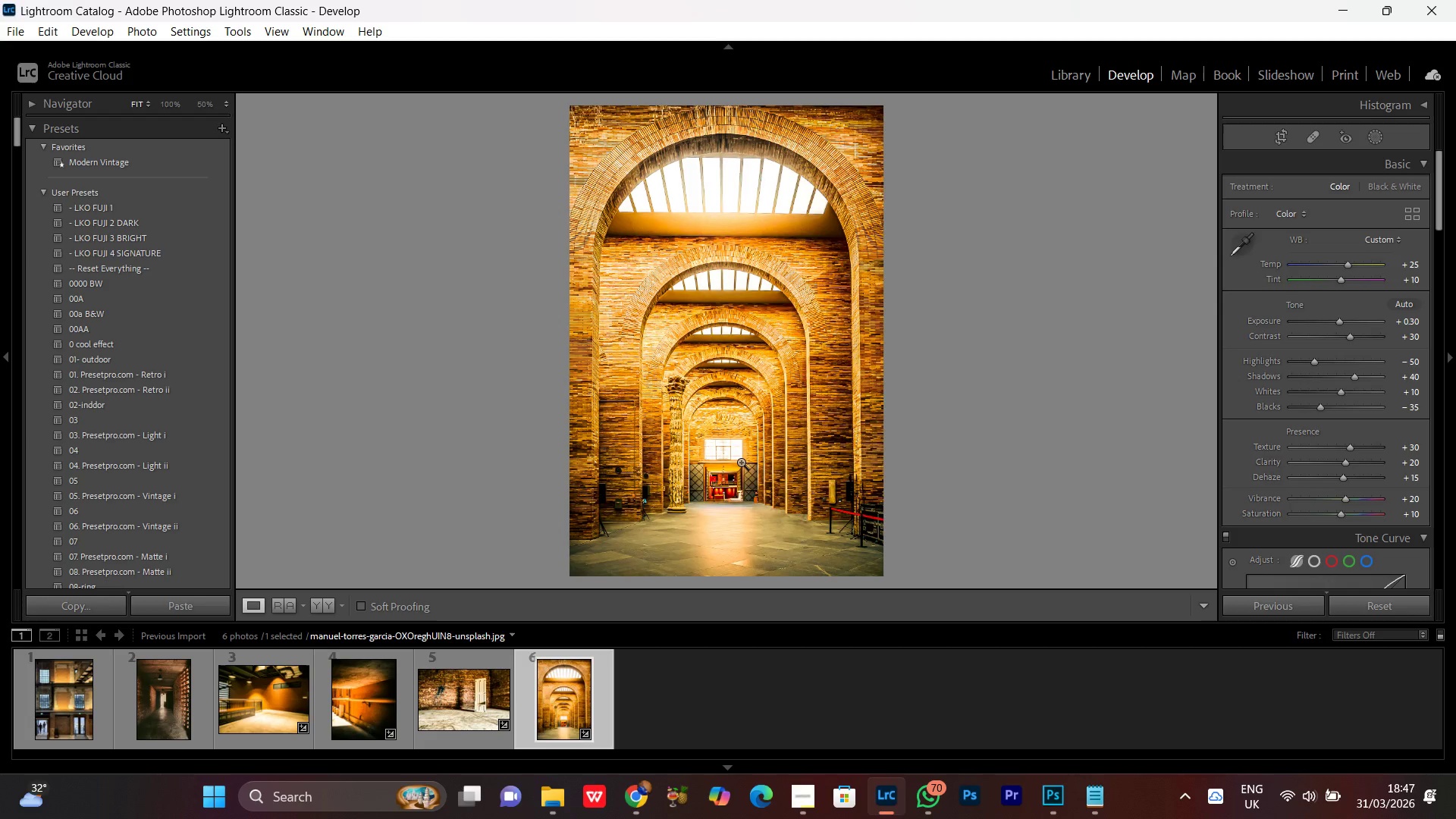 
wait(9.84)
 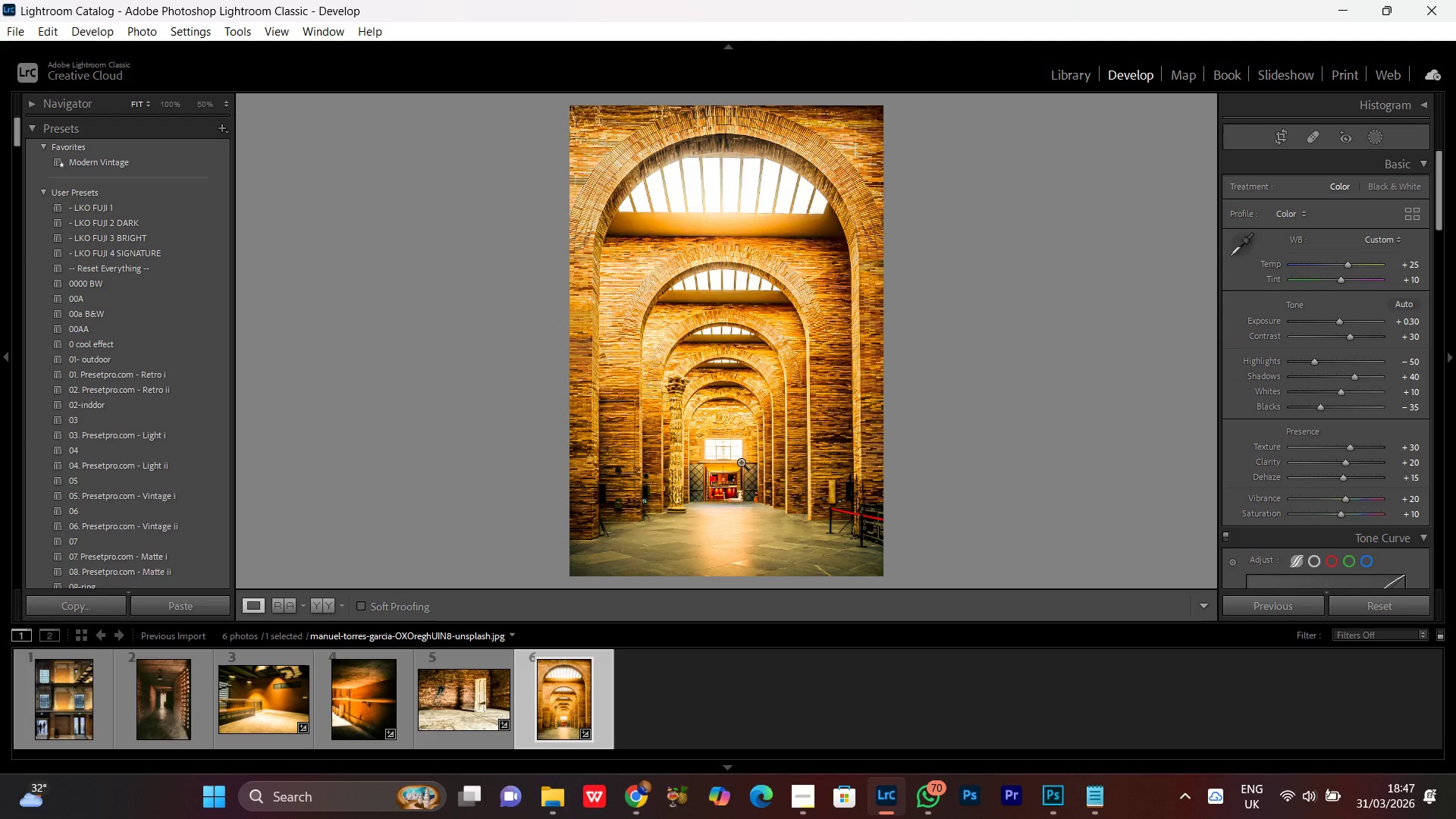 
double_click([754, 398])
 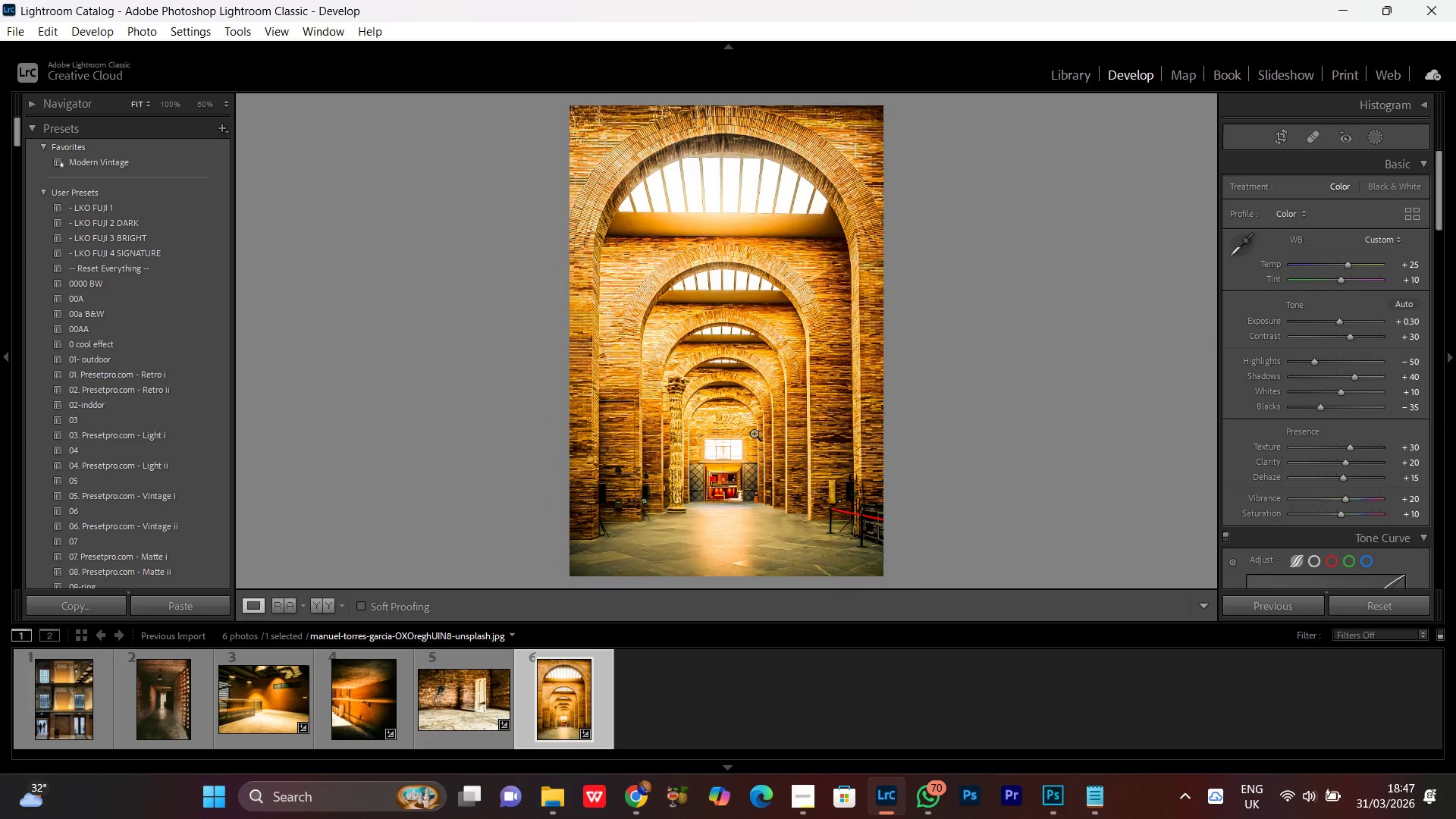 
double_click([754, 433])
 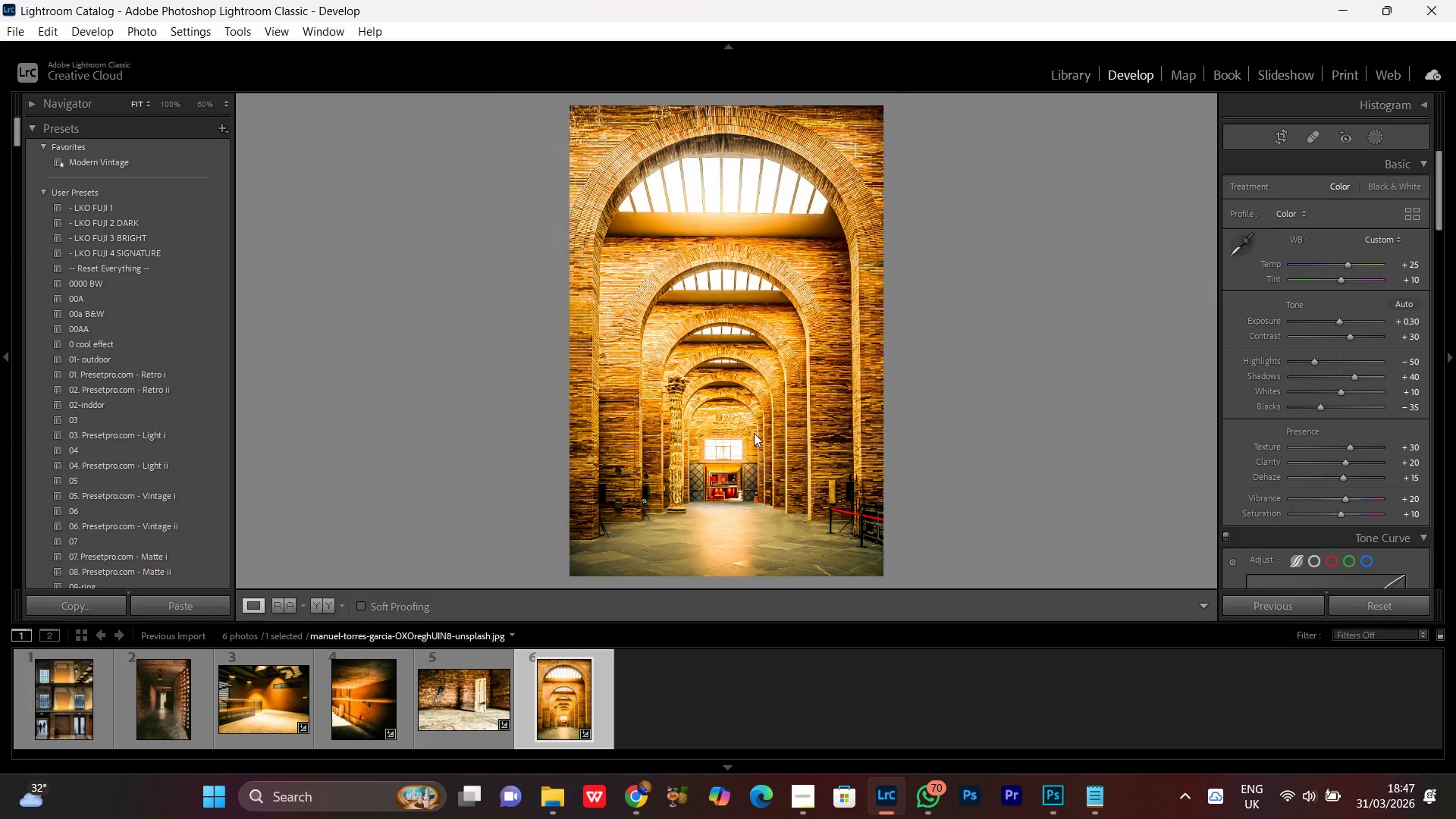 
double_click([754, 433])
 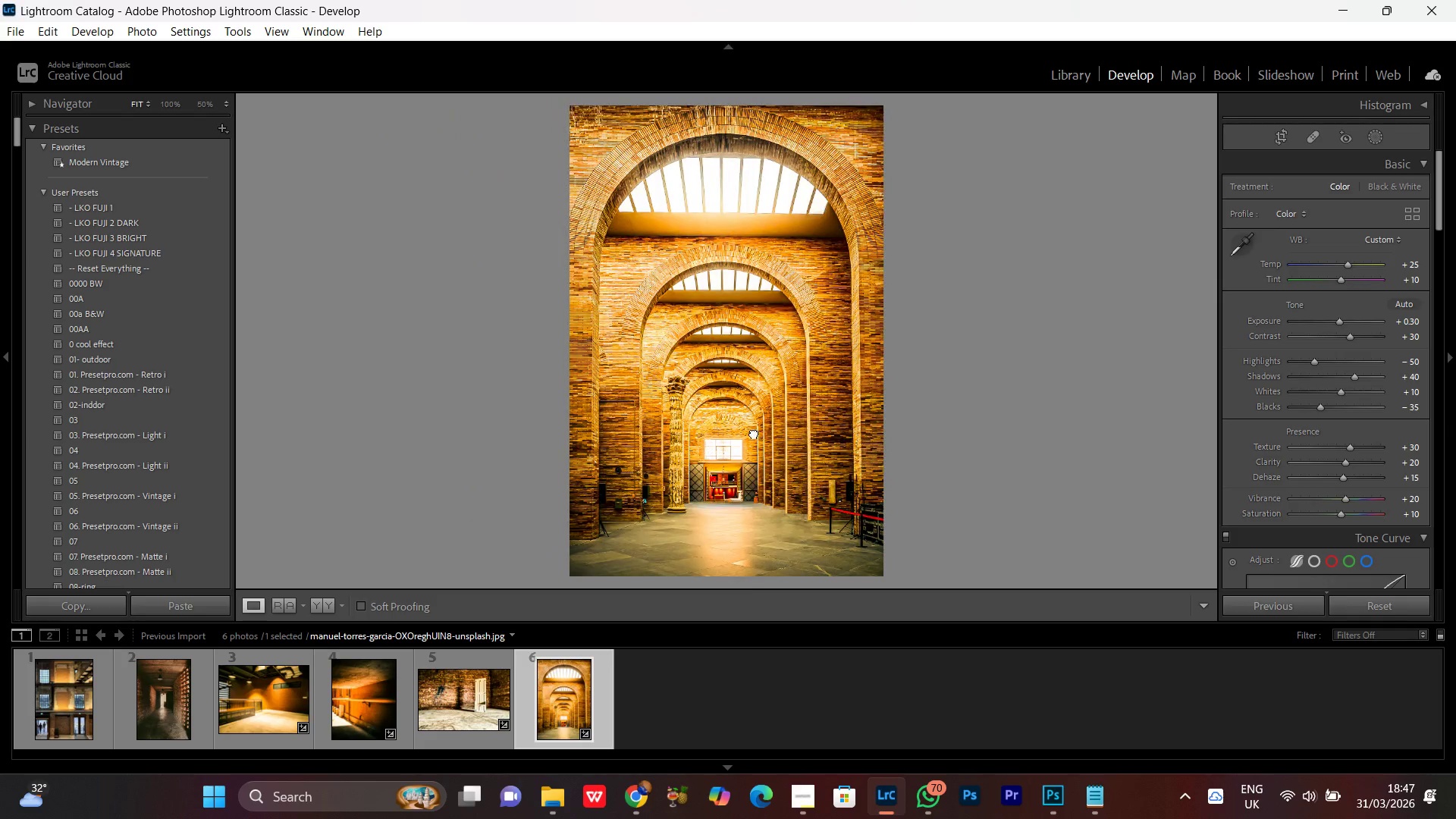 
double_click([754, 433])
 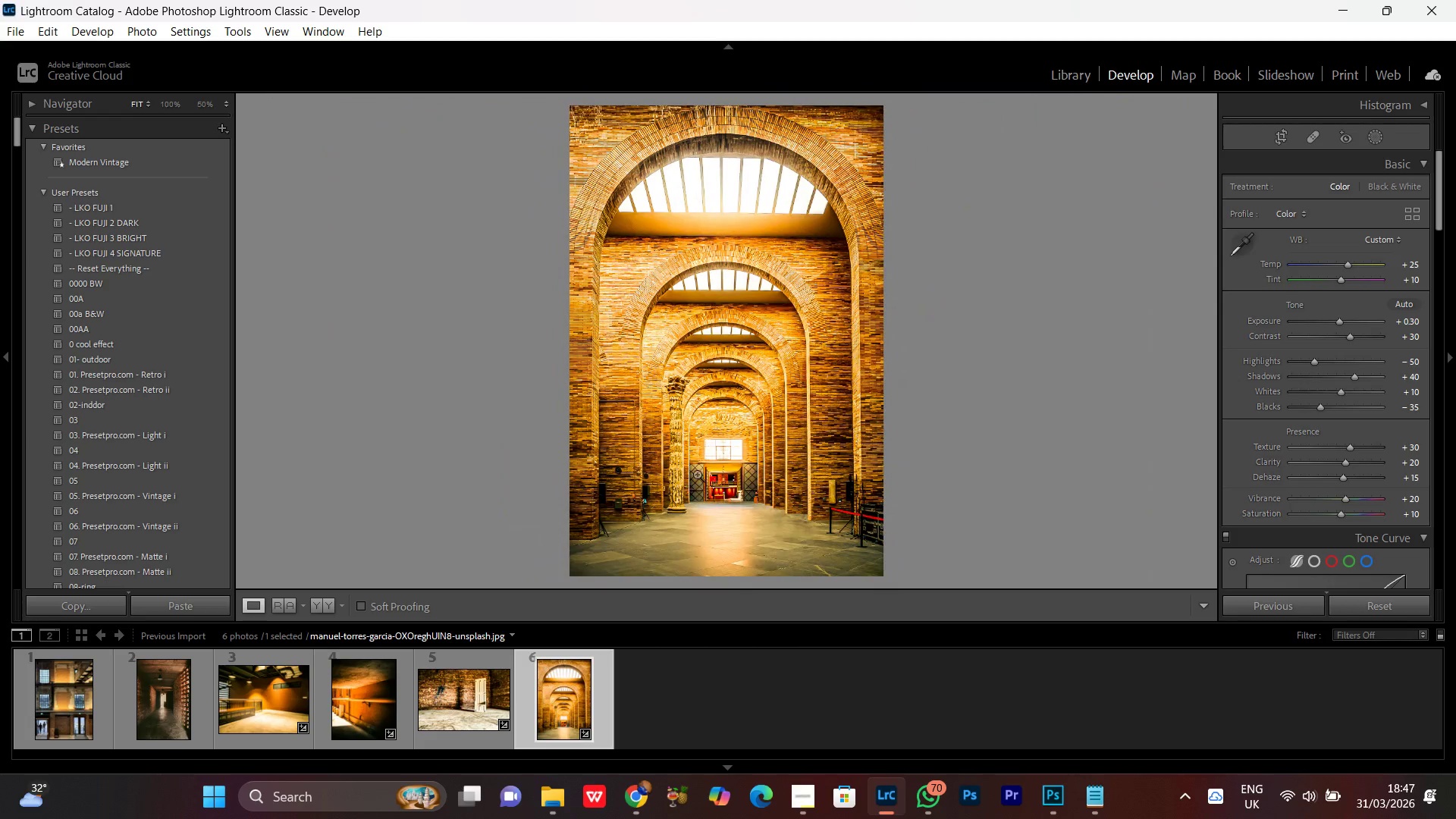 
left_click([720, 466])
 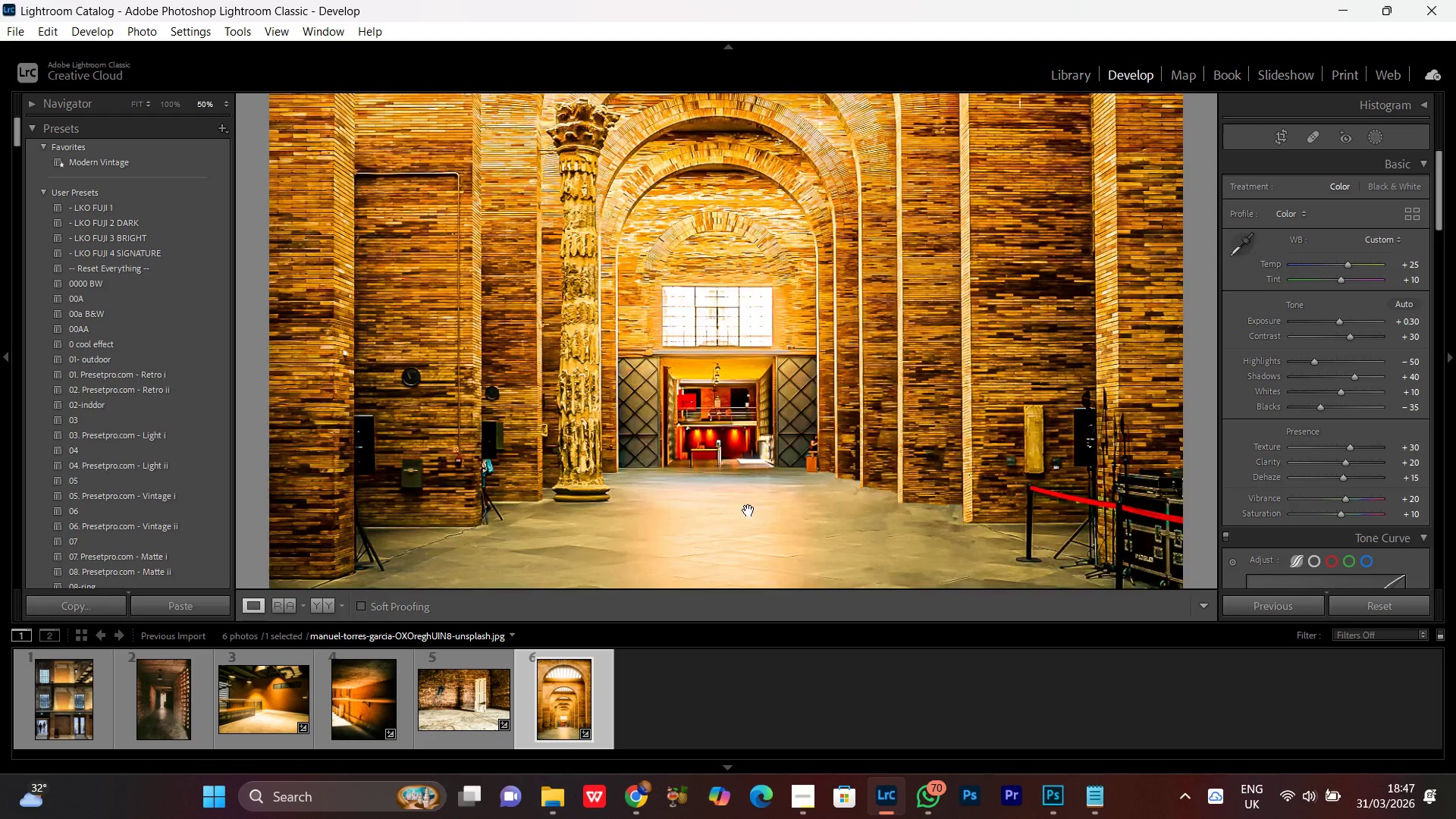 
left_click_drag(start_coordinate=[752, 508], to_coordinate=[715, 300])
 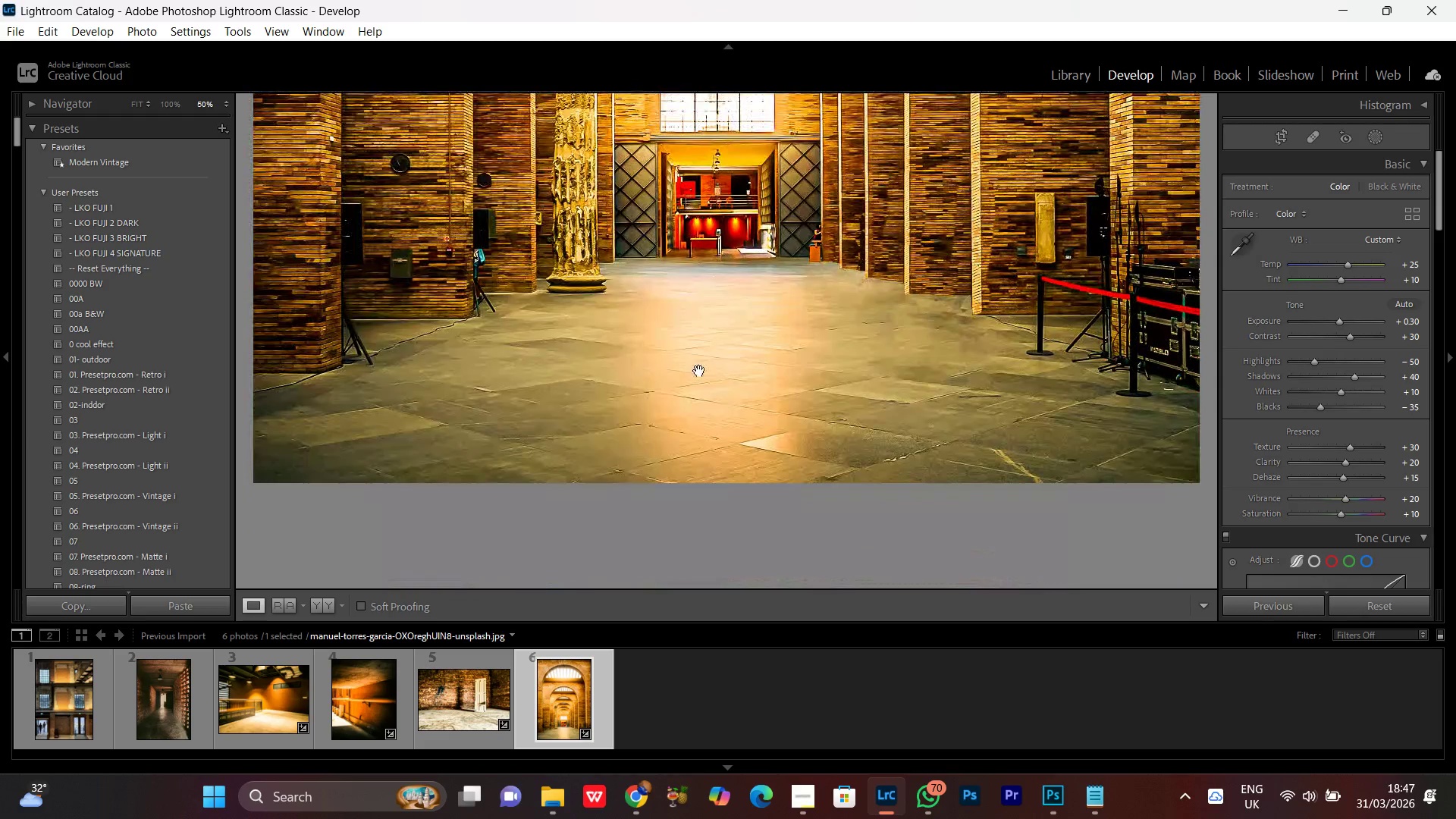 
triple_click([699, 372])
 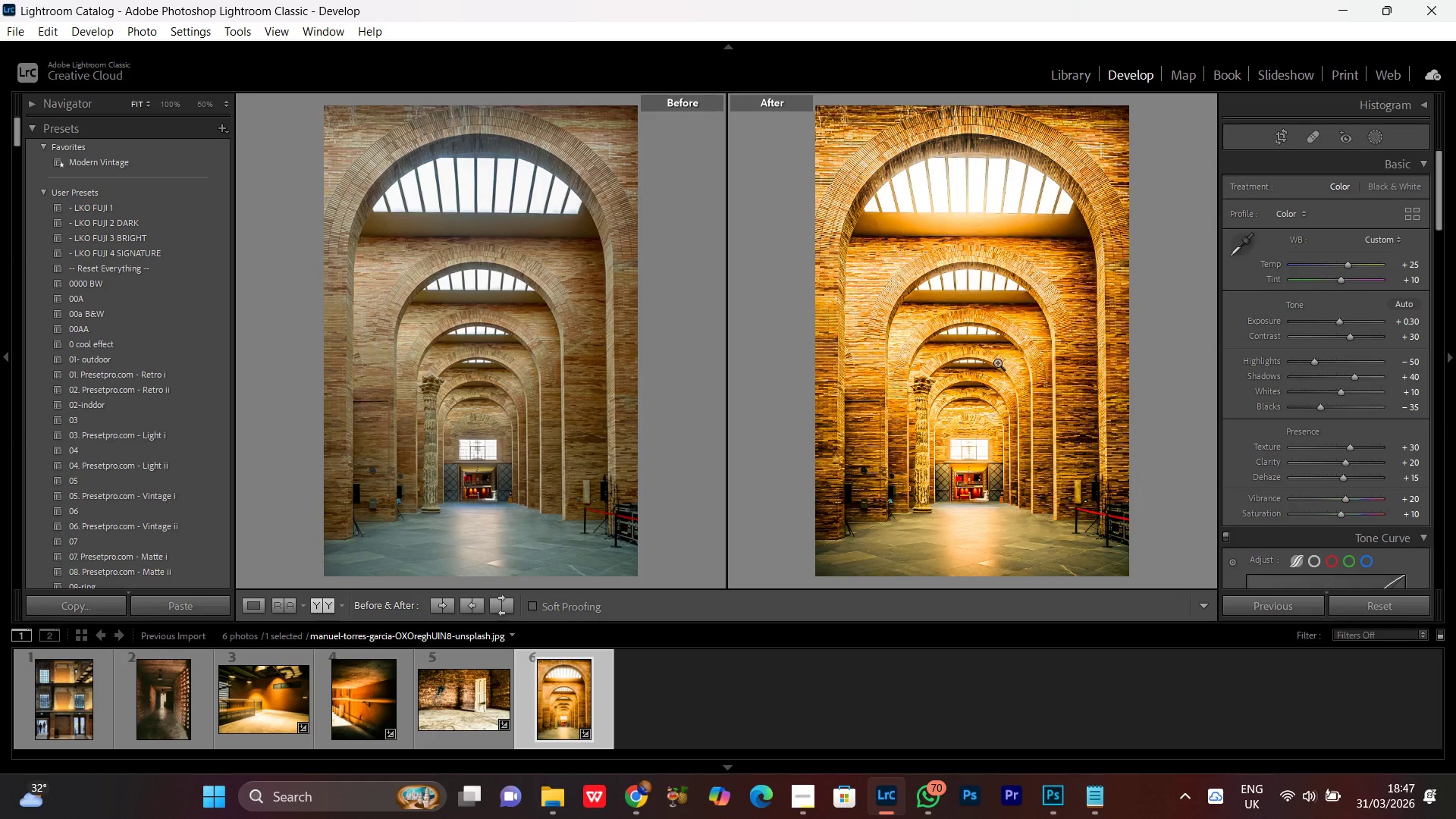 
double_click([990, 417])
 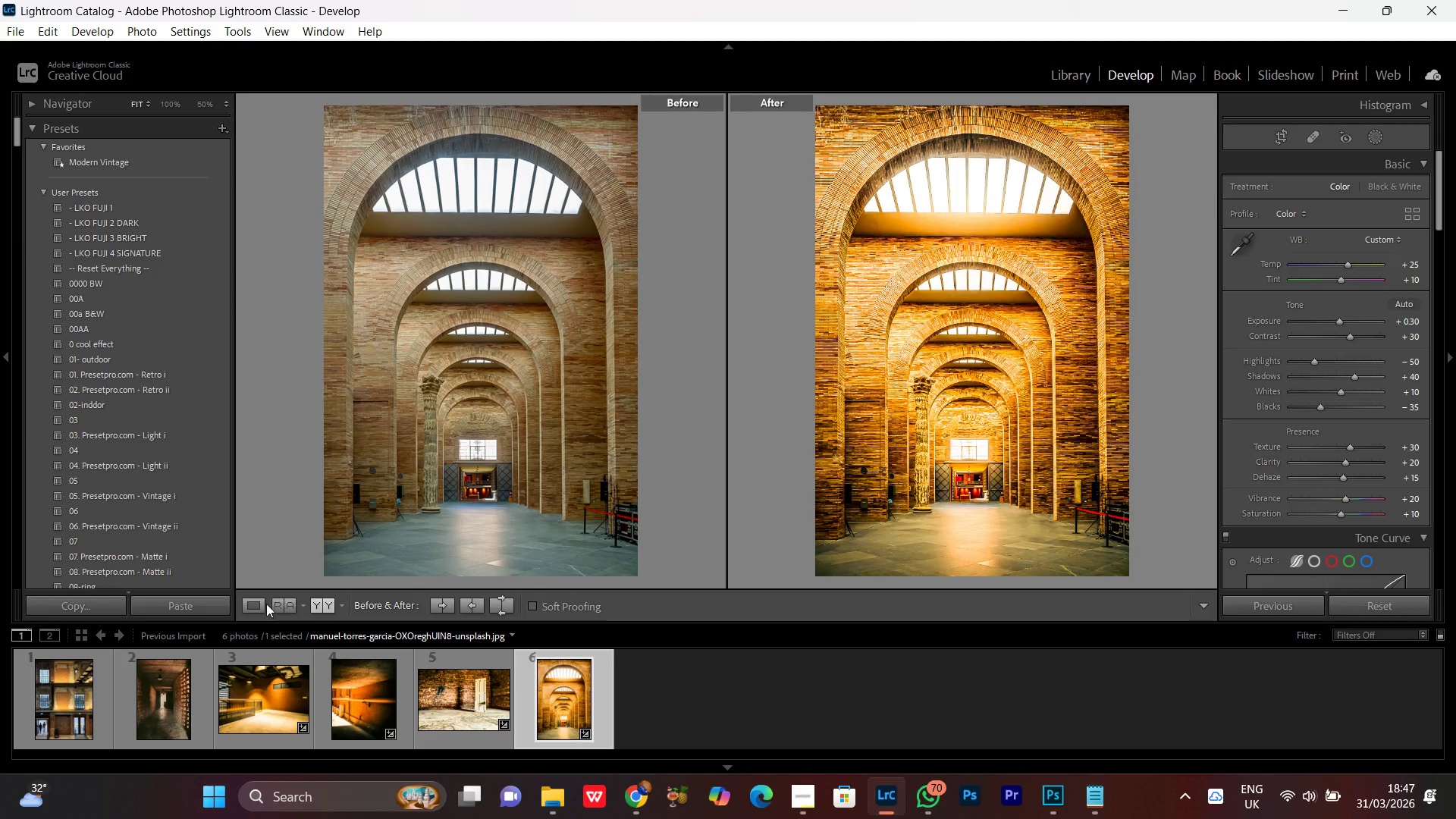 
left_click([246, 607])
 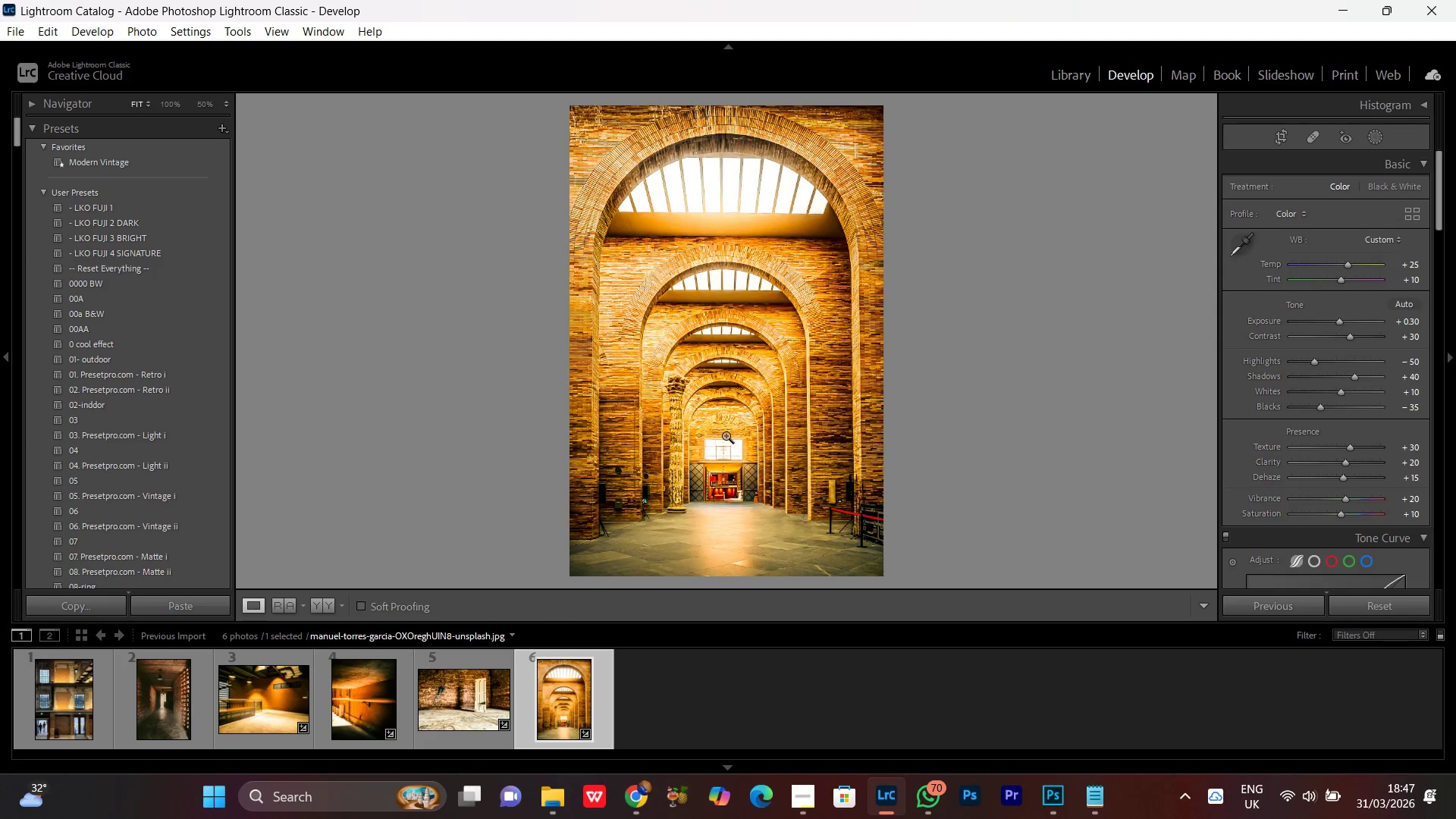 
wait(8.77)
 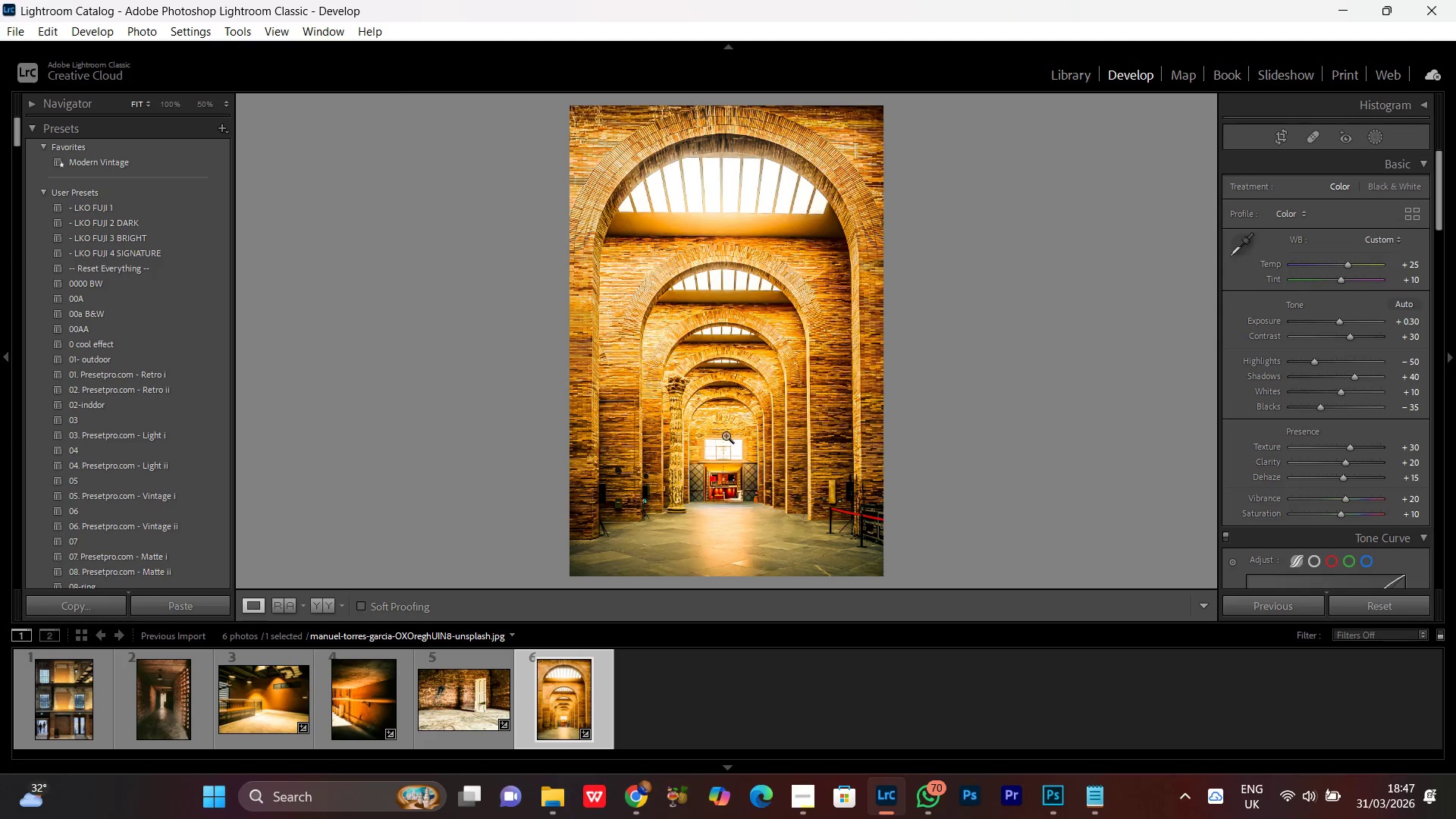 
double_click([755, 404])
 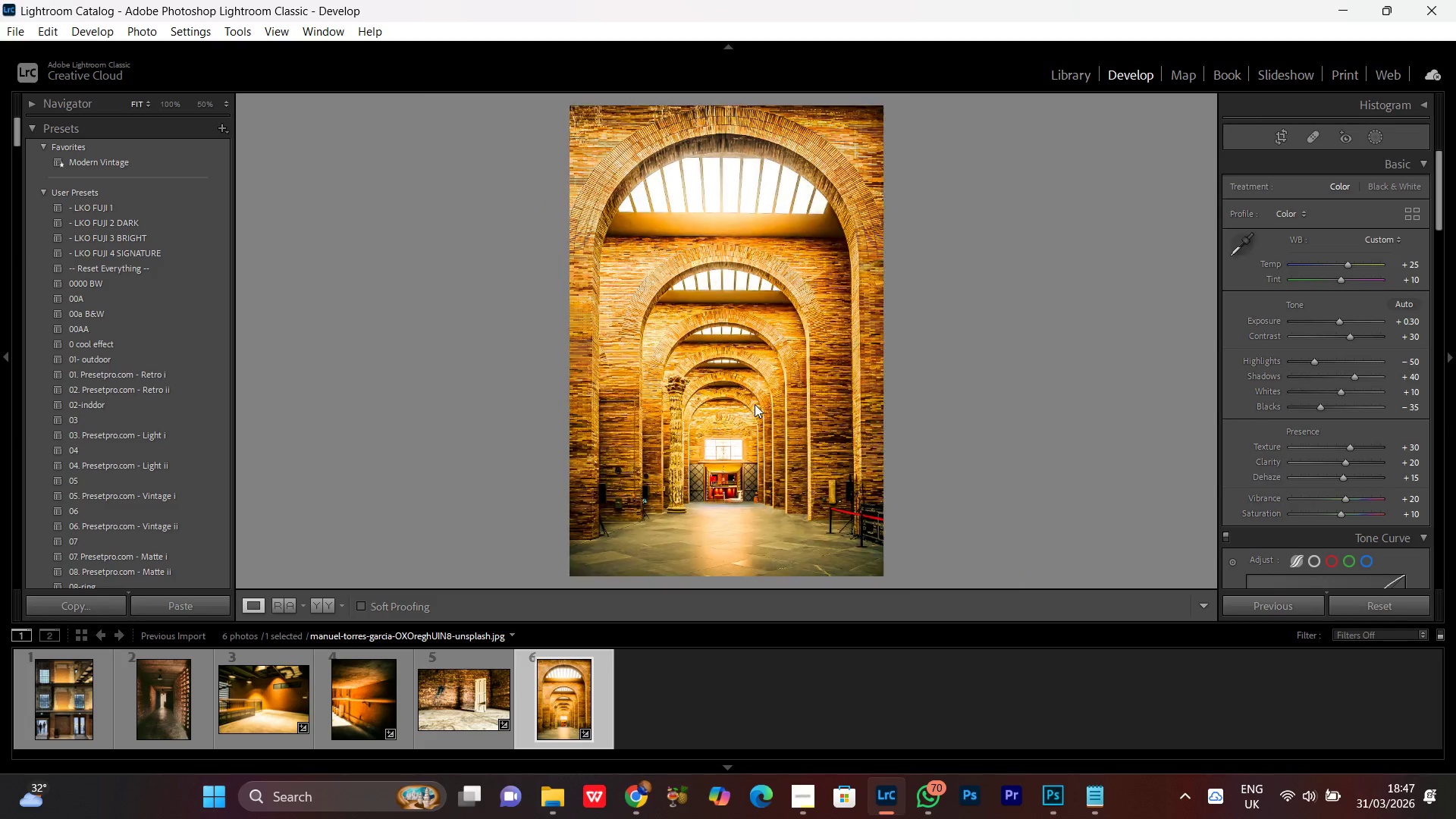 
triple_click([755, 404])
 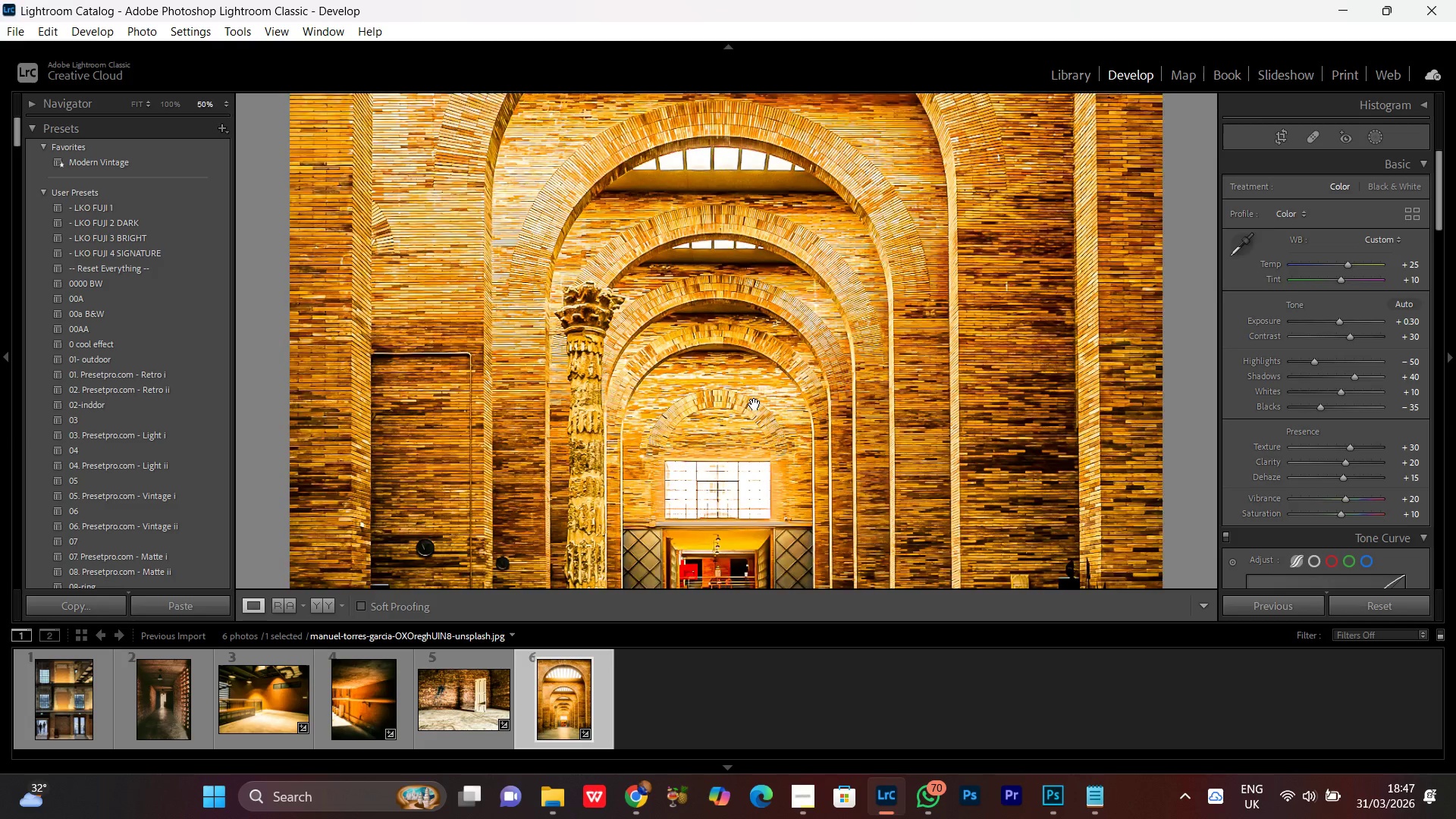 
triple_click([755, 404])
 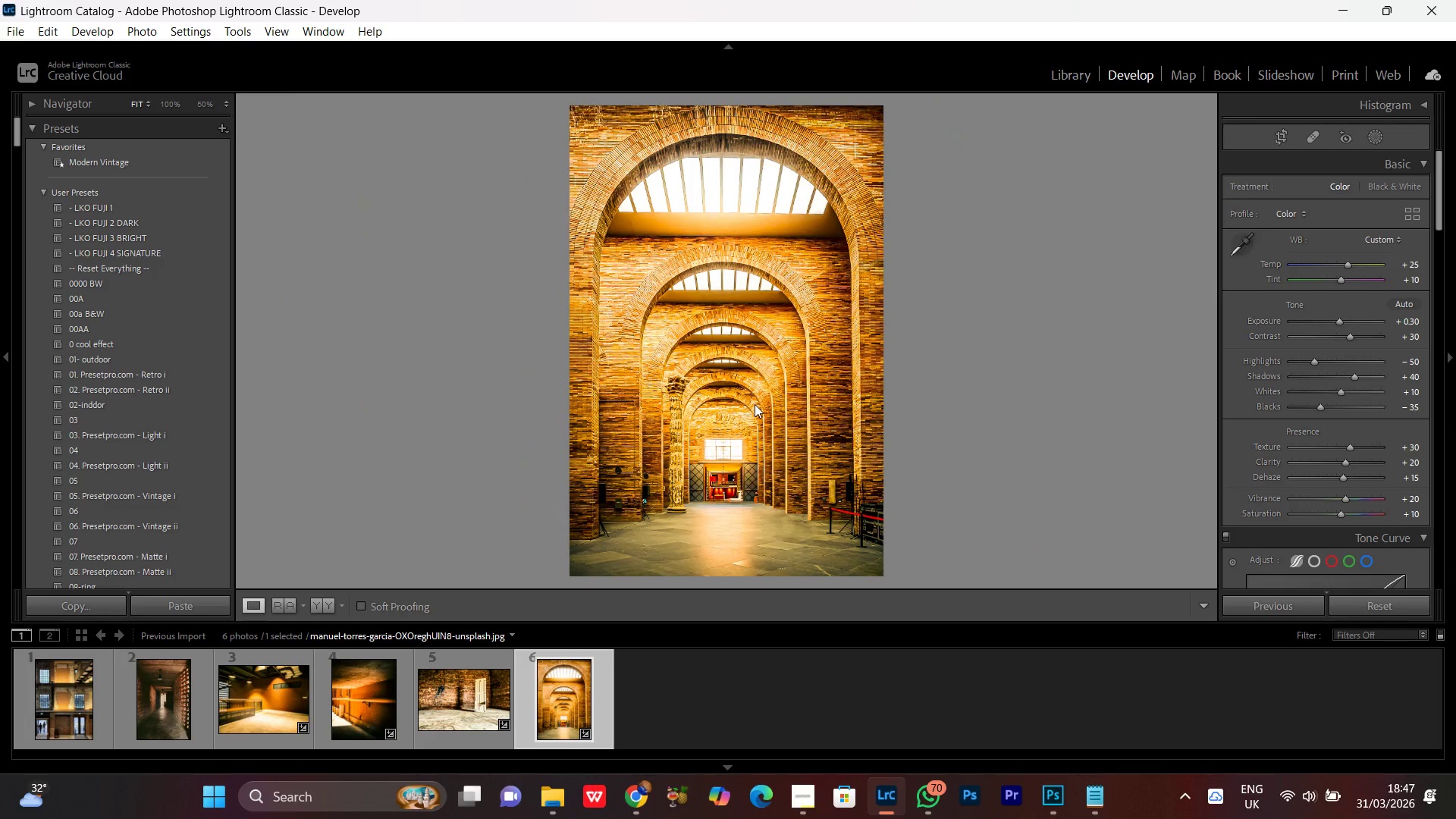 
double_click([755, 403])
 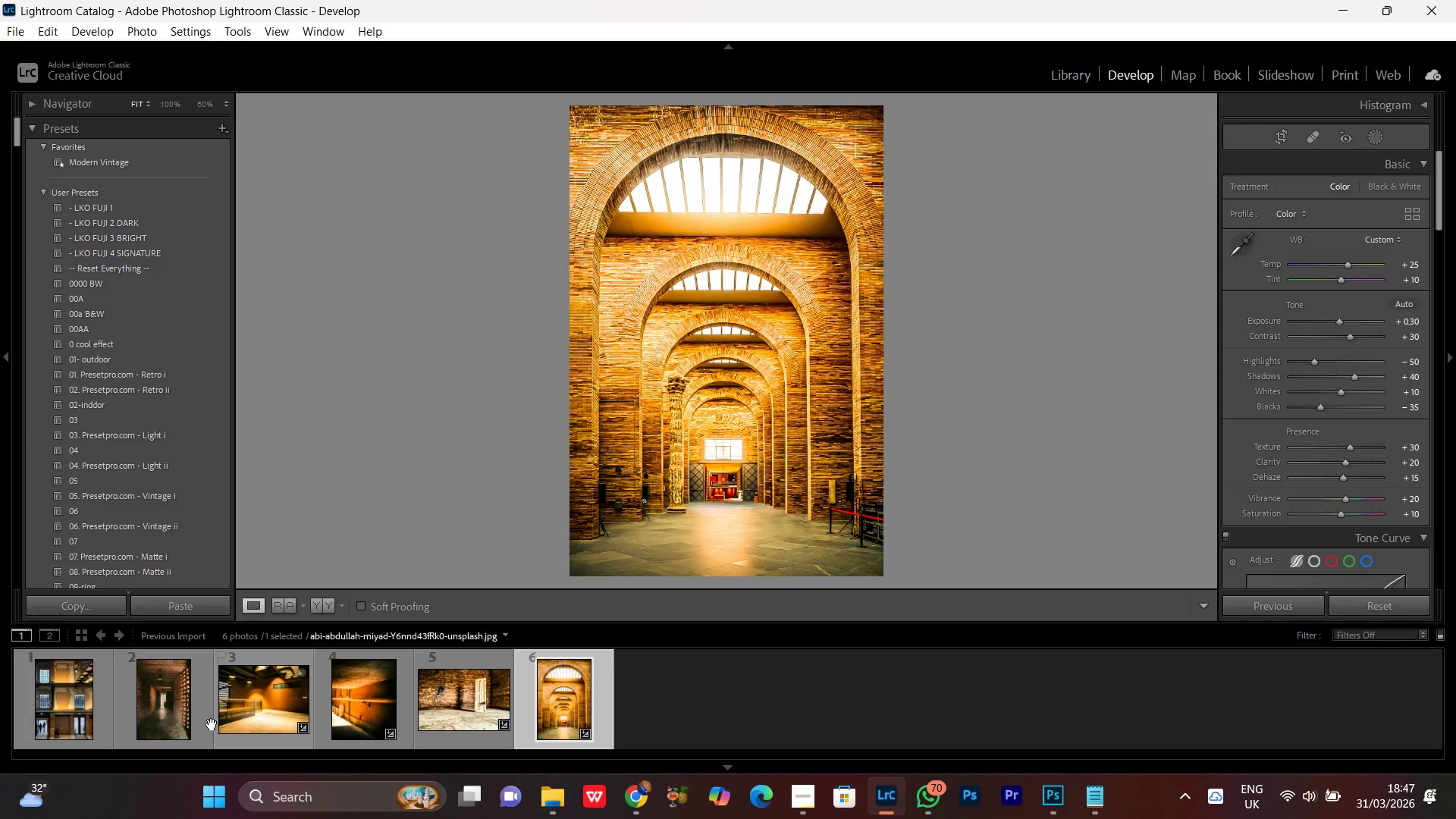 
double_click([259, 701])
 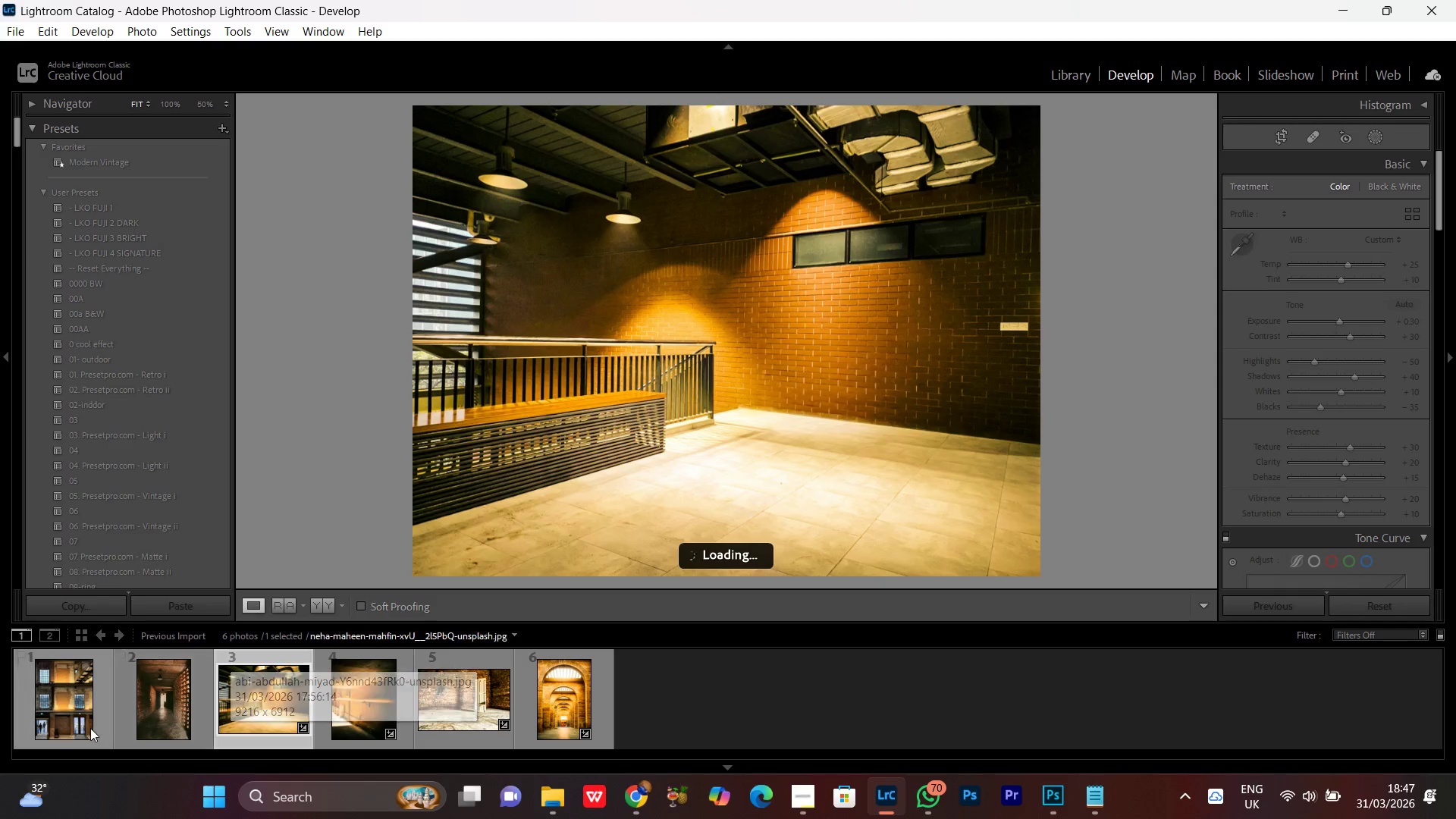 
hold_key(key=ShiftLeft, duration=0.42)
left_click([80, 722])
 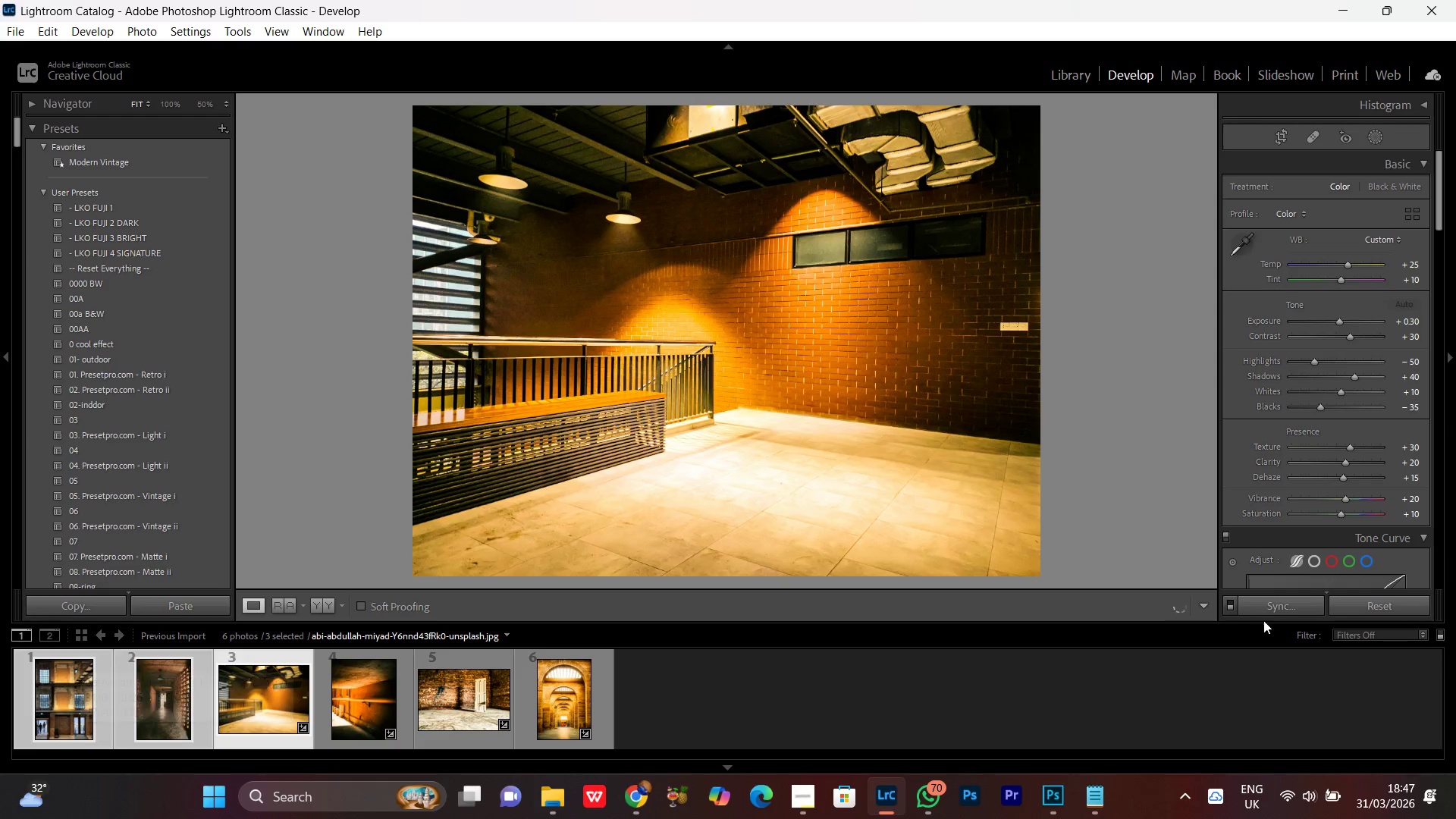 
left_click([1283, 607])
 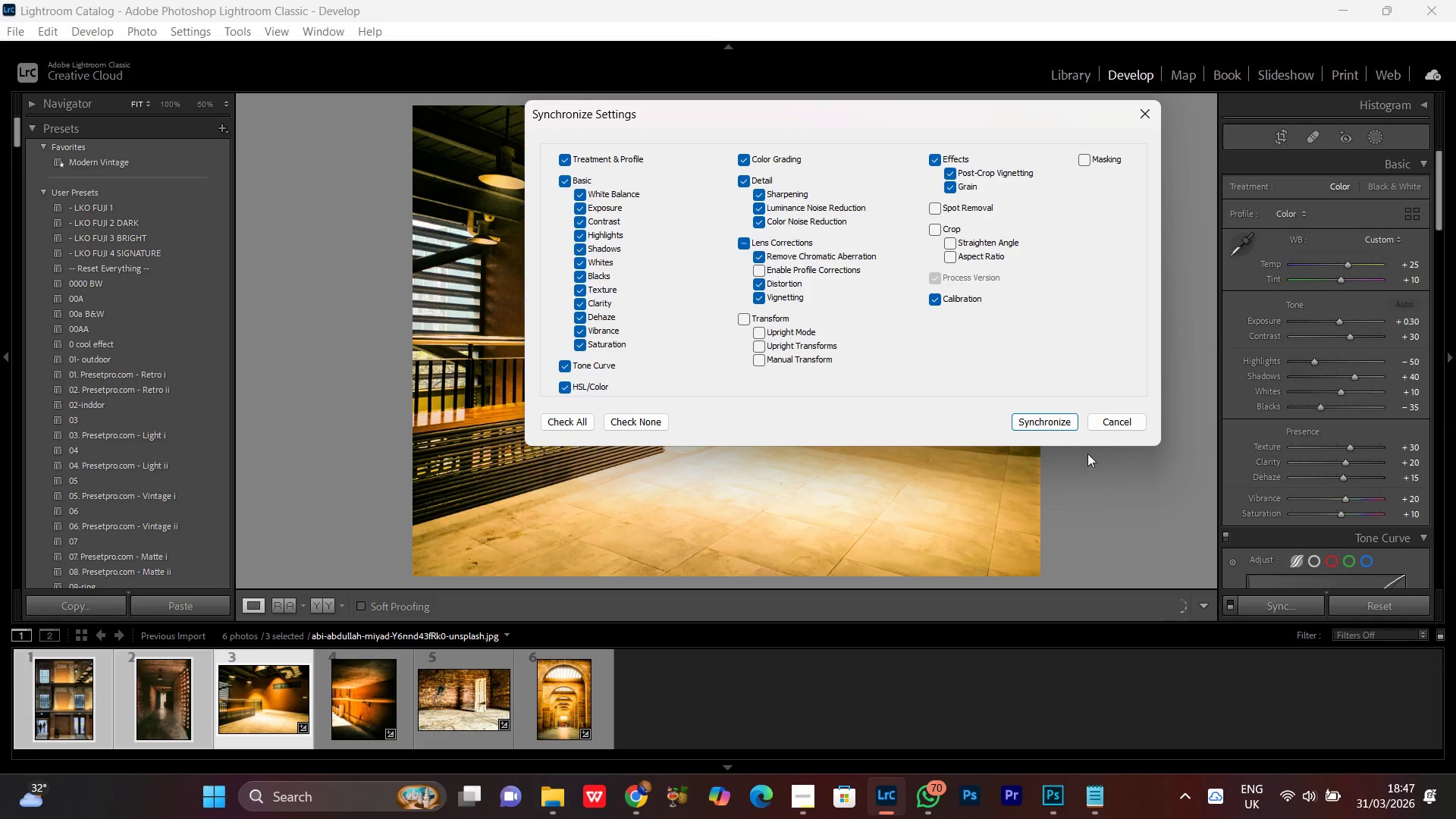 
left_click([1041, 421])
 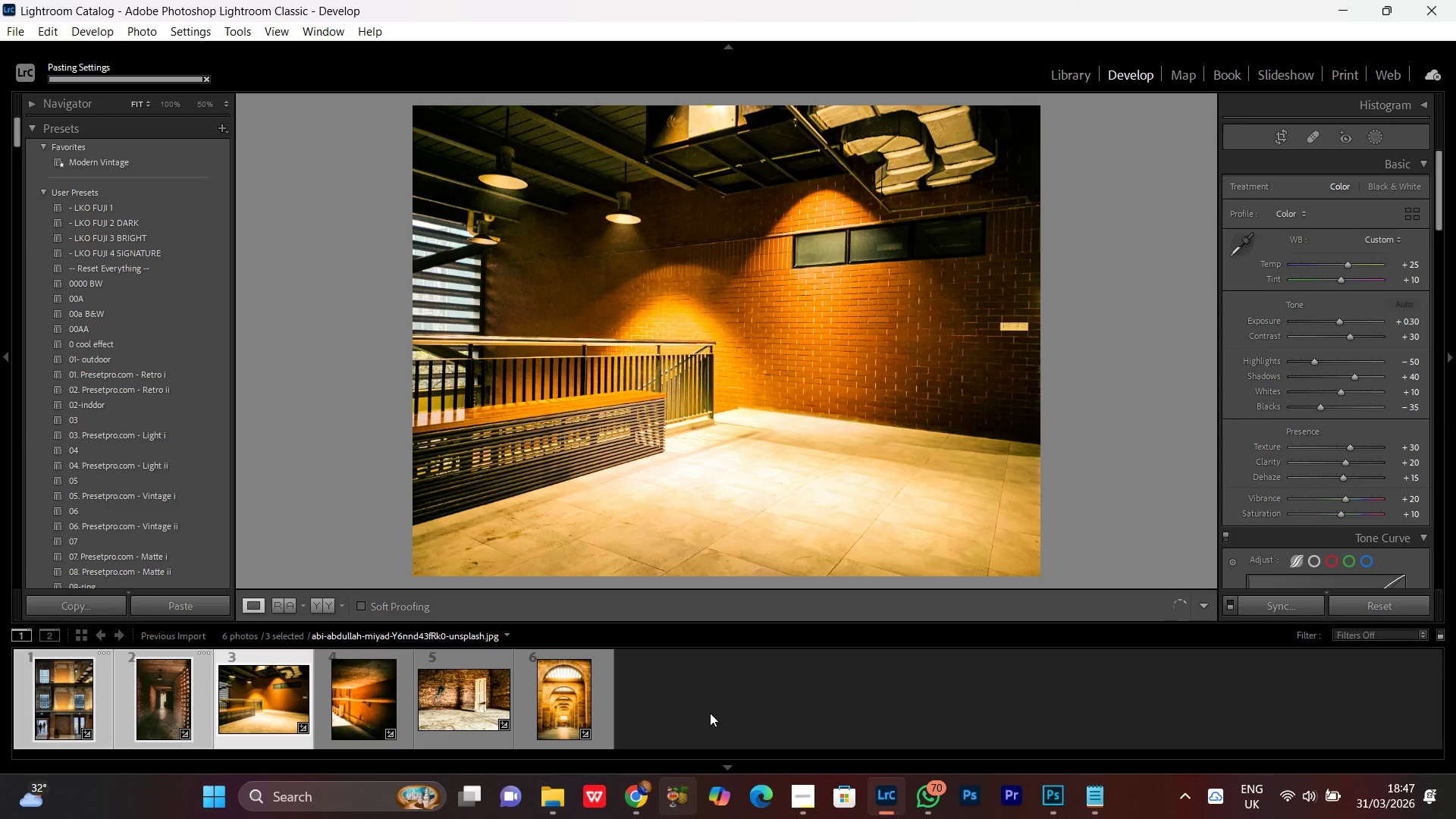 
left_click([696, 708])
 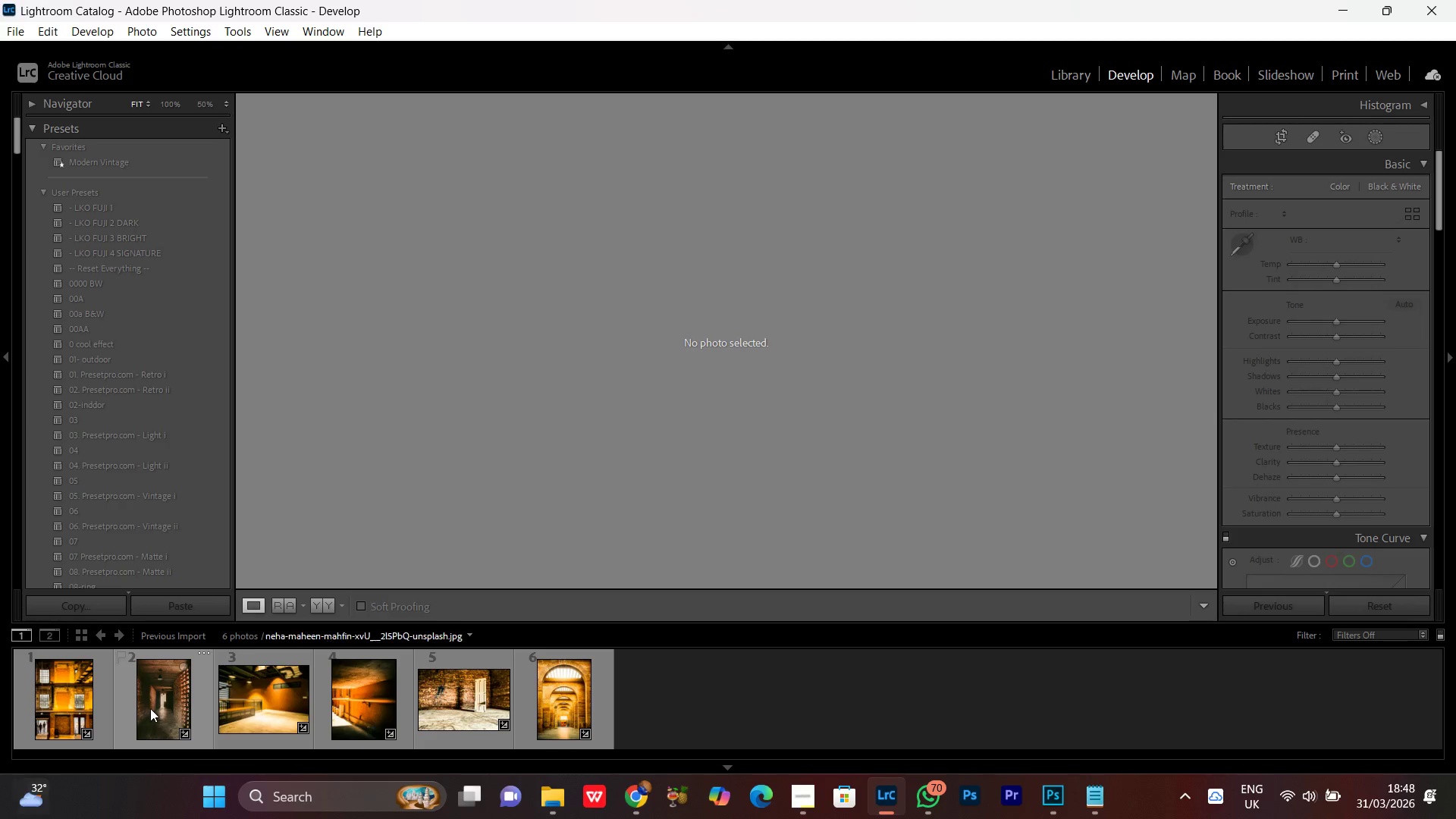 
double_click([150, 708])
 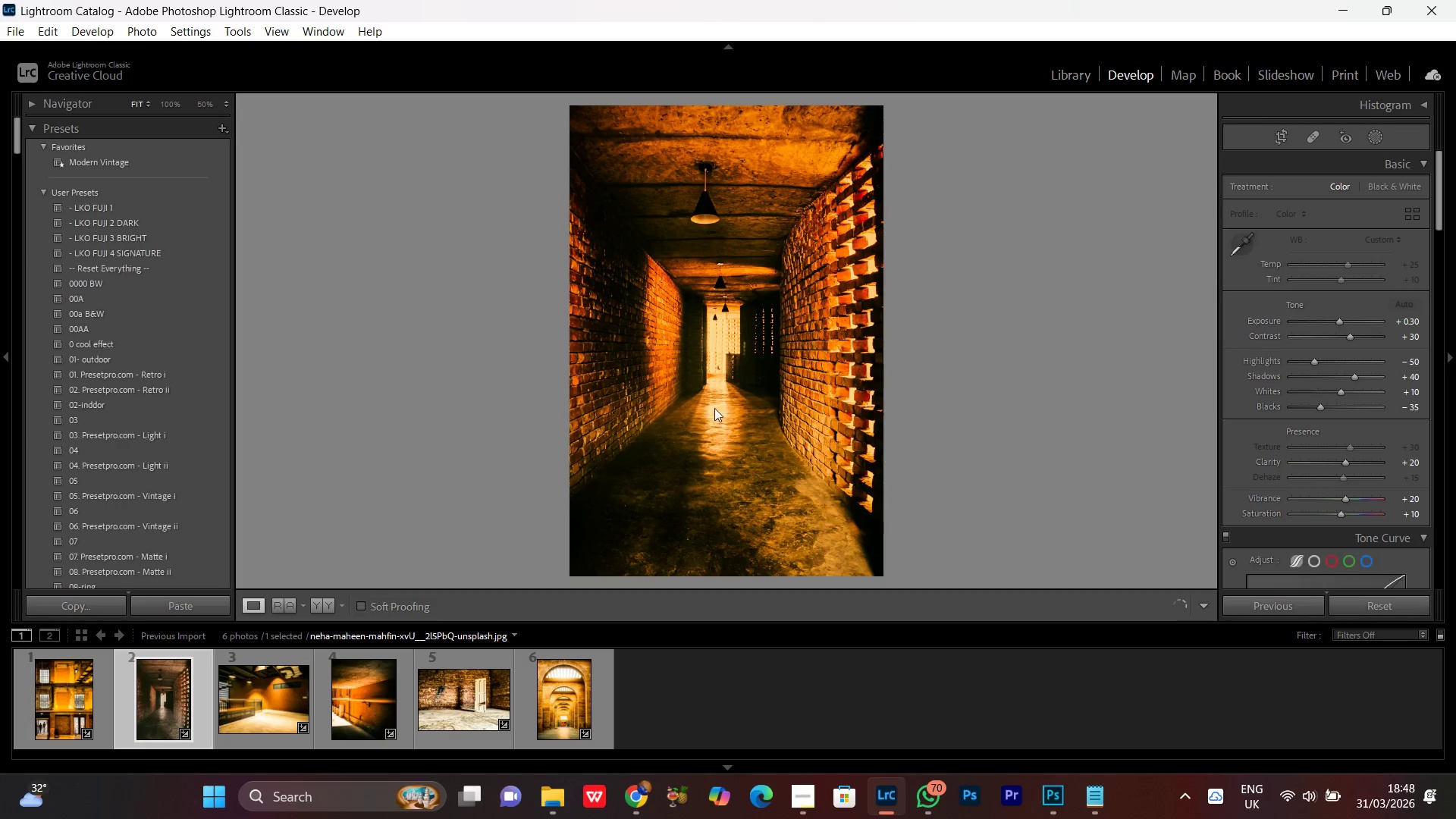 
left_click([730, 349])
 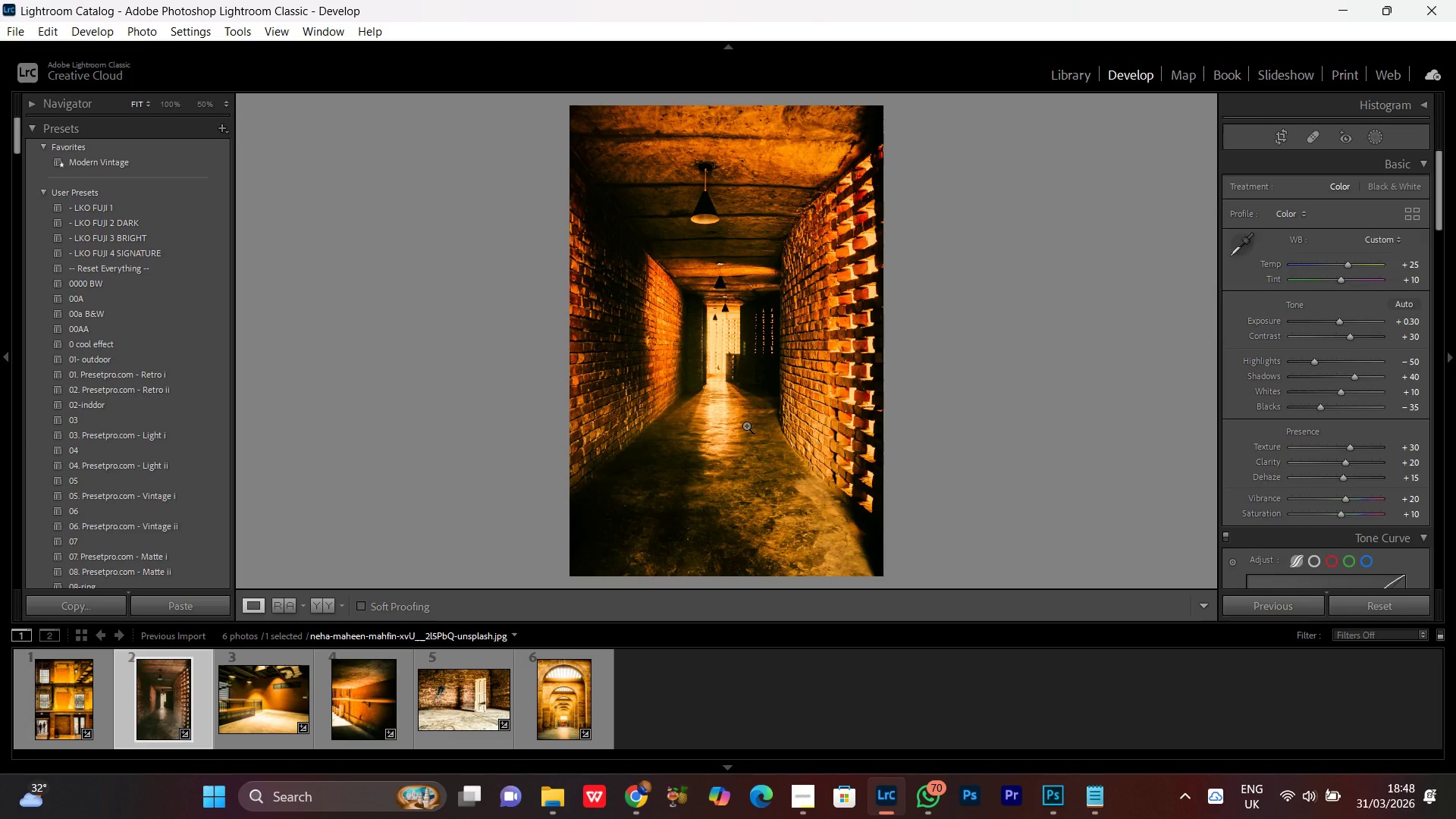 
left_click([764, 410])
 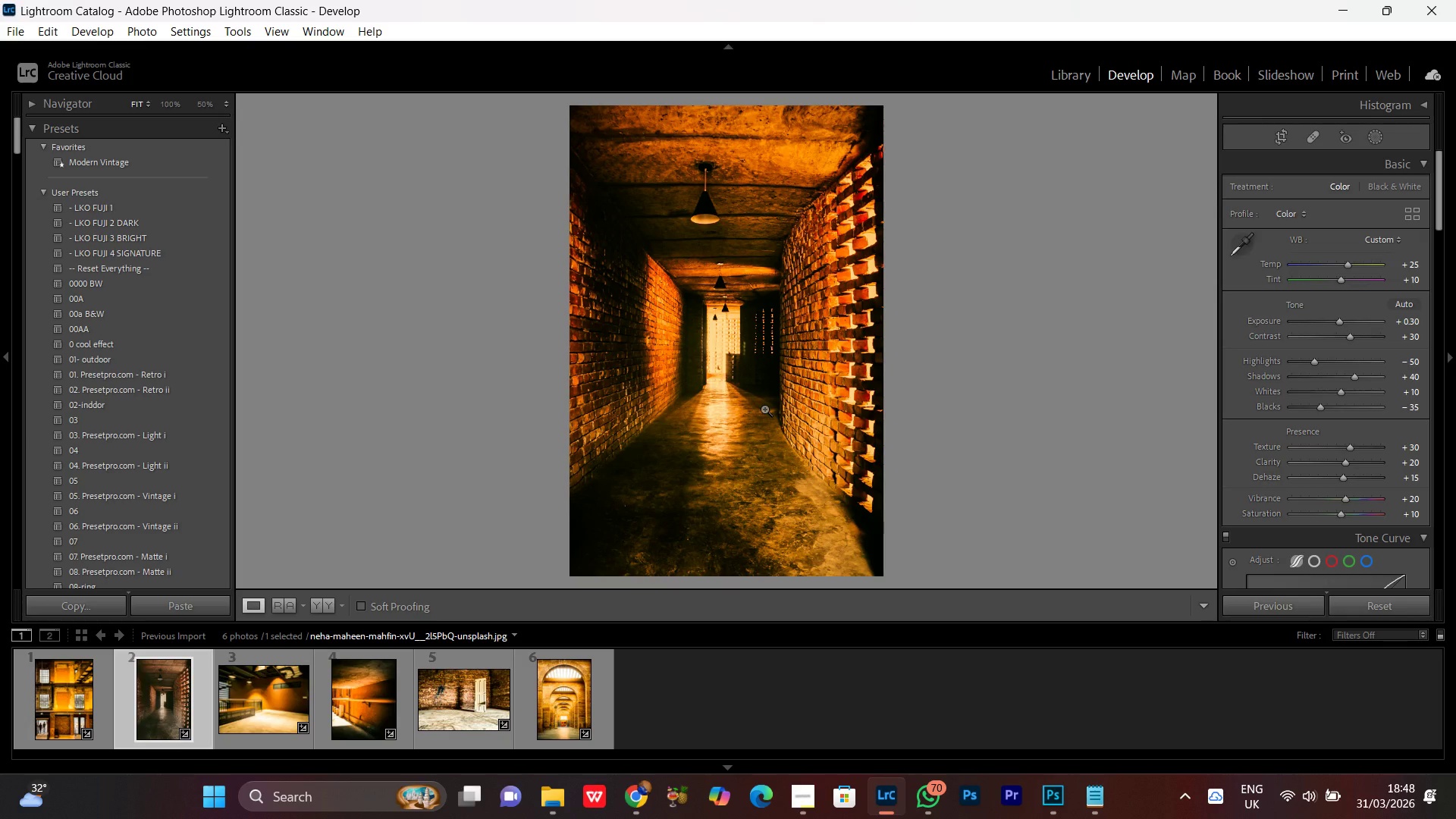 
left_click([764, 407])
 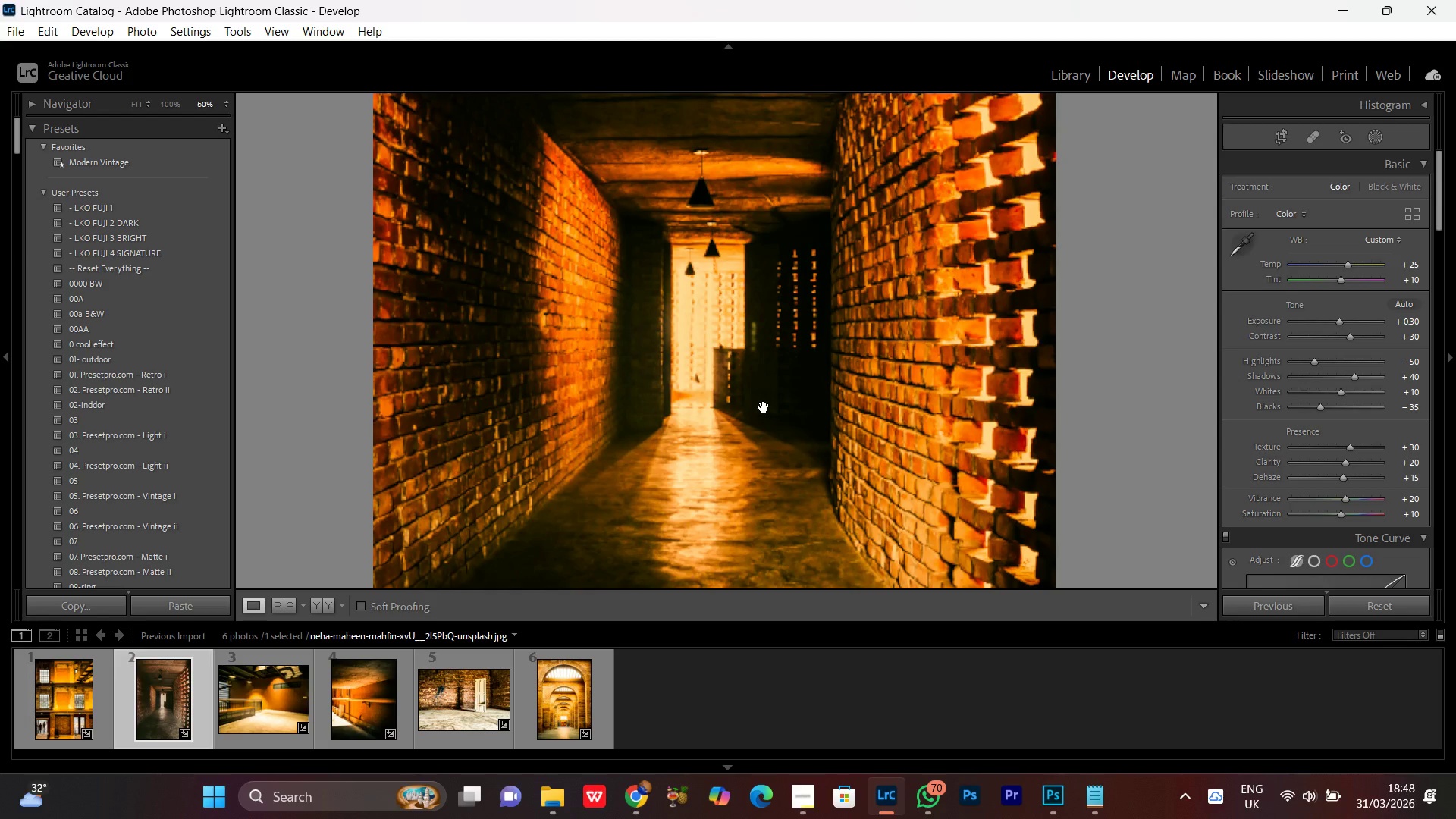 
left_click([764, 407])
 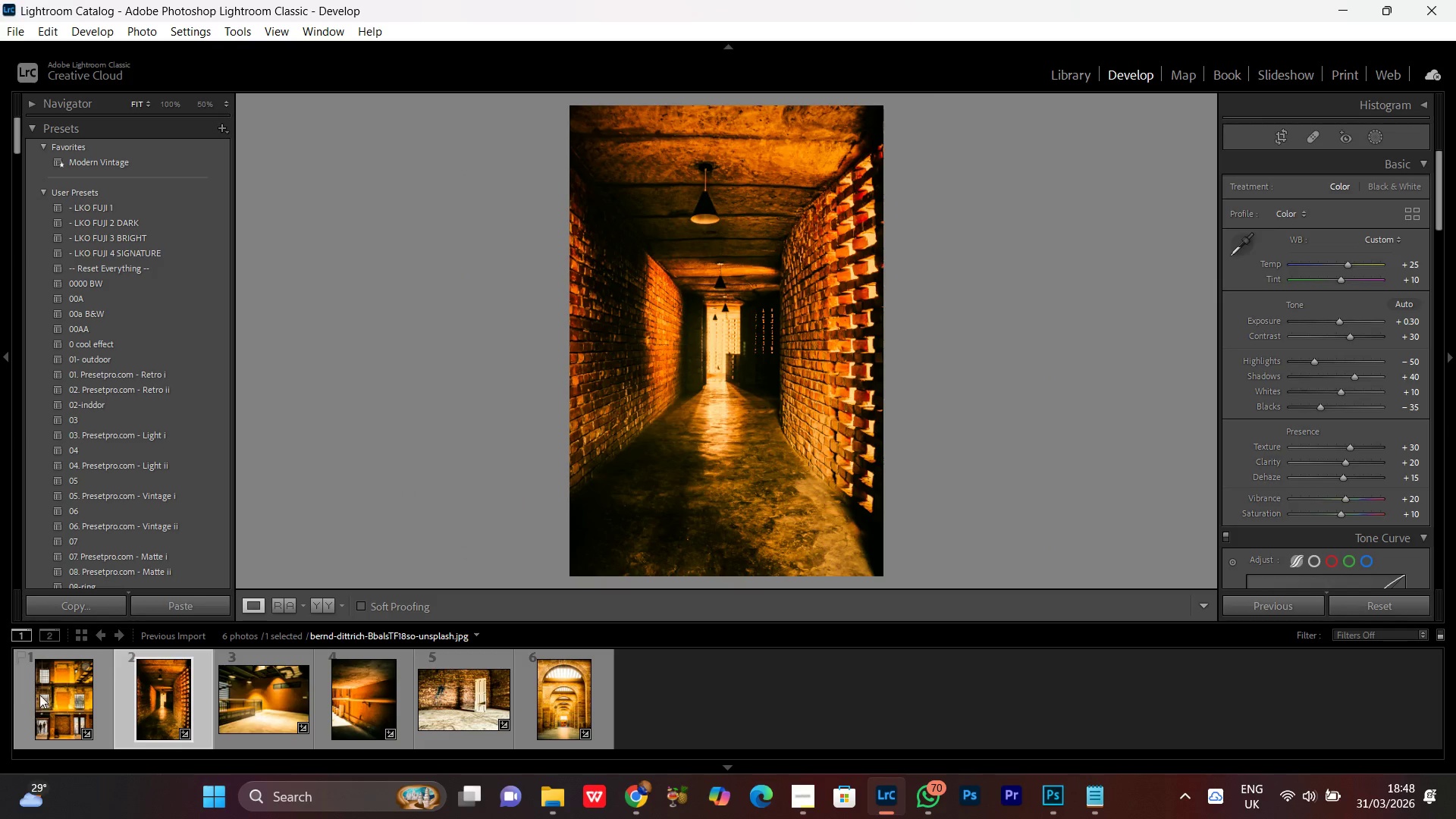 
double_click([42, 692])
 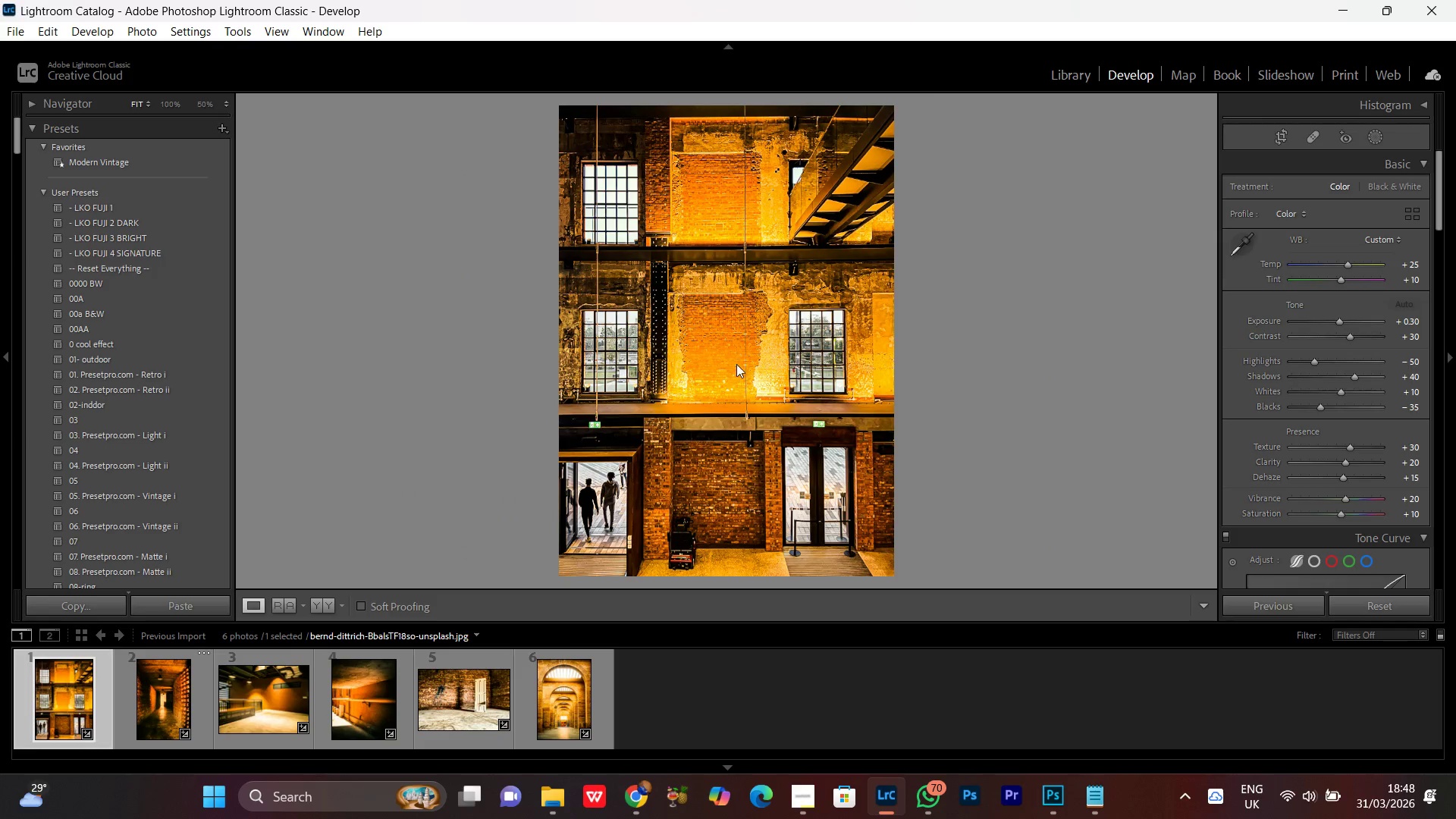 
left_click([728, 366])
 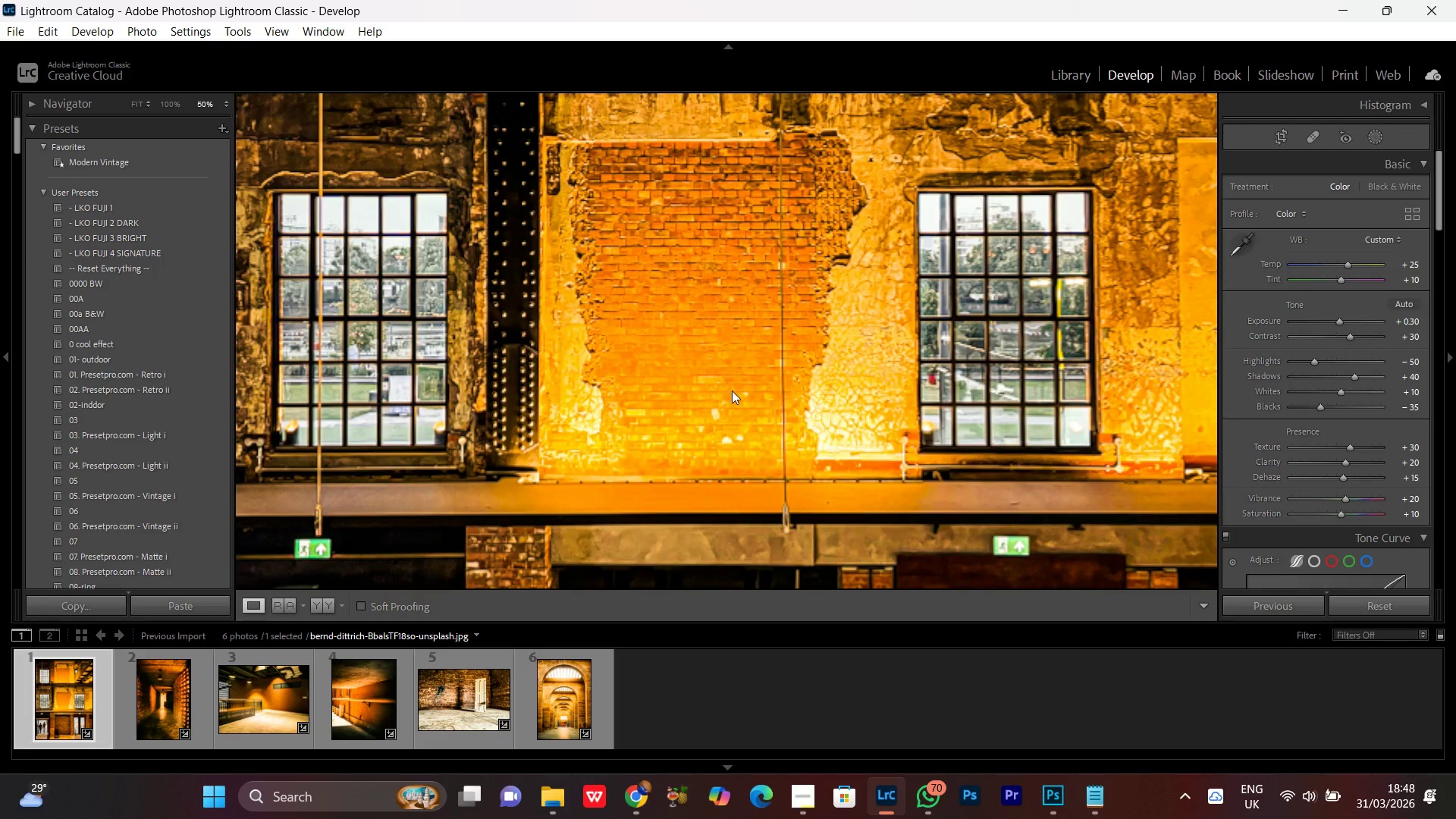 
double_click([732, 391])
 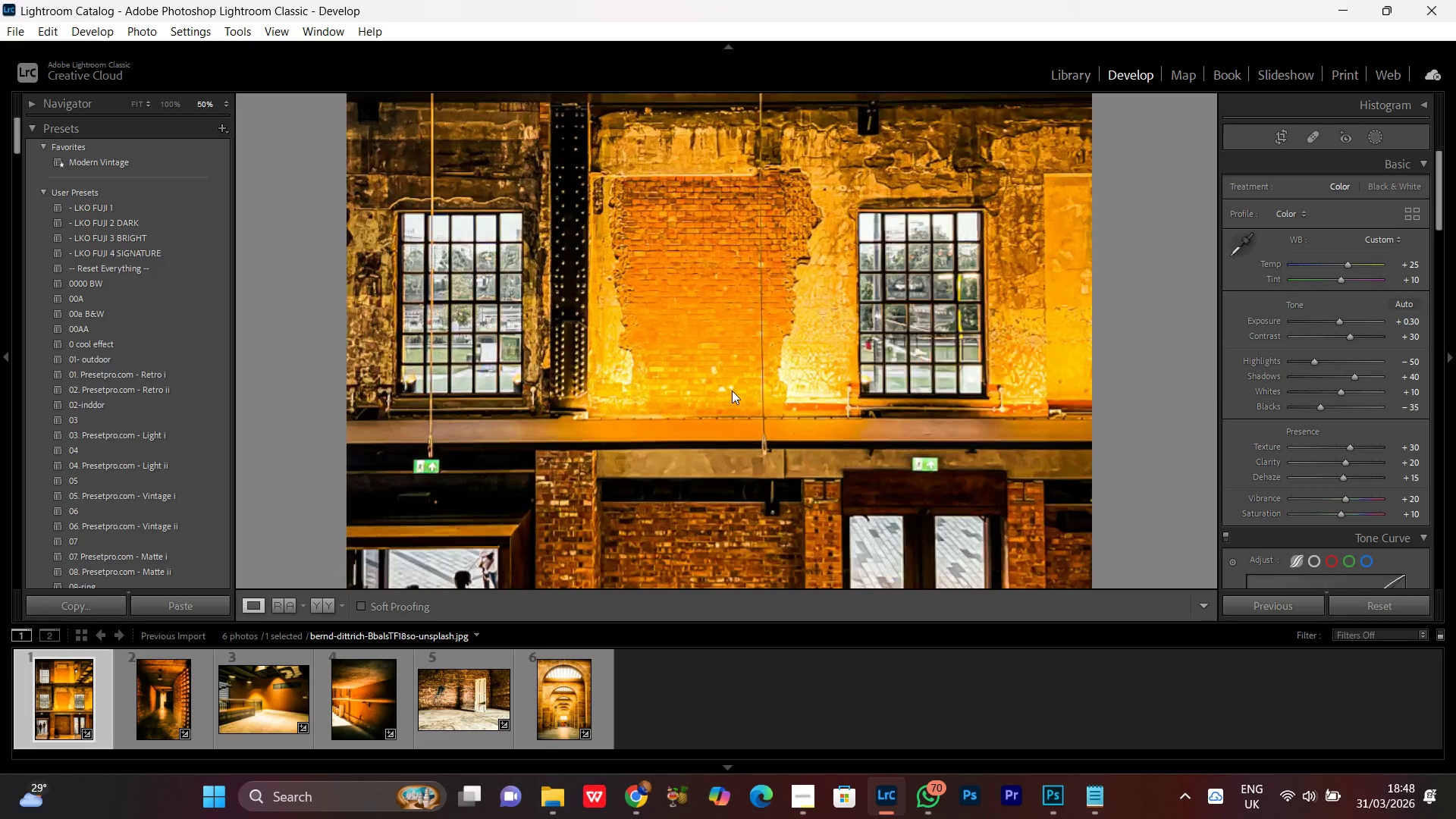 
triple_click([732, 391])
 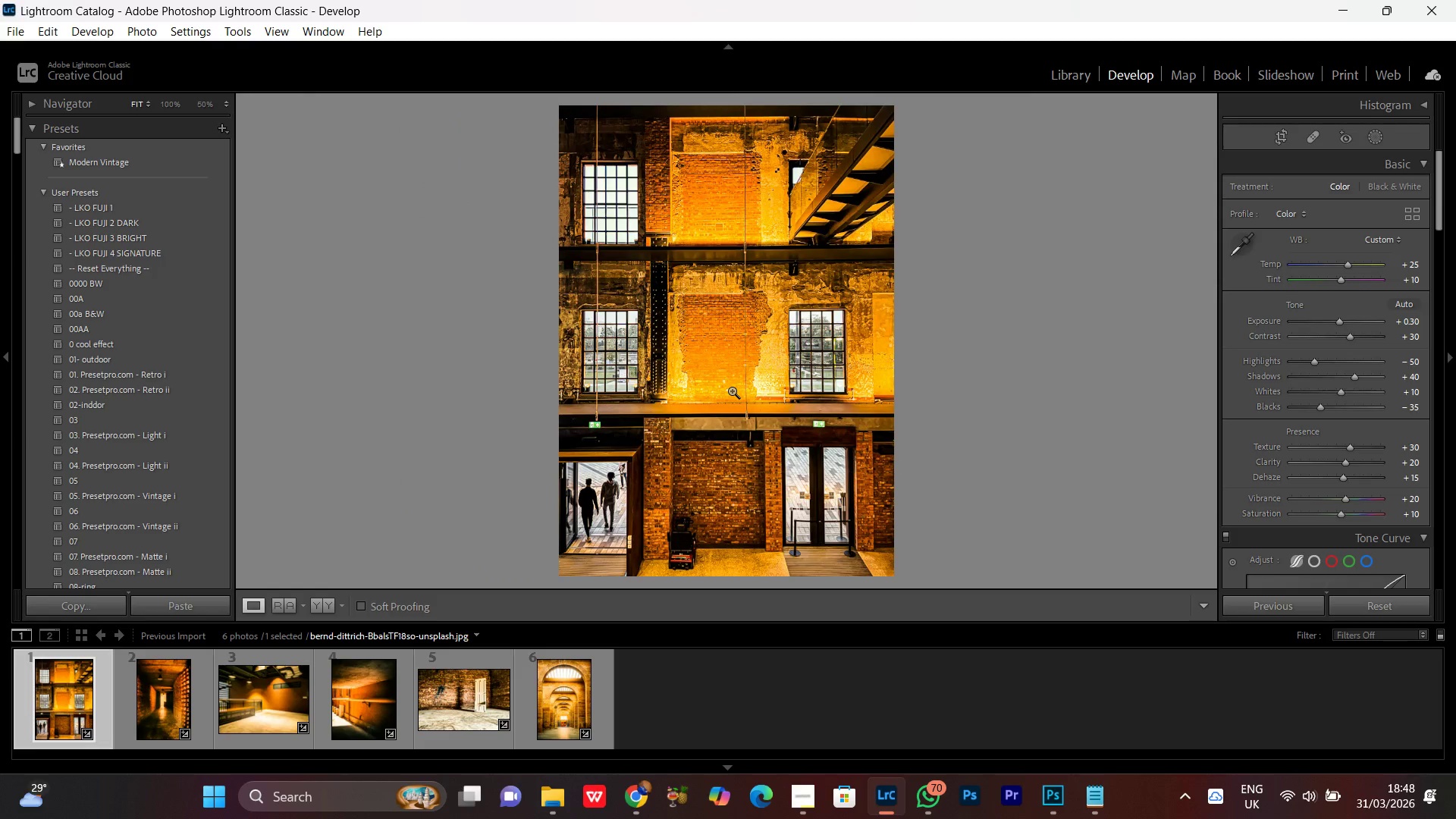 
triple_click([732, 391])
 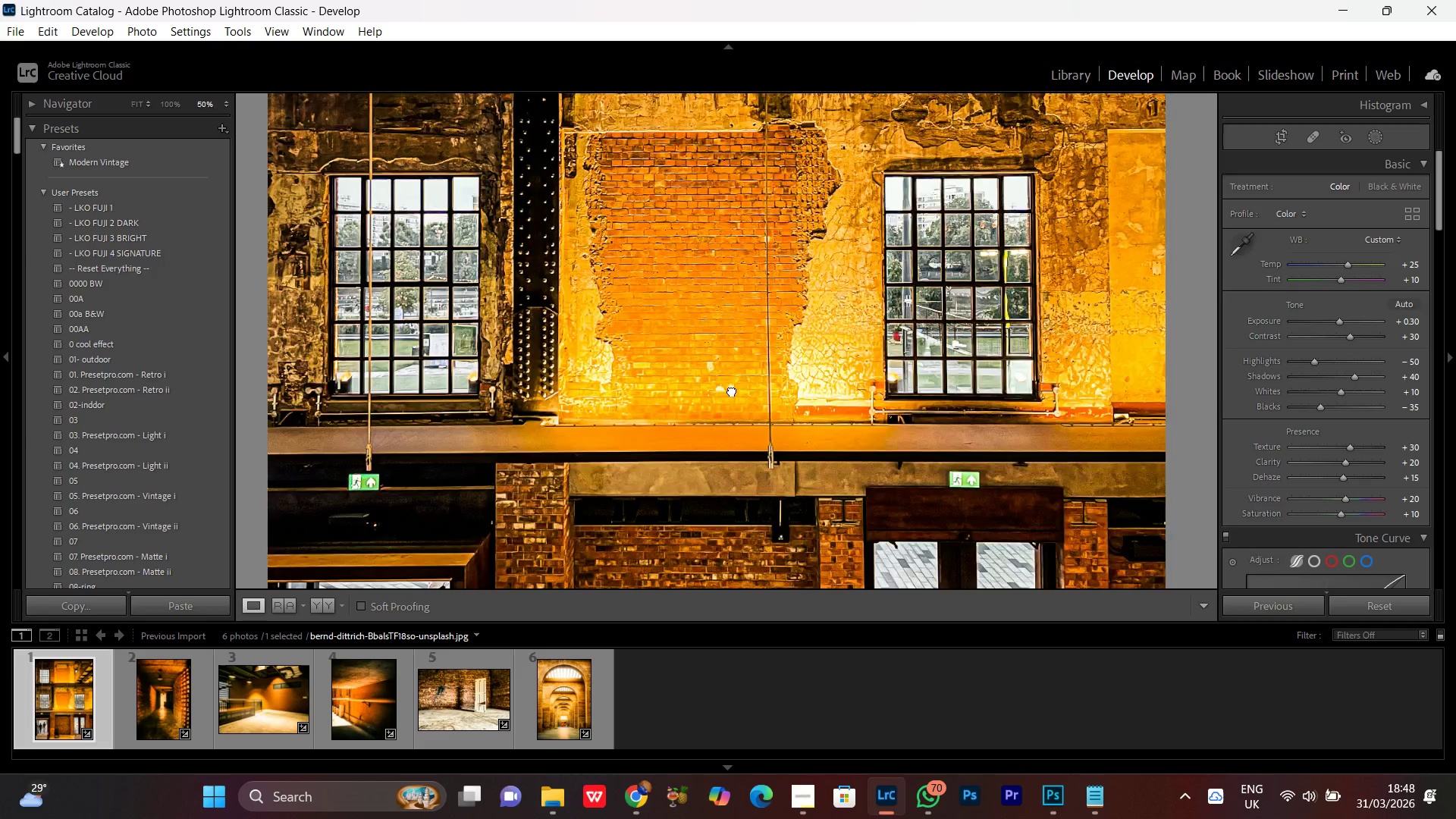 
triple_click([732, 391])
 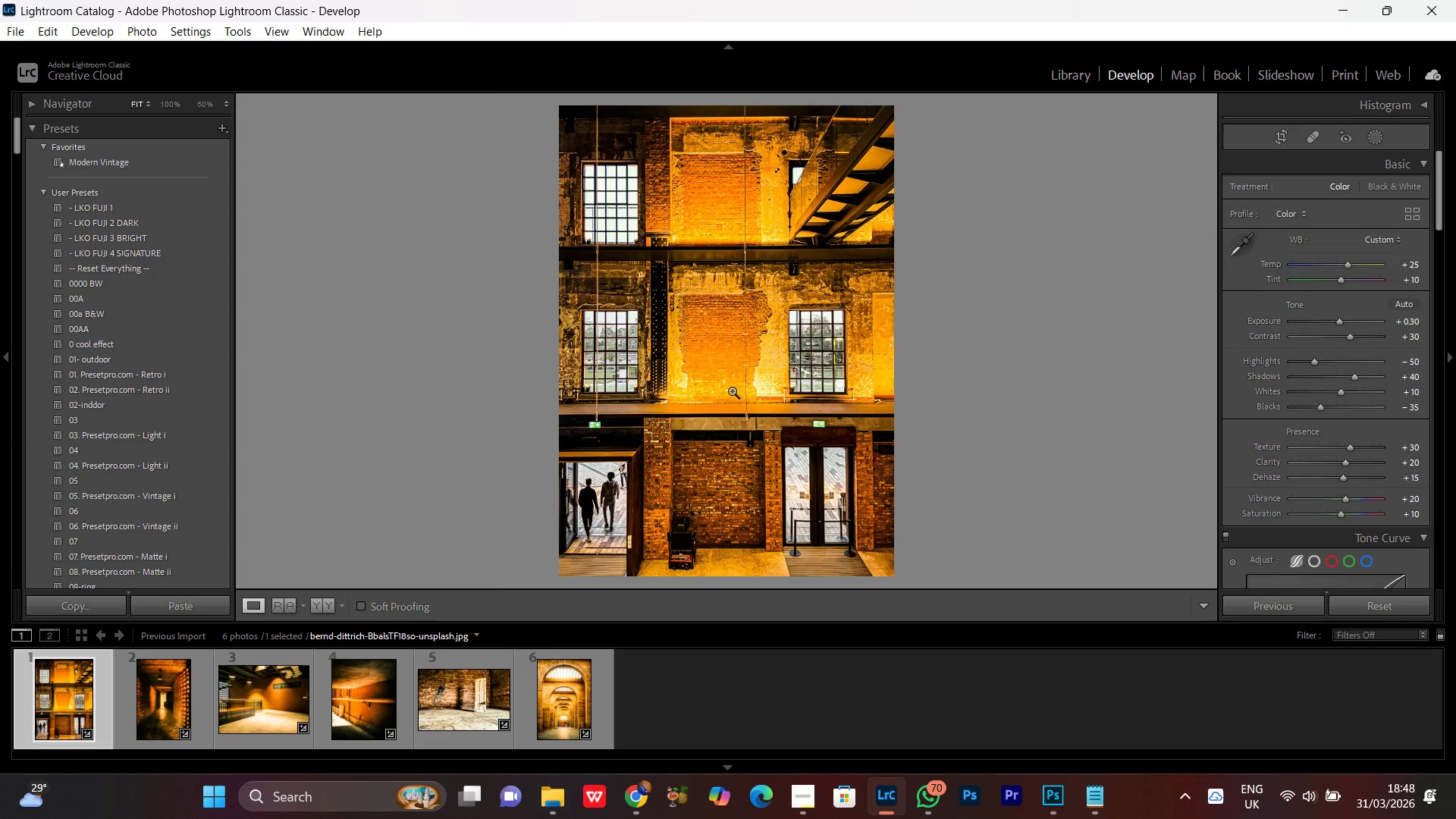 
triple_click([732, 391])
 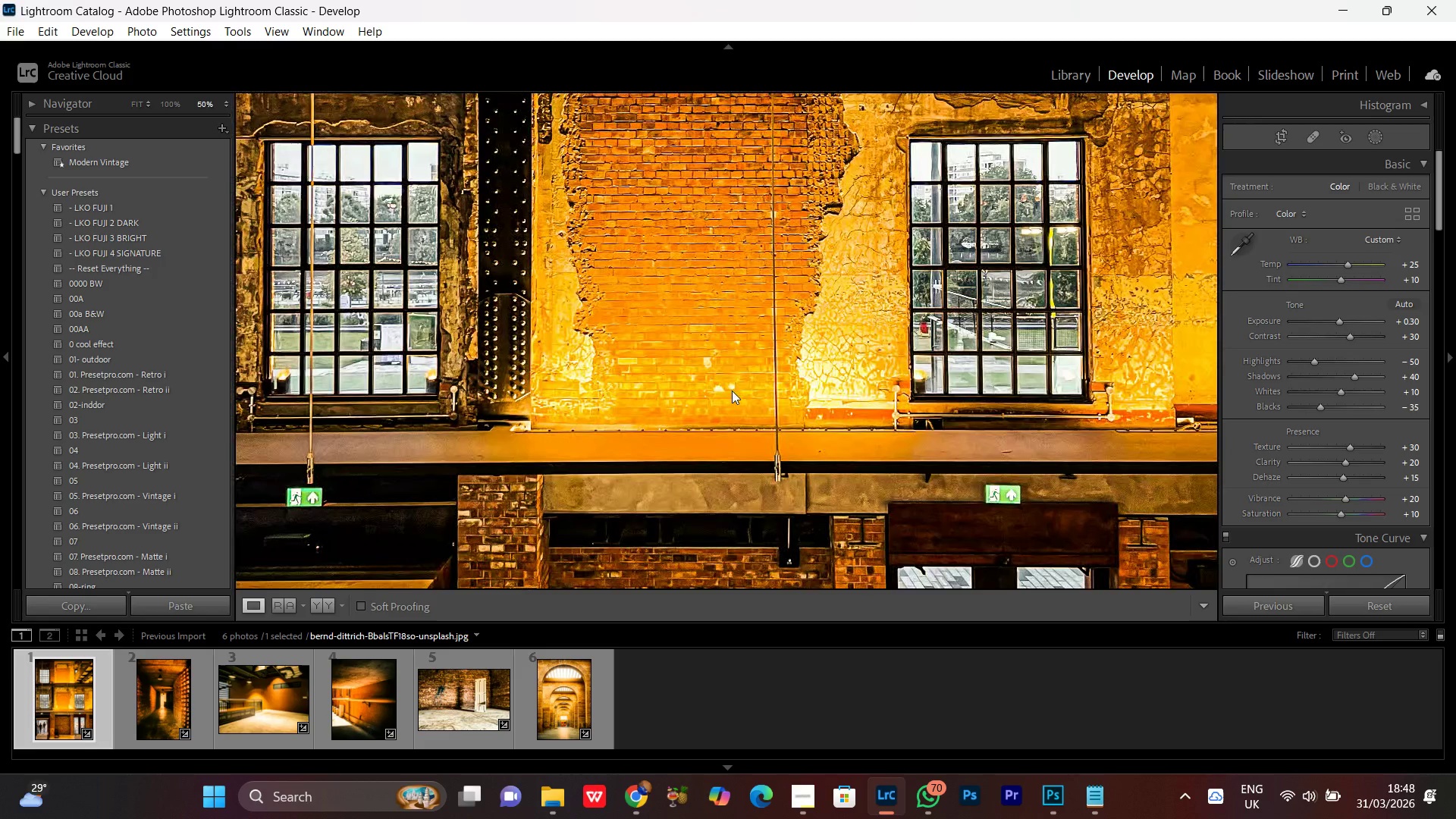 
triple_click([732, 391])
 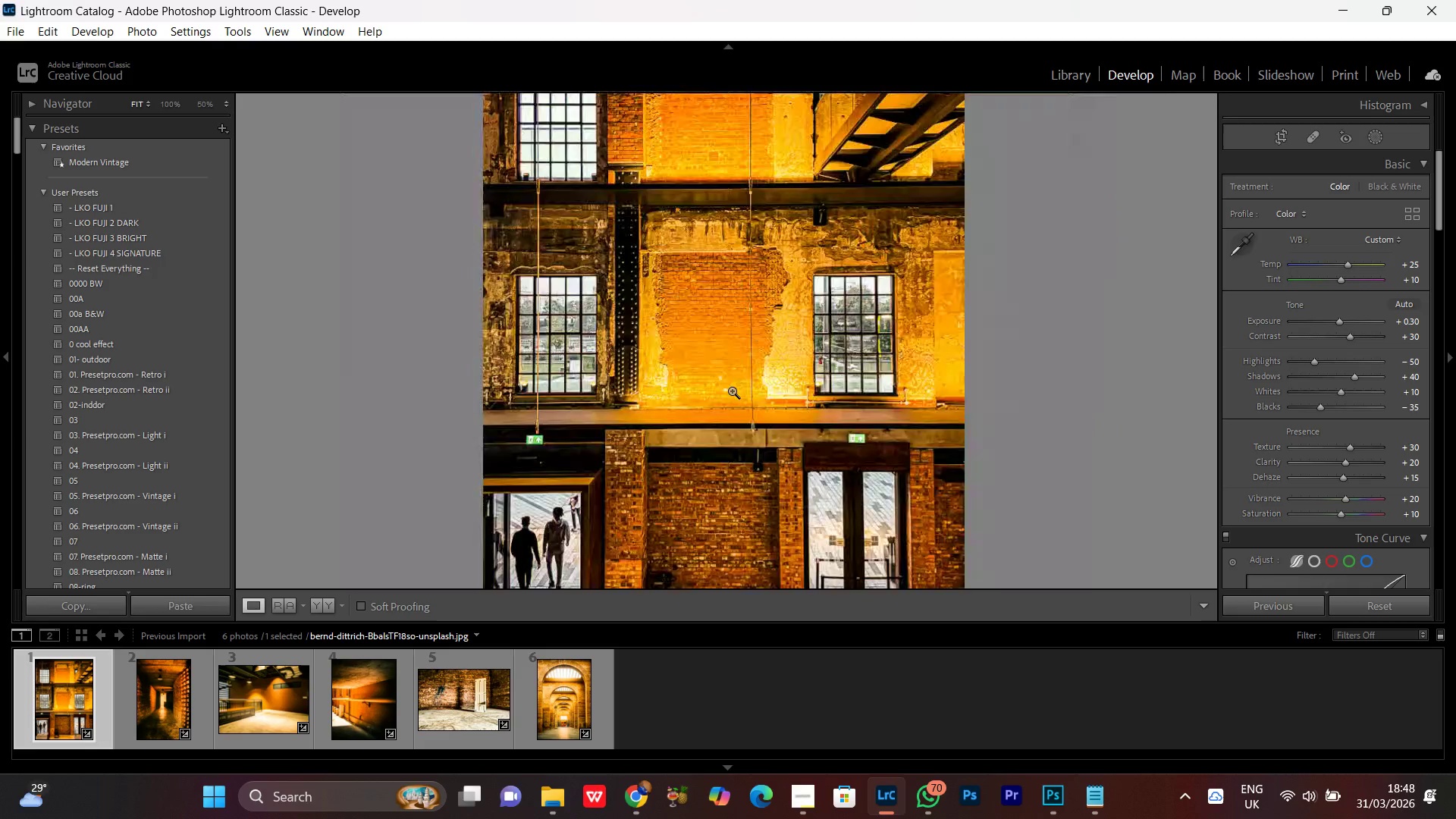 
triple_click([732, 391])
 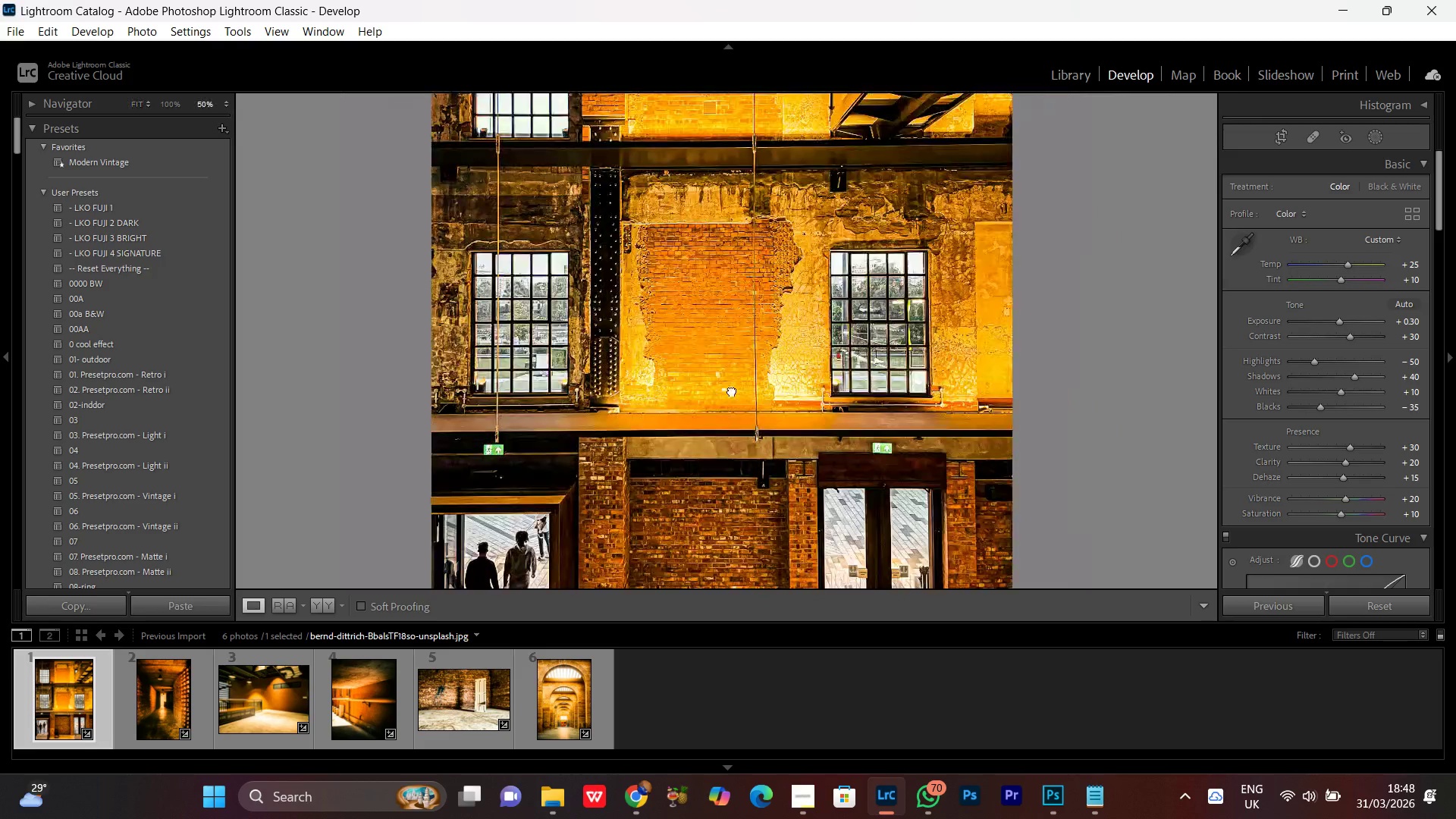 
triple_click([732, 391])
 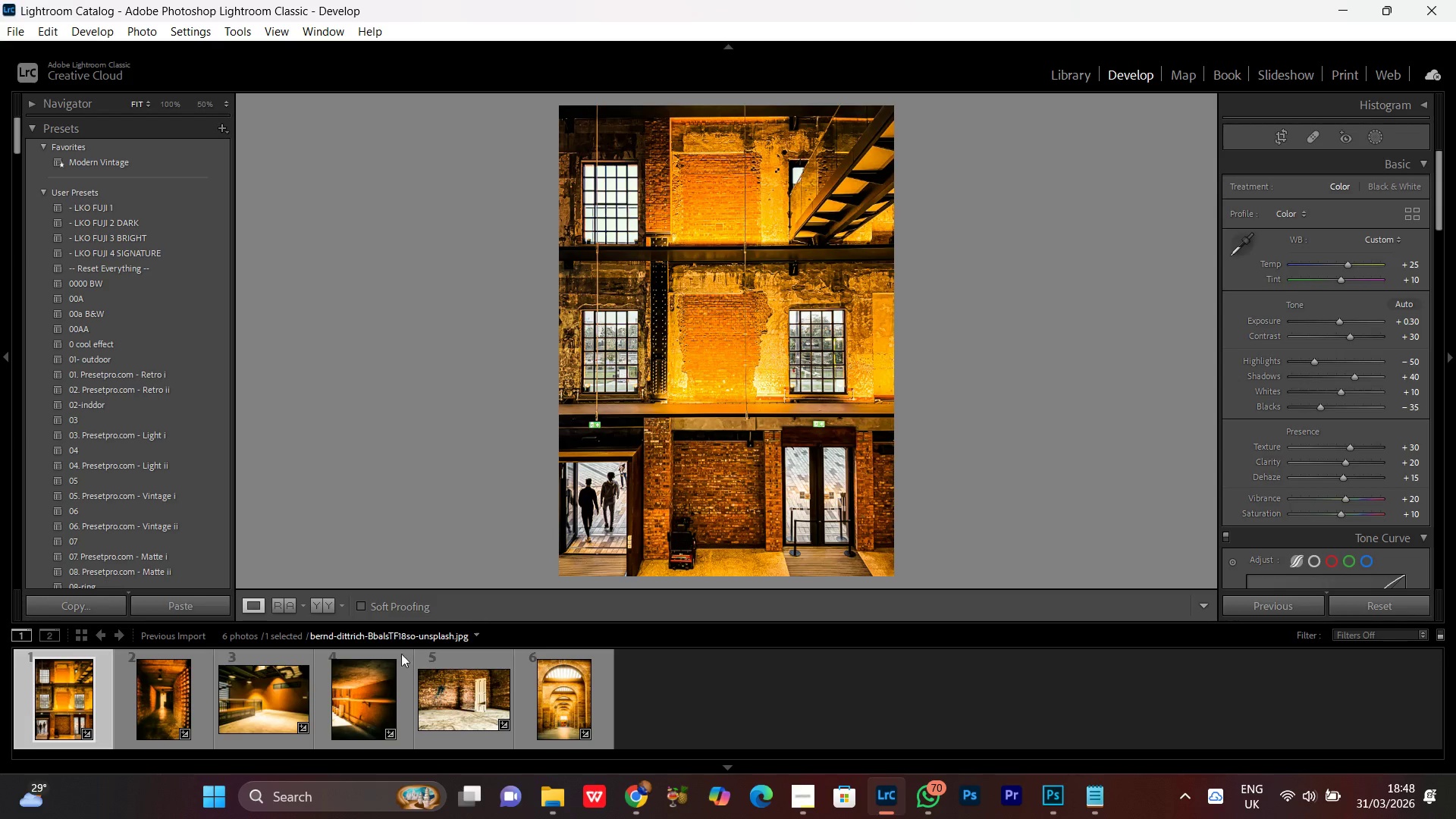 
double_click([264, 718])
 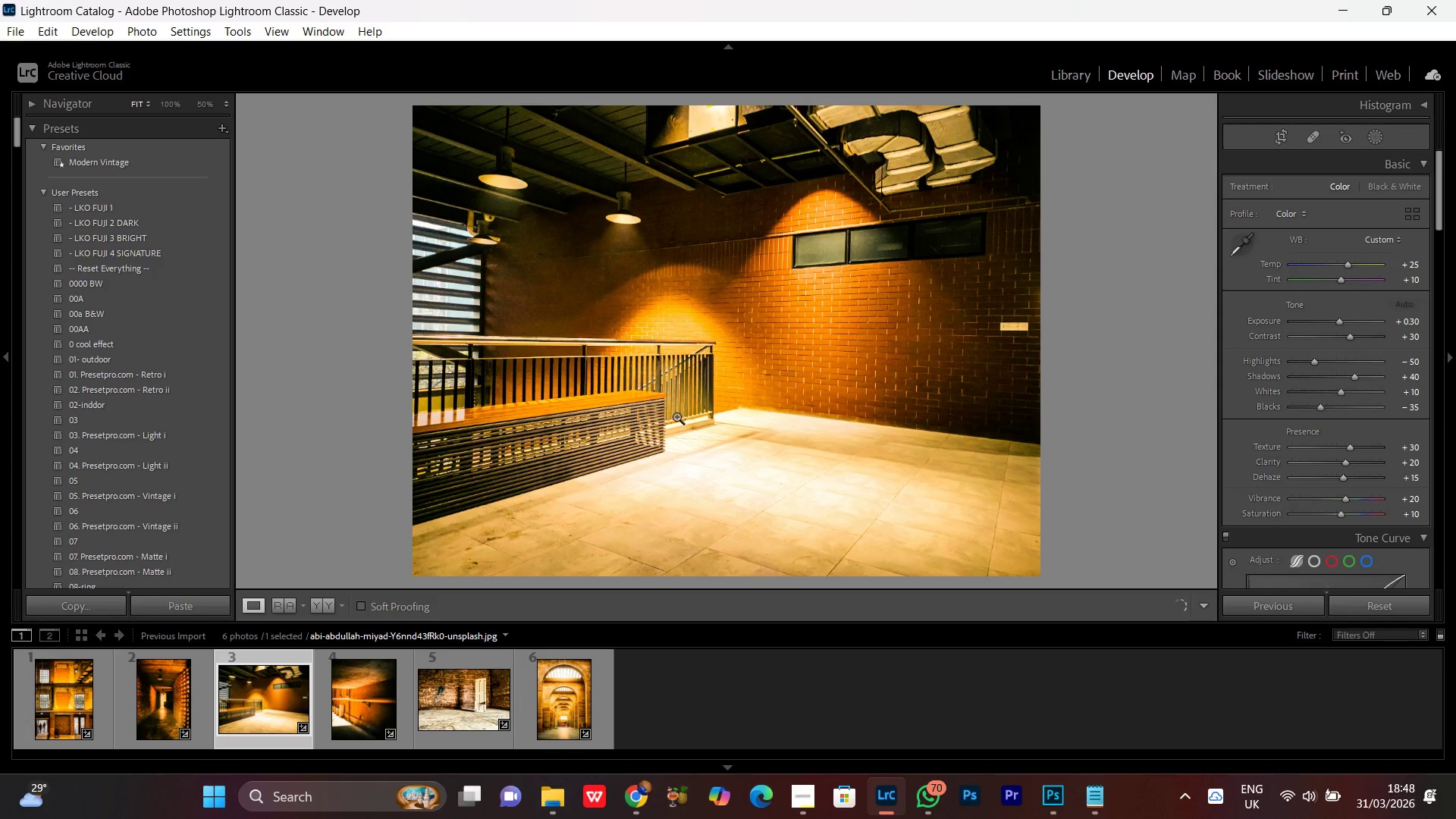 
double_click([679, 376])
 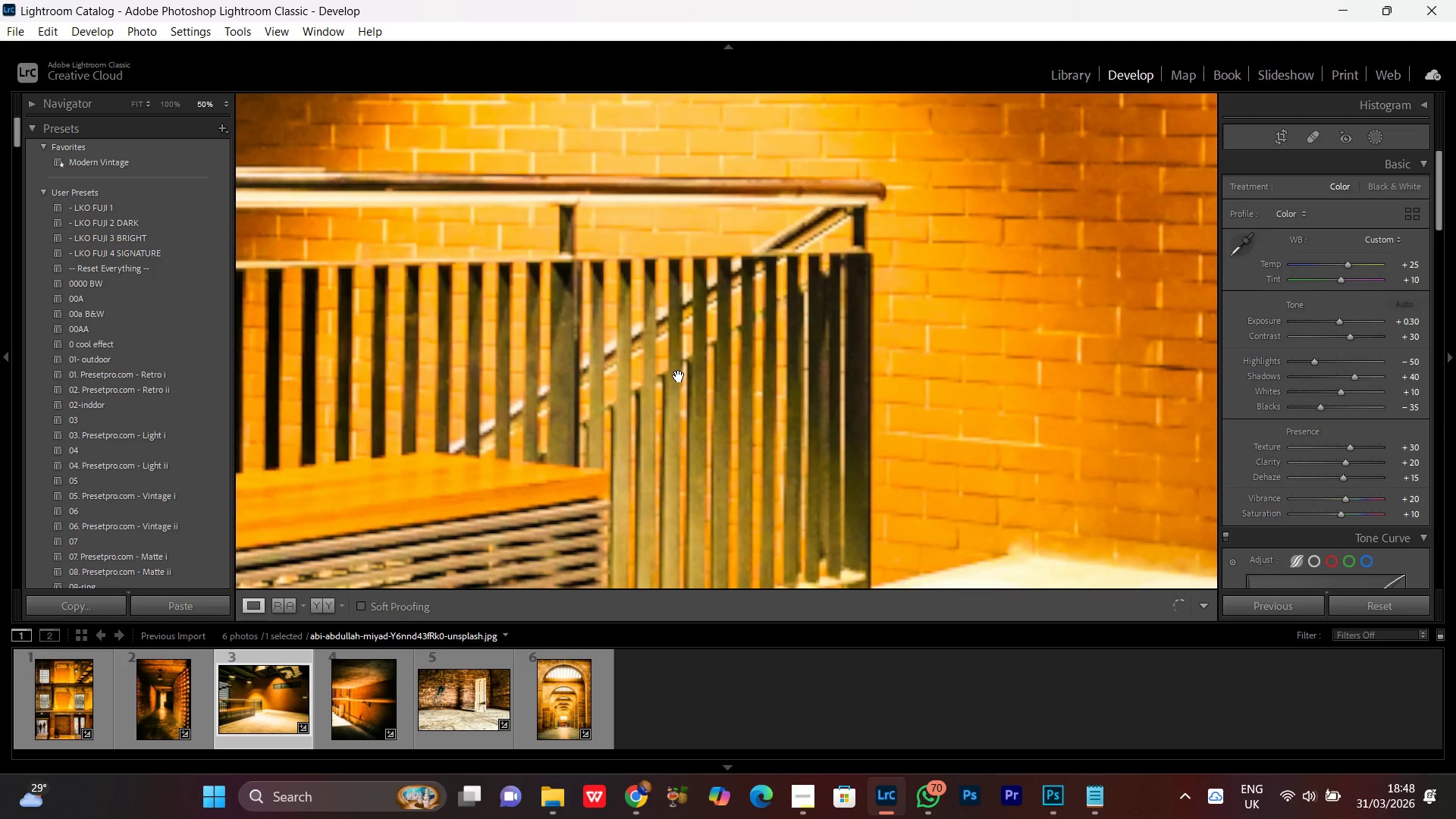 
left_click([679, 375])
 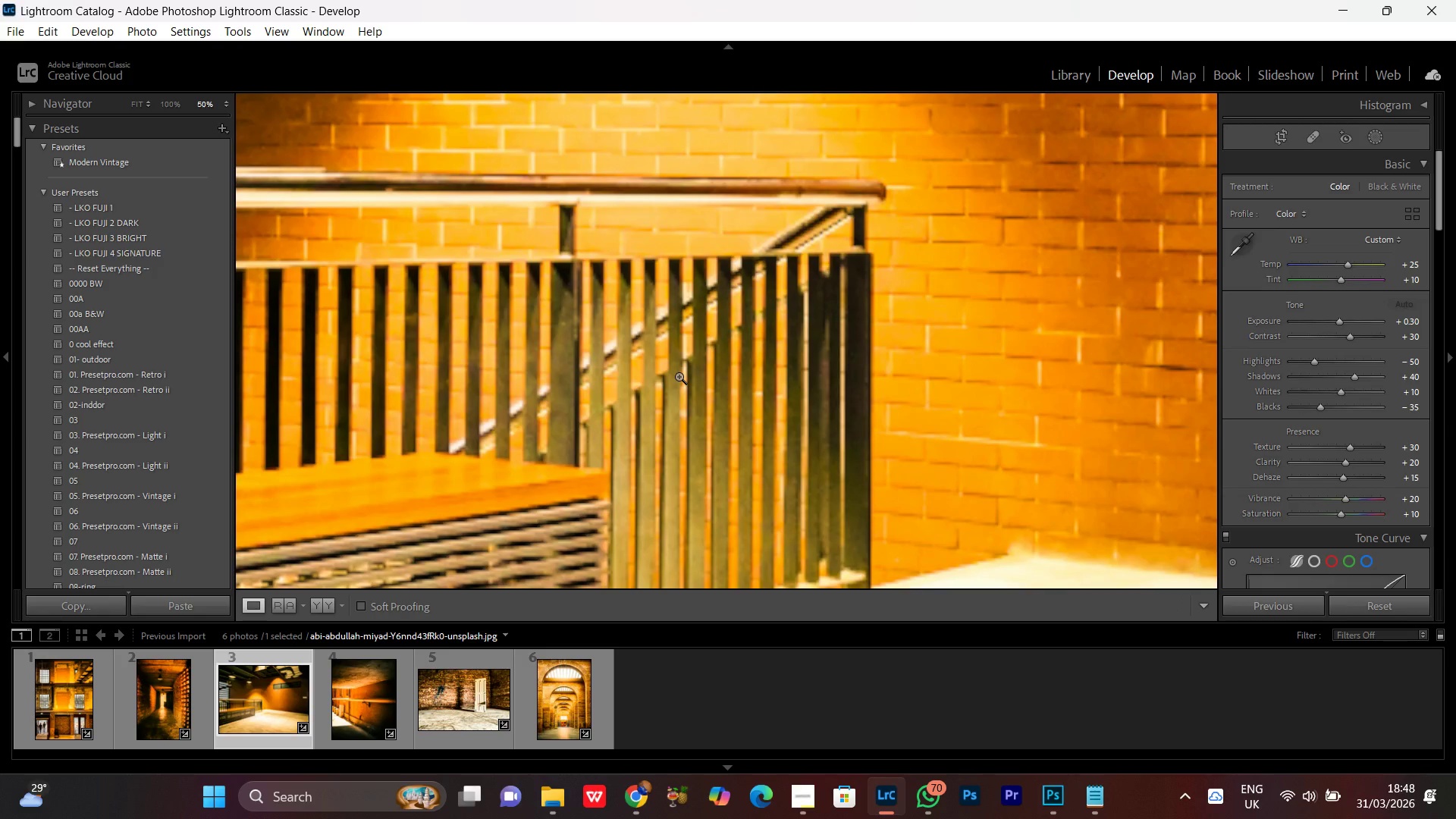 
left_click([905, 385])
 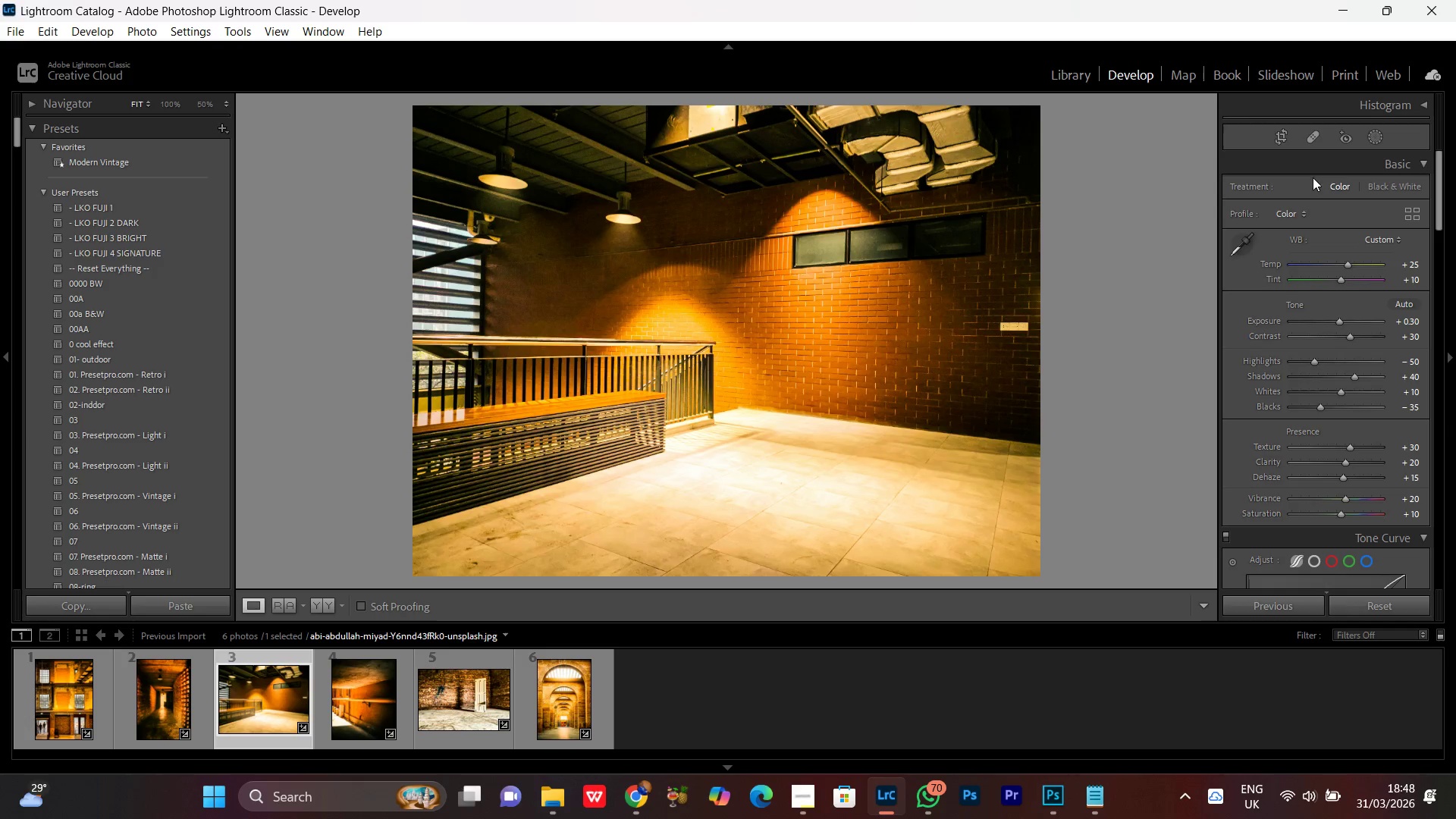 
left_click([1374, 140])
 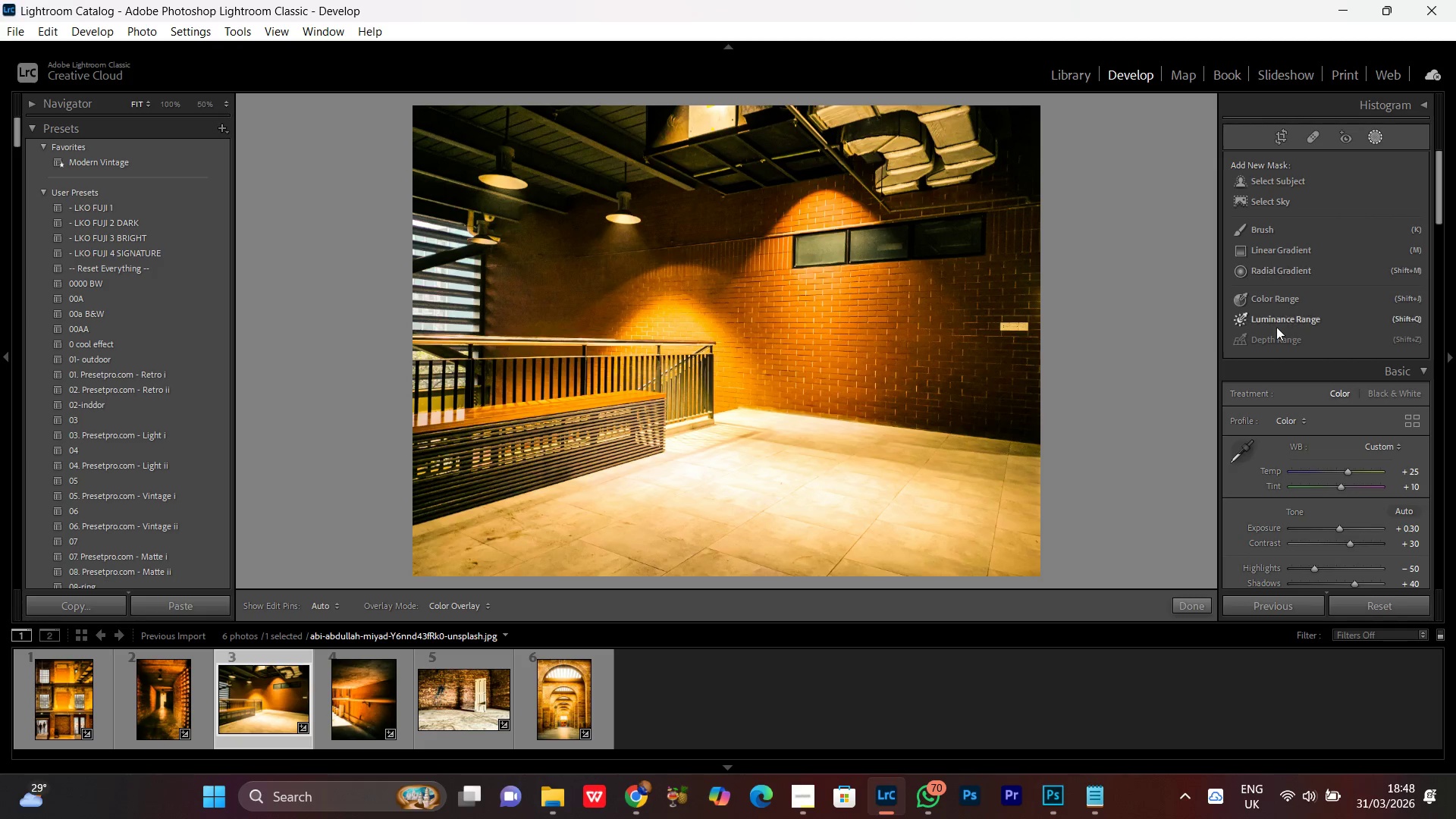 
left_click([1266, 268])
 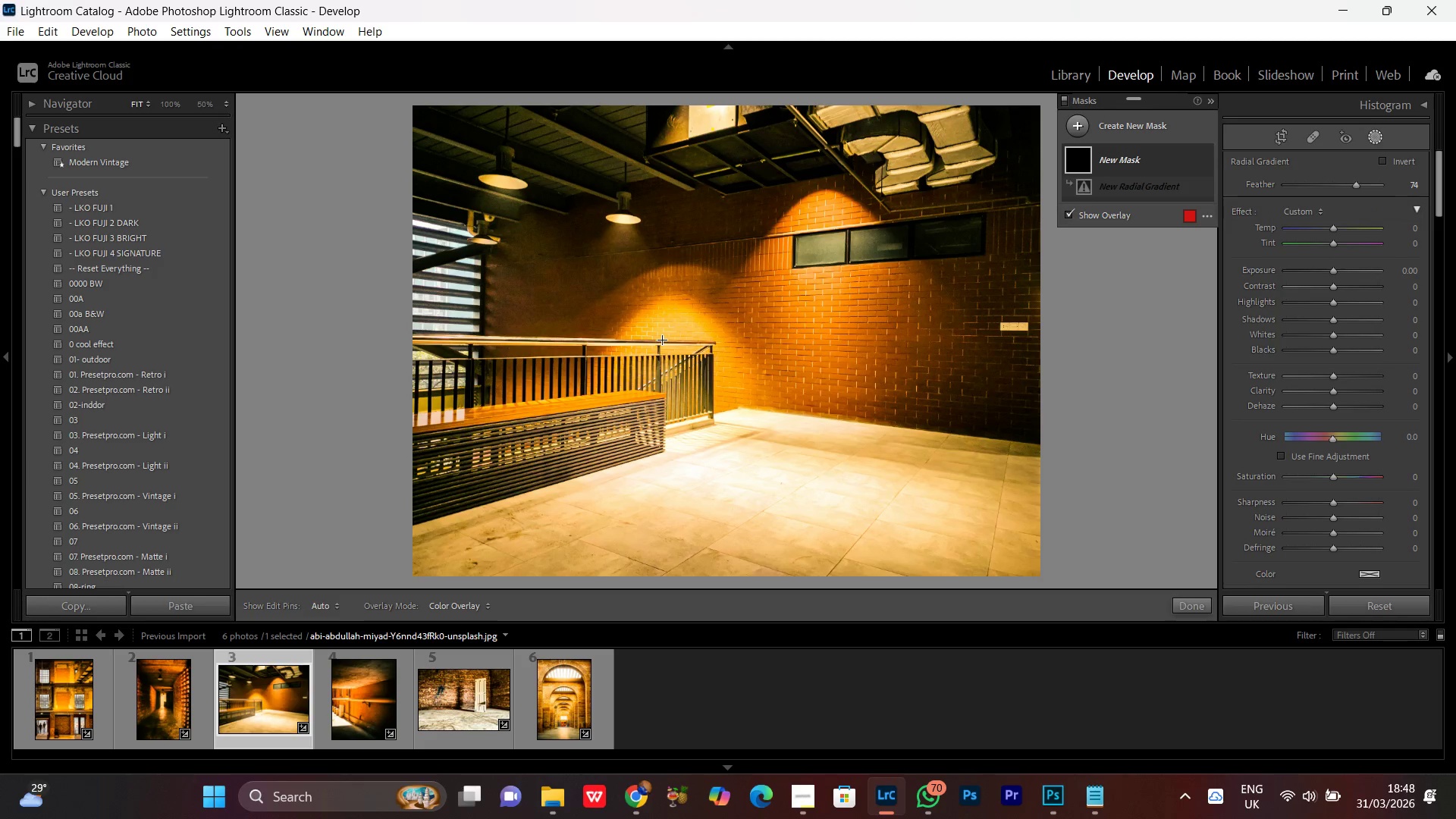 
left_click_drag(start_coordinate=[654, 324], to_coordinate=[715, 391])
 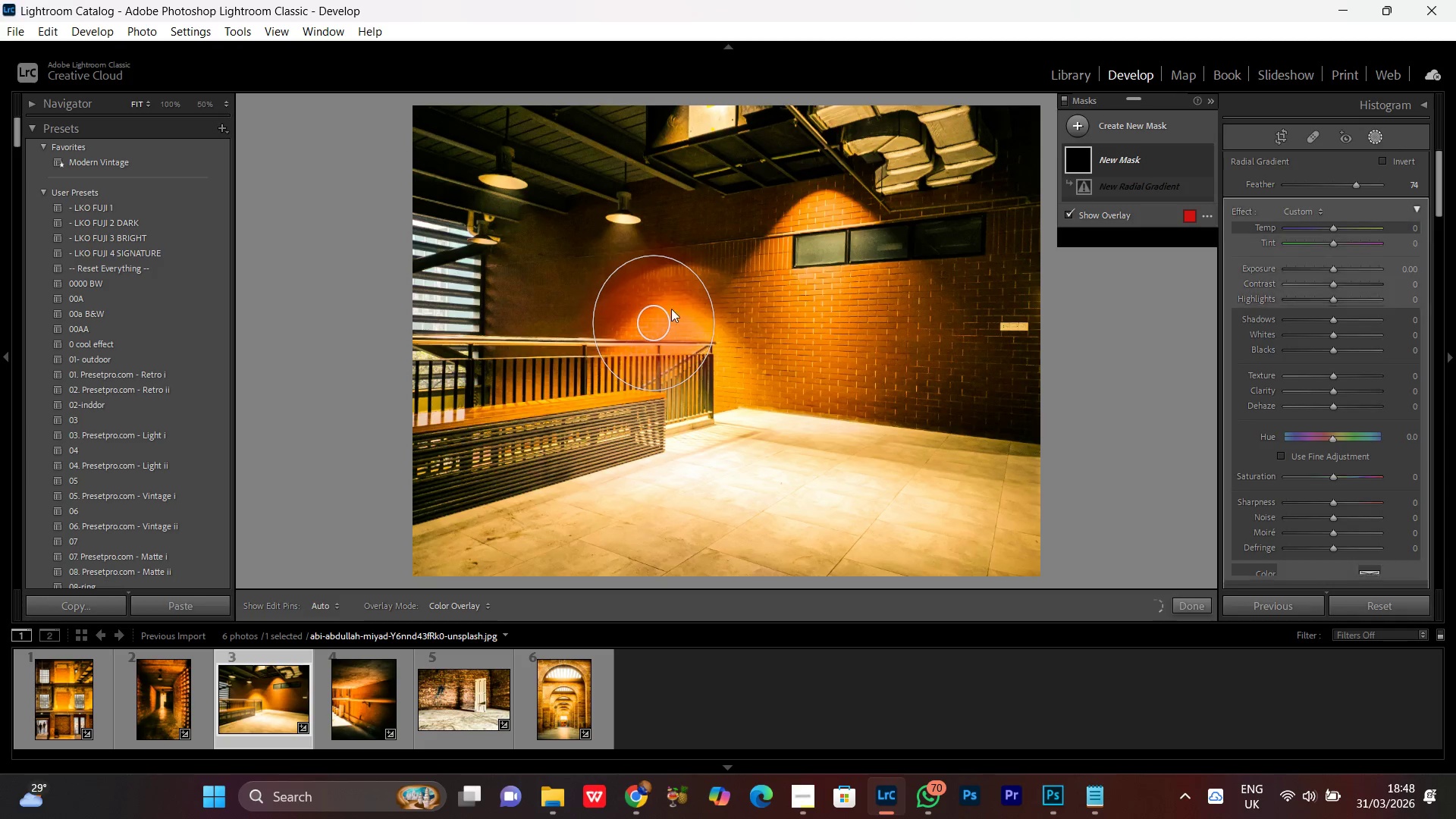 
left_click_drag(start_coordinate=[672, 311], to_coordinate=[688, 345])
 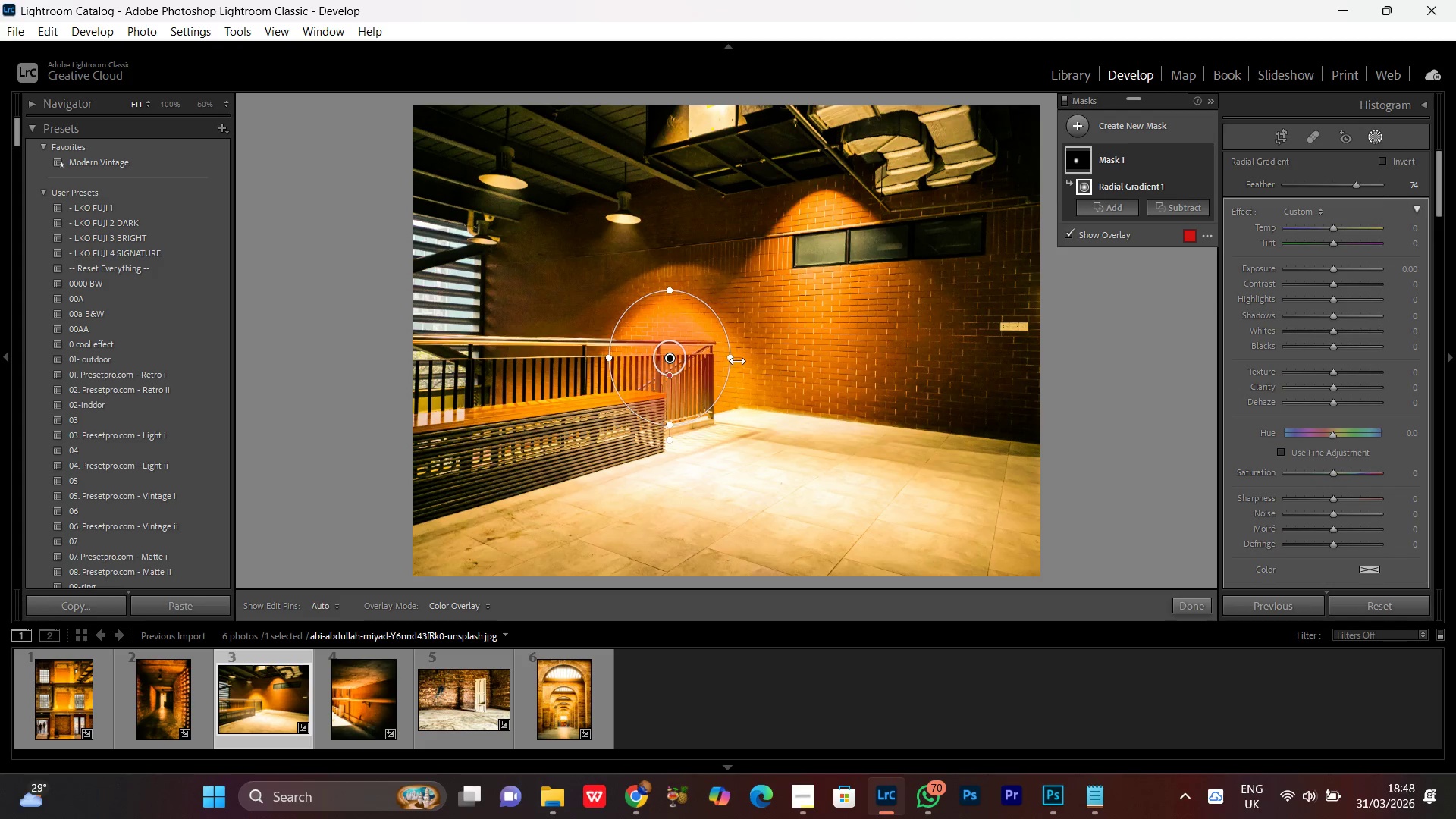 
left_click_drag(start_coordinate=[733, 358], to_coordinate=[742, 365])
 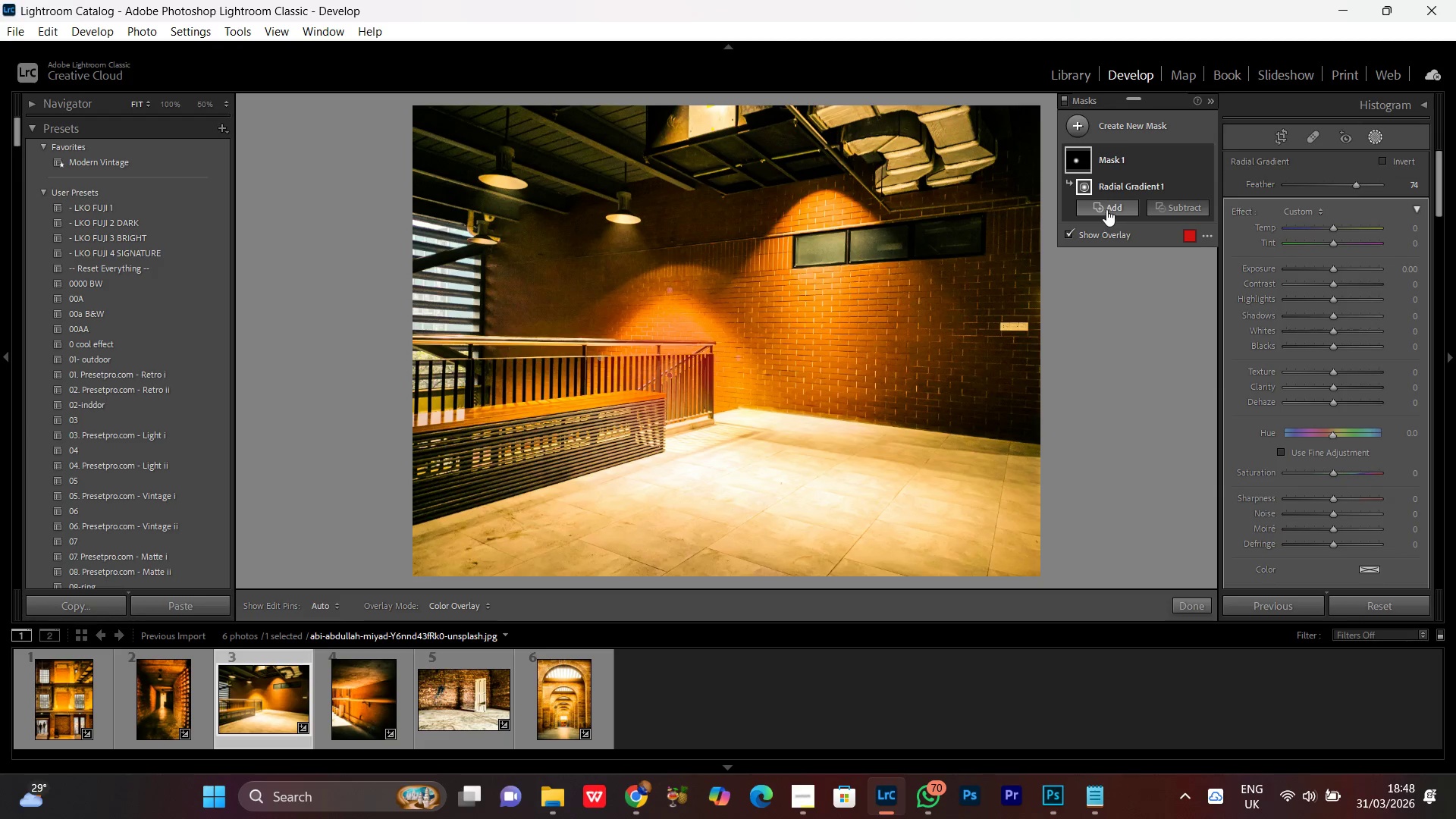 
left_click([1106, 209])
 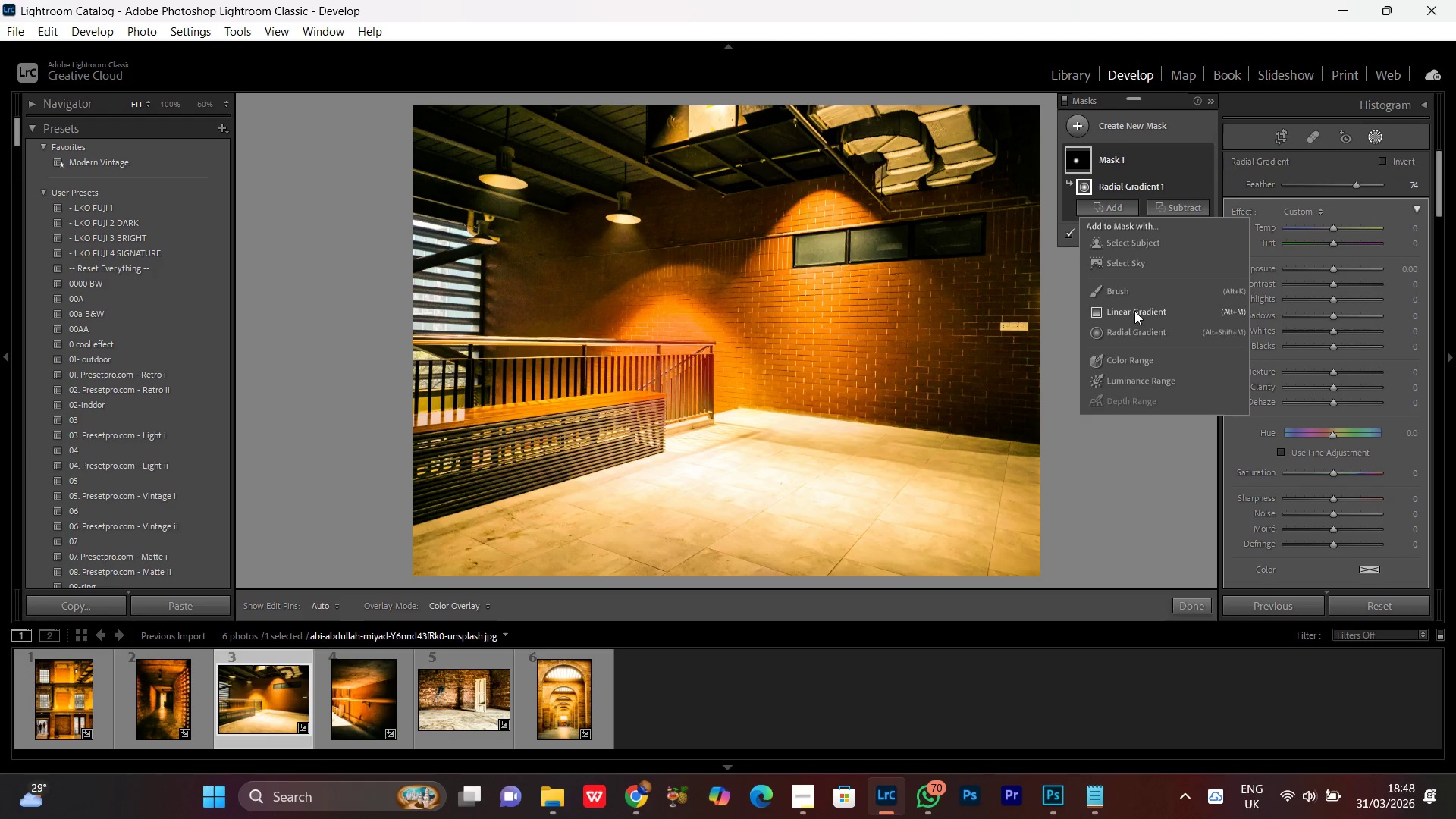 
left_click([1124, 334])
 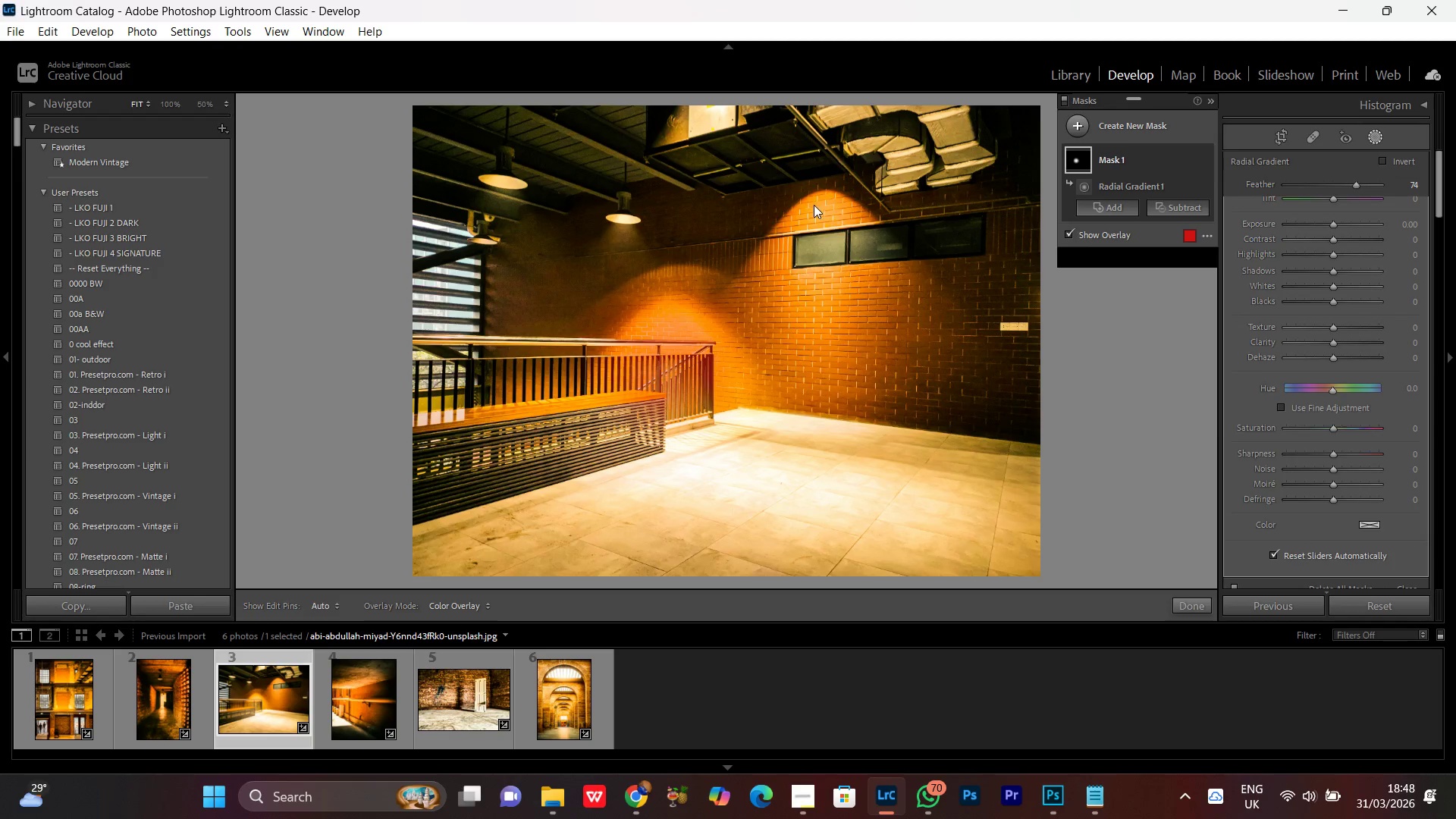 
left_click_drag(start_coordinate=[811, 204], to_coordinate=[898, 312])
 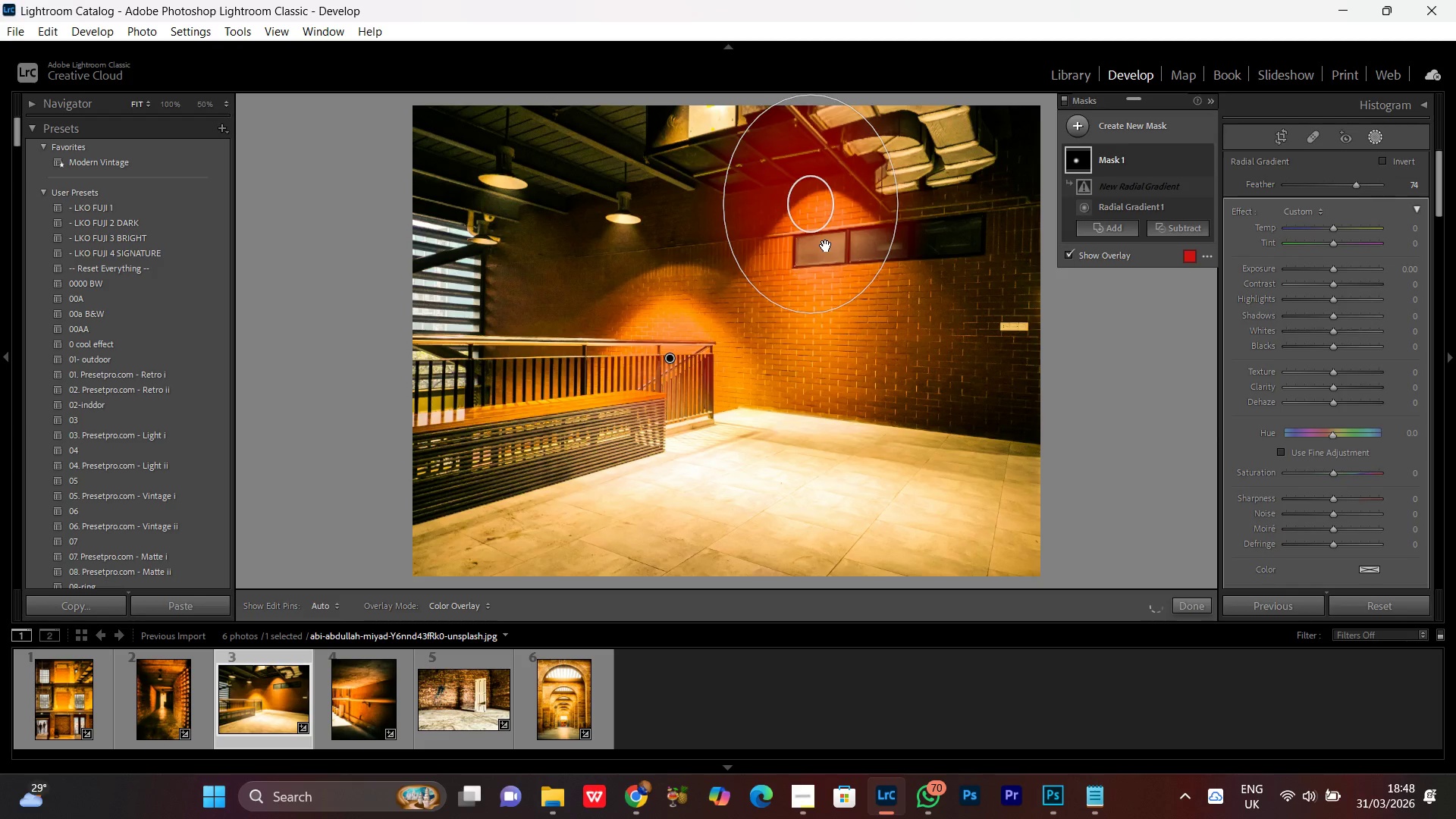 
left_click_drag(start_coordinate=[826, 246], to_coordinate=[850, 345])
 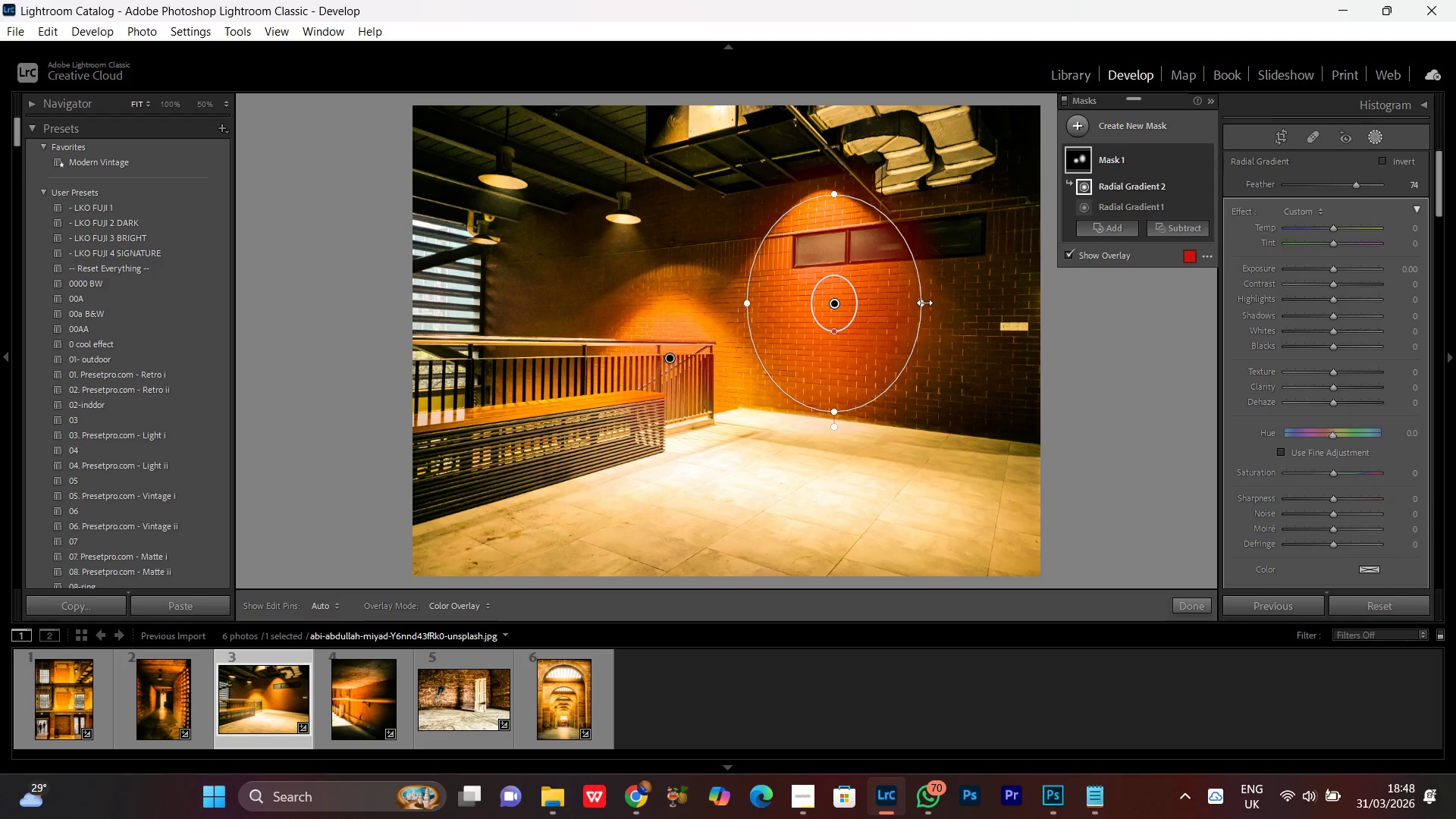 
left_click_drag(start_coordinate=[924, 303], to_coordinate=[923, 314])
 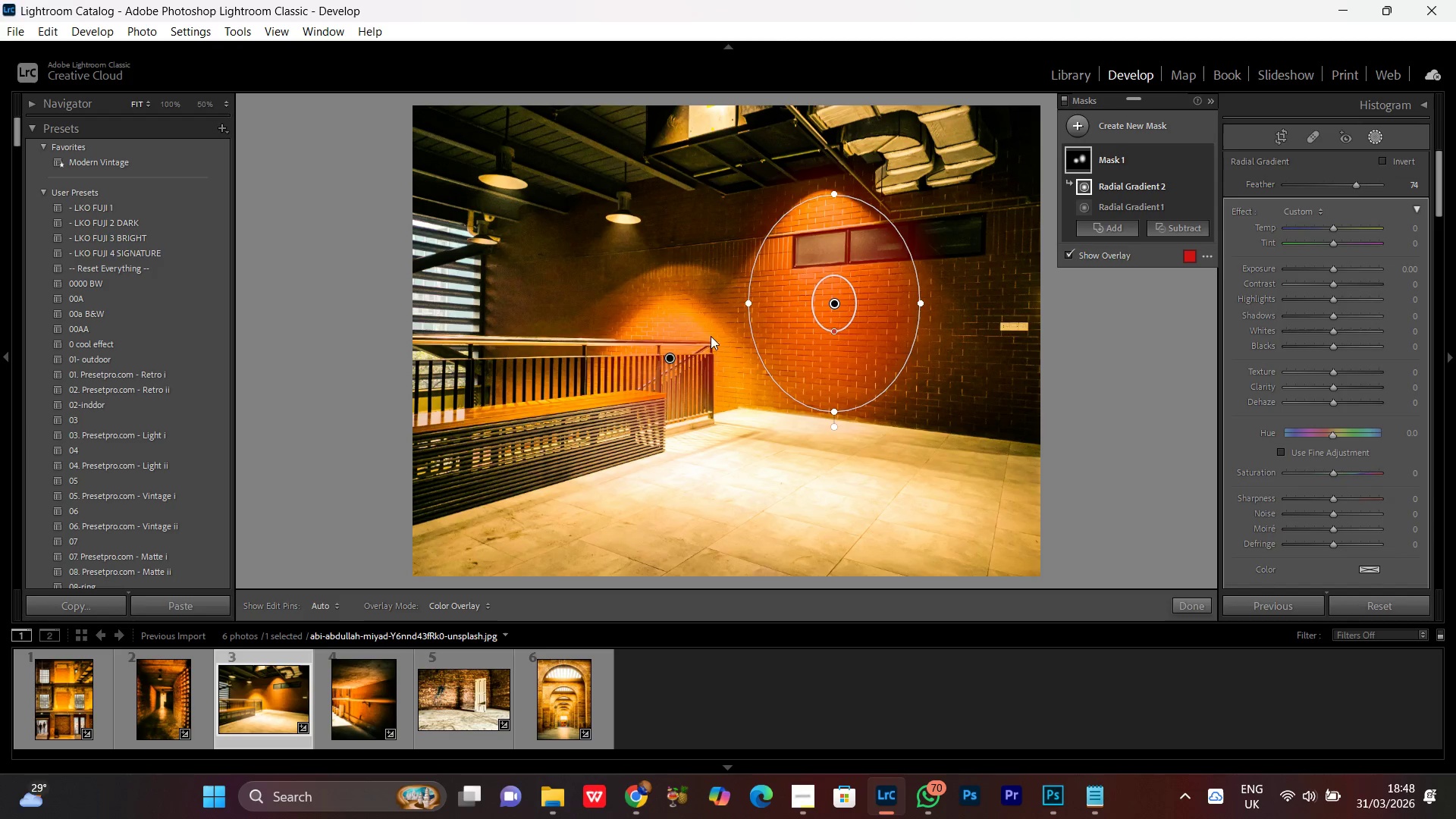 
left_click([1106, 158])
 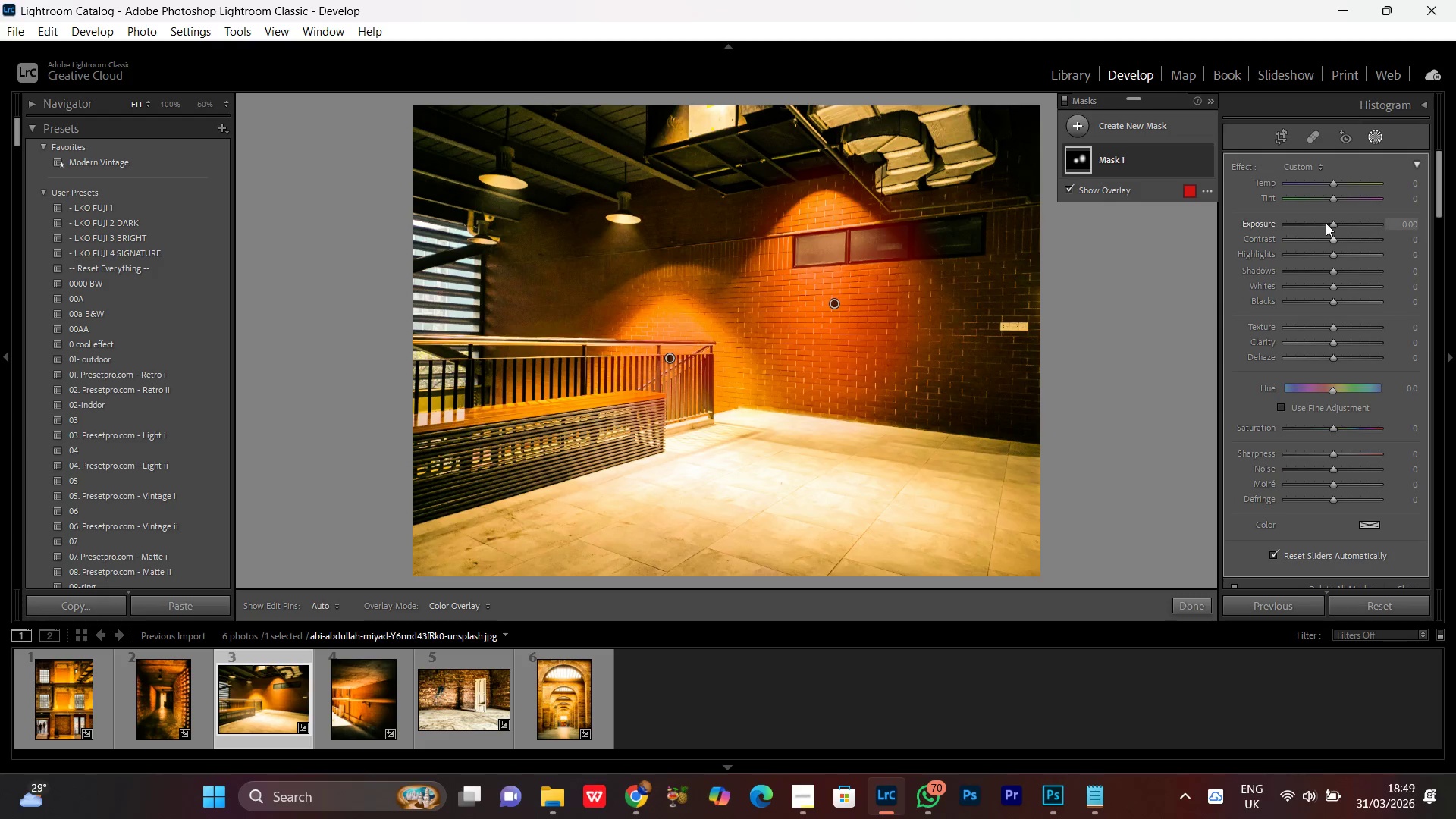 
left_click_drag(start_coordinate=[1332, 223], to_coordinate=[1341, 224])
 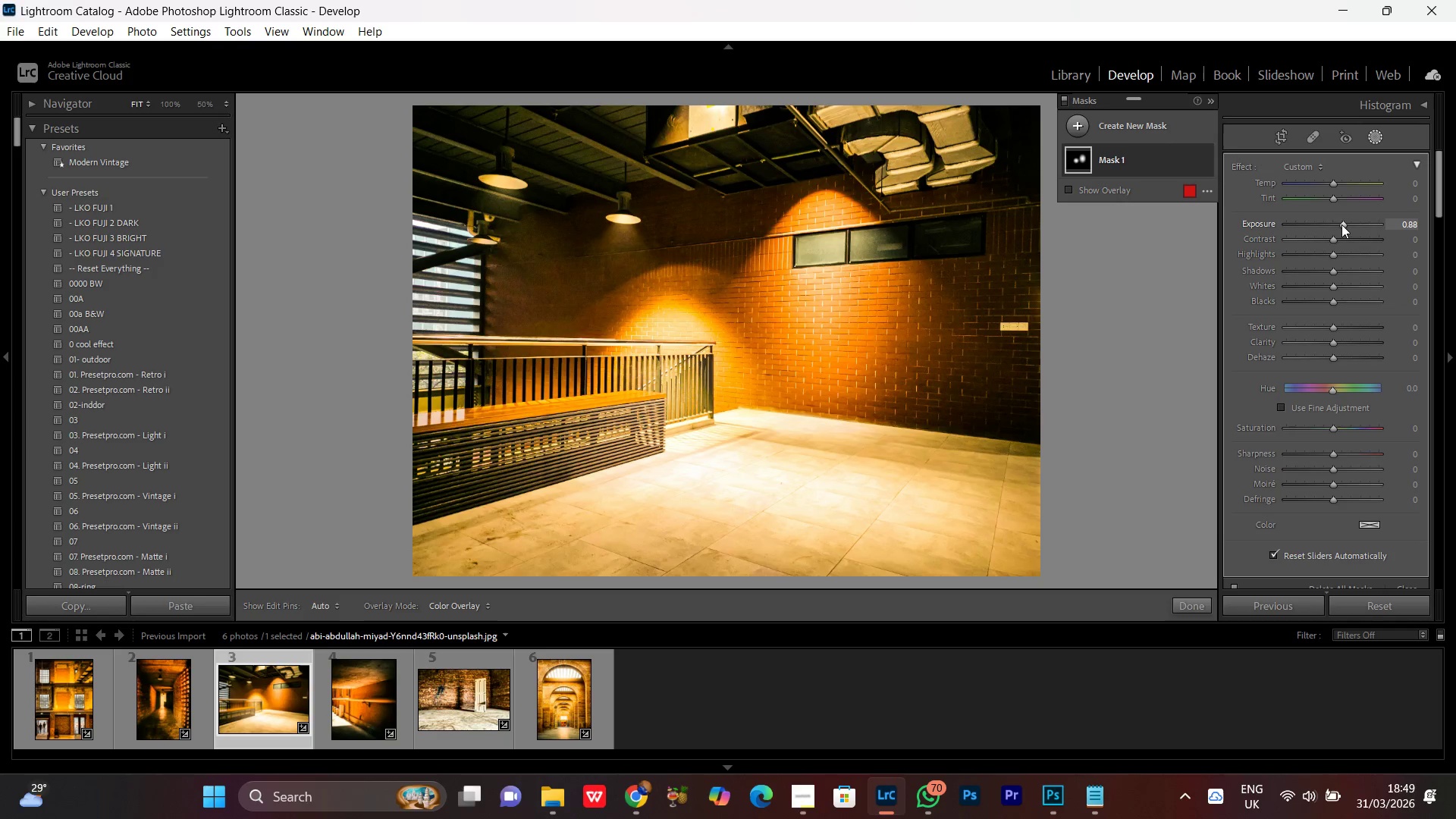 
scroll: coordinate [1341, 224], scroll_direction: down, amount: 1.0
 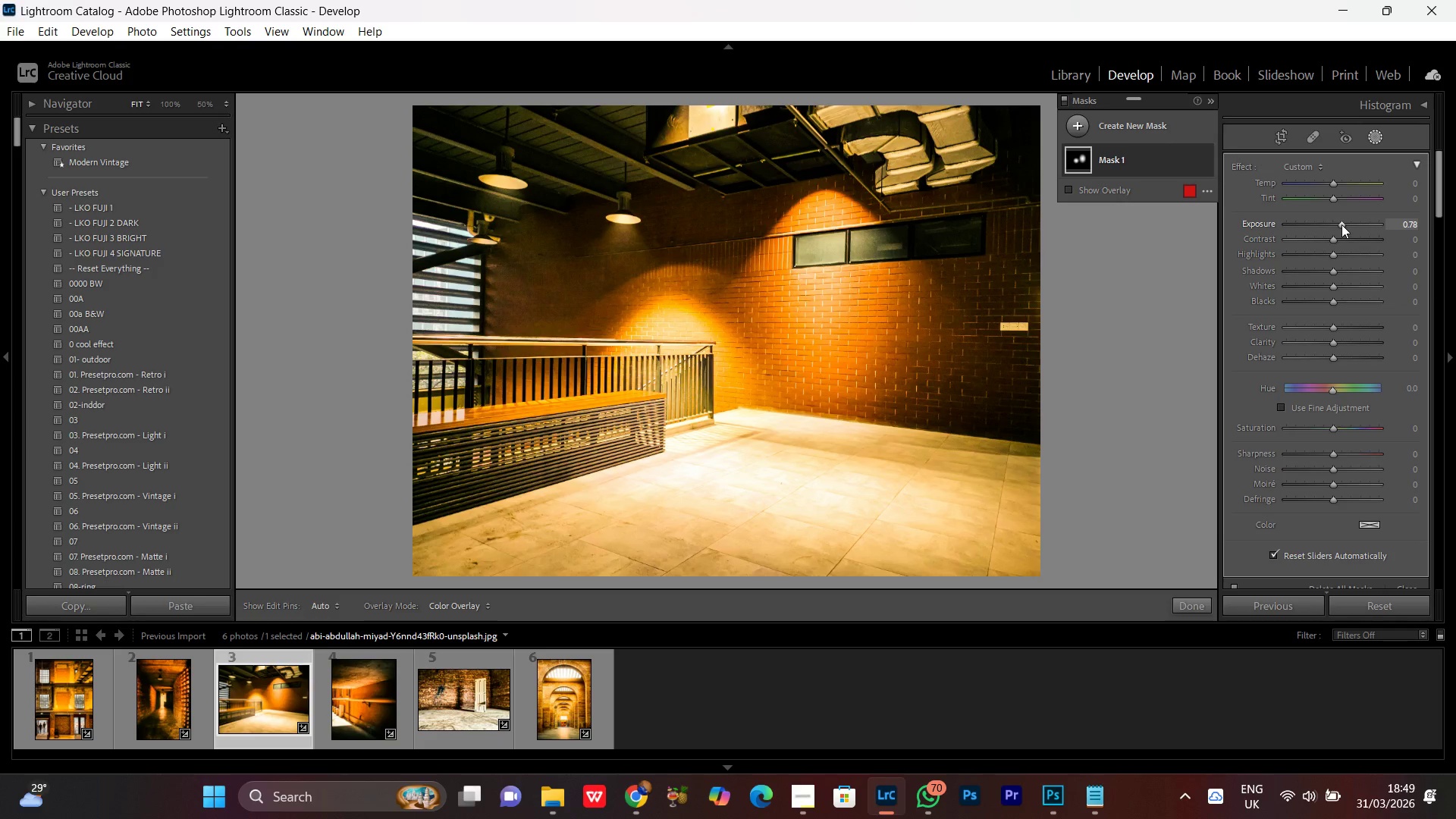 
scroll: coordinate [1341, 224], scroll_direction: up, amount: 1.0
 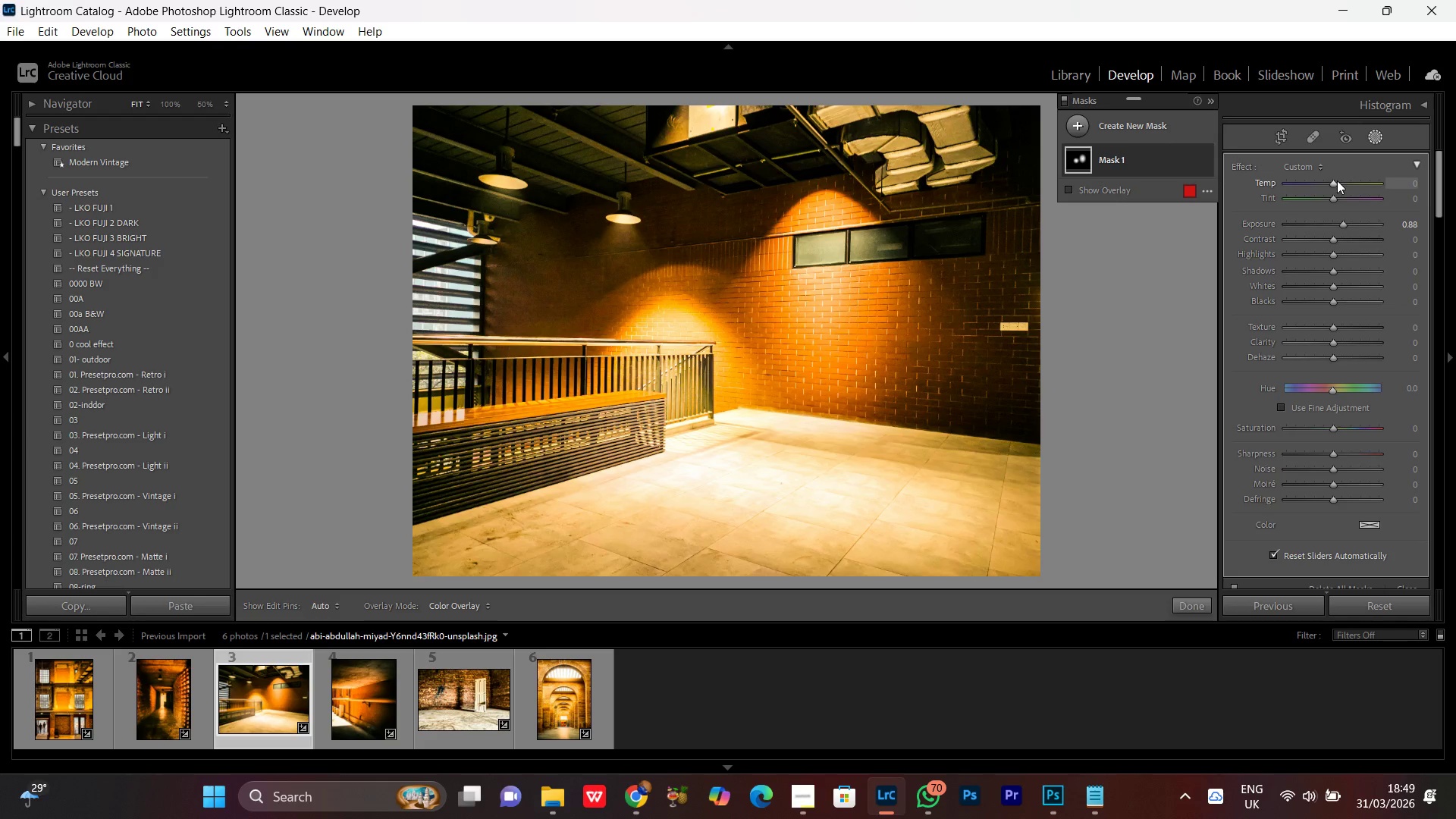 
wait(17.74)
 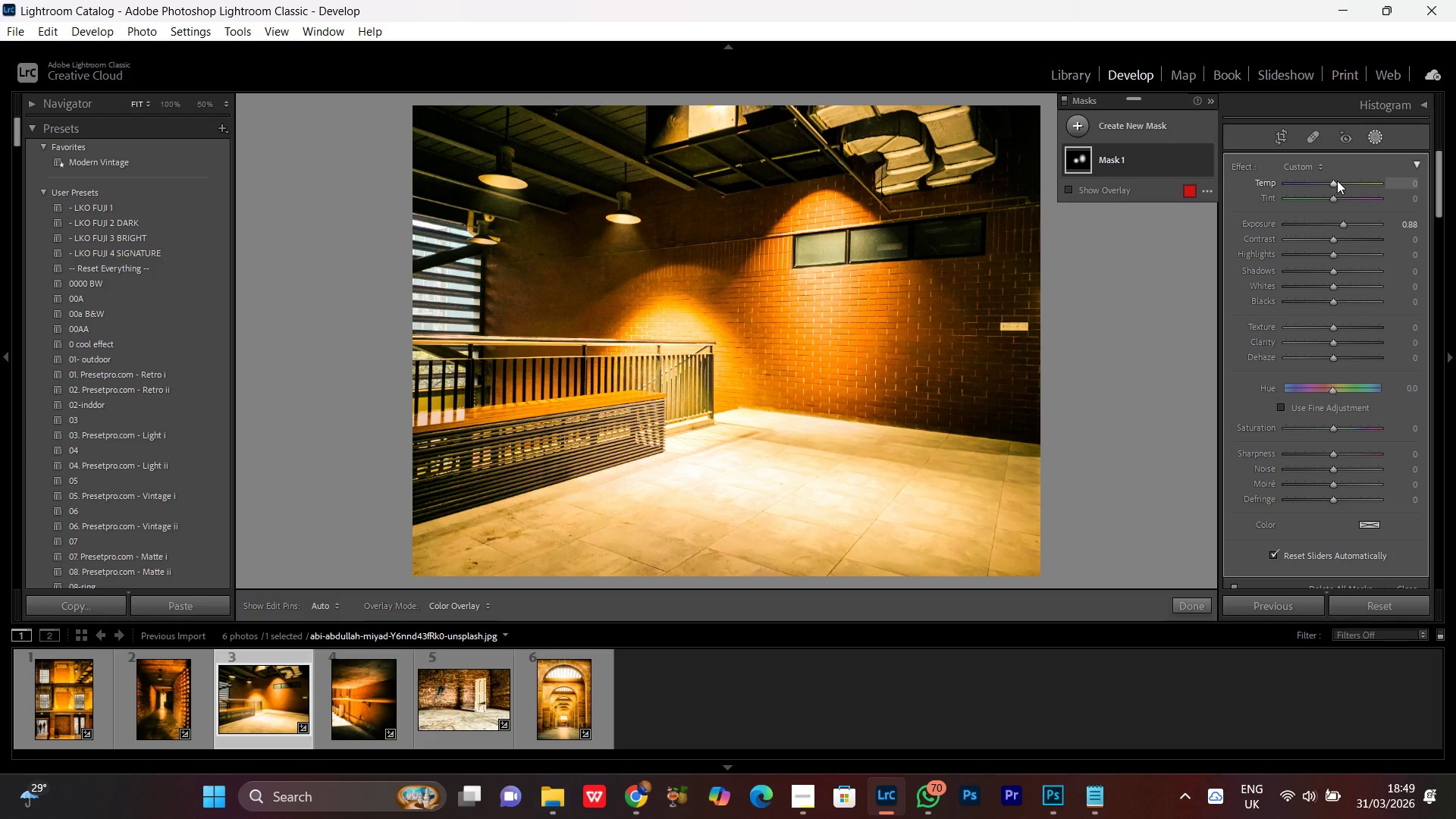 
left_click([1332, 182])
 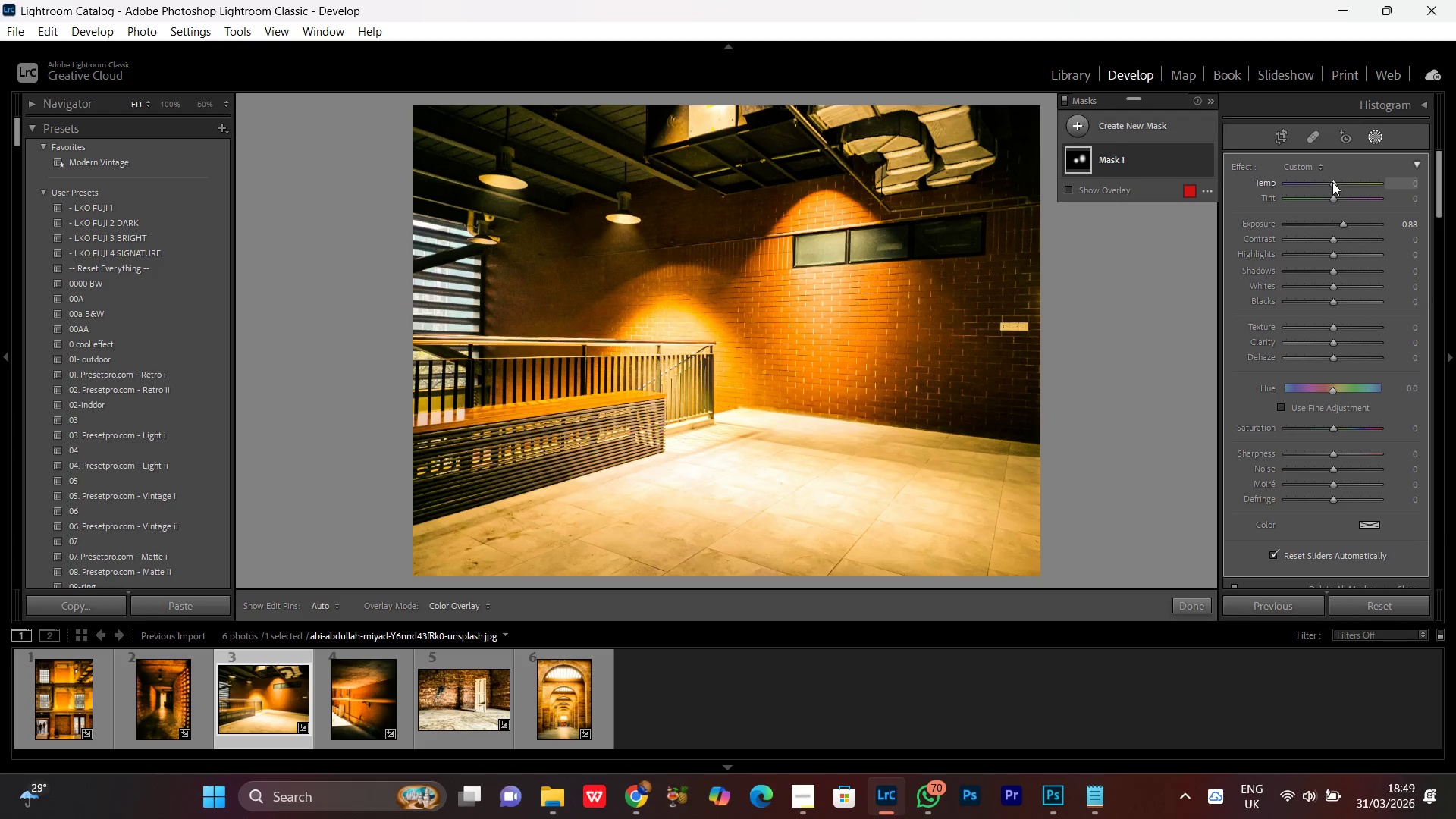 
scroll: coordinate [1332, 182], scroll_direction: up, amount: 19.0
 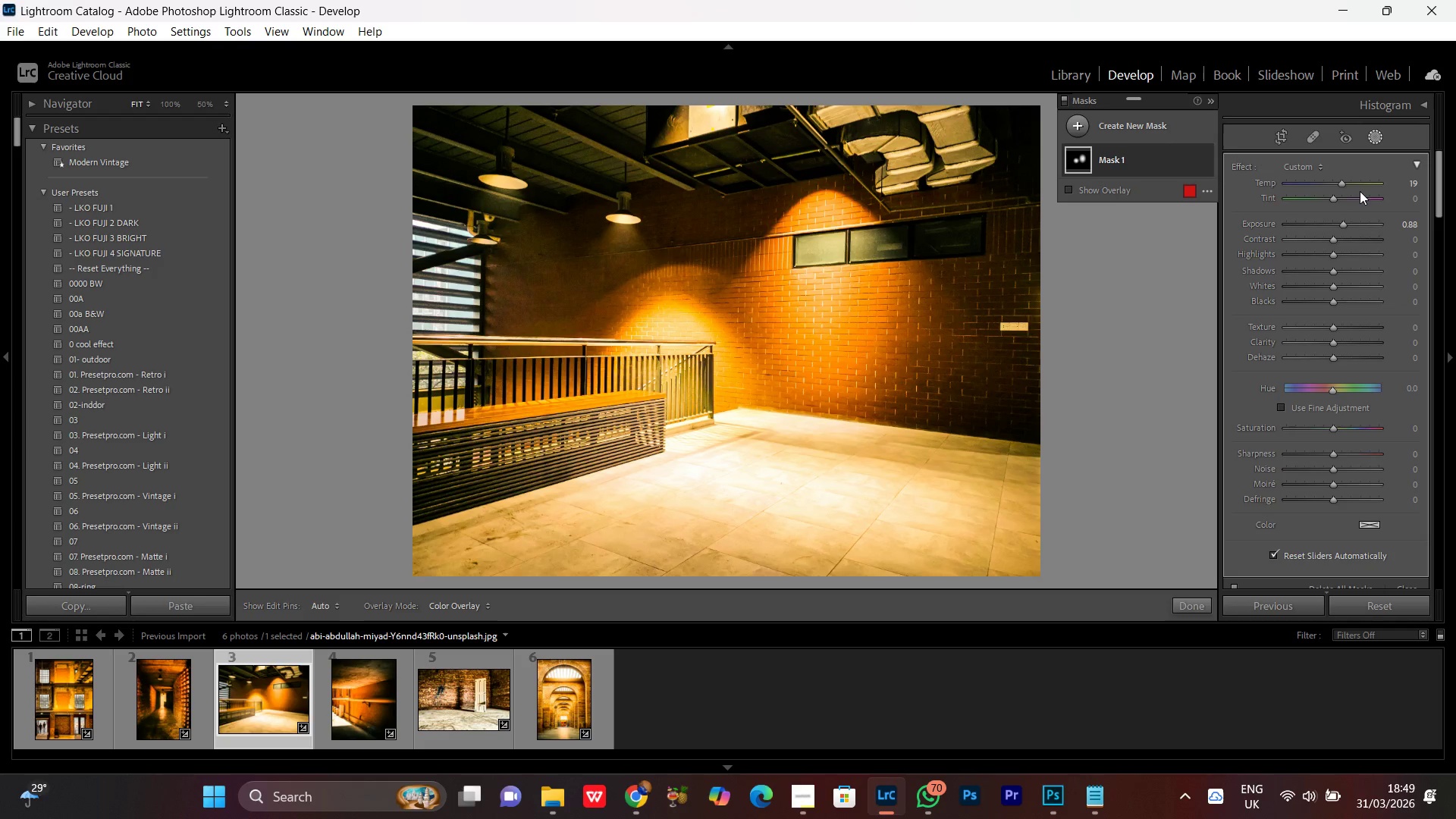 
wait(19.59)
 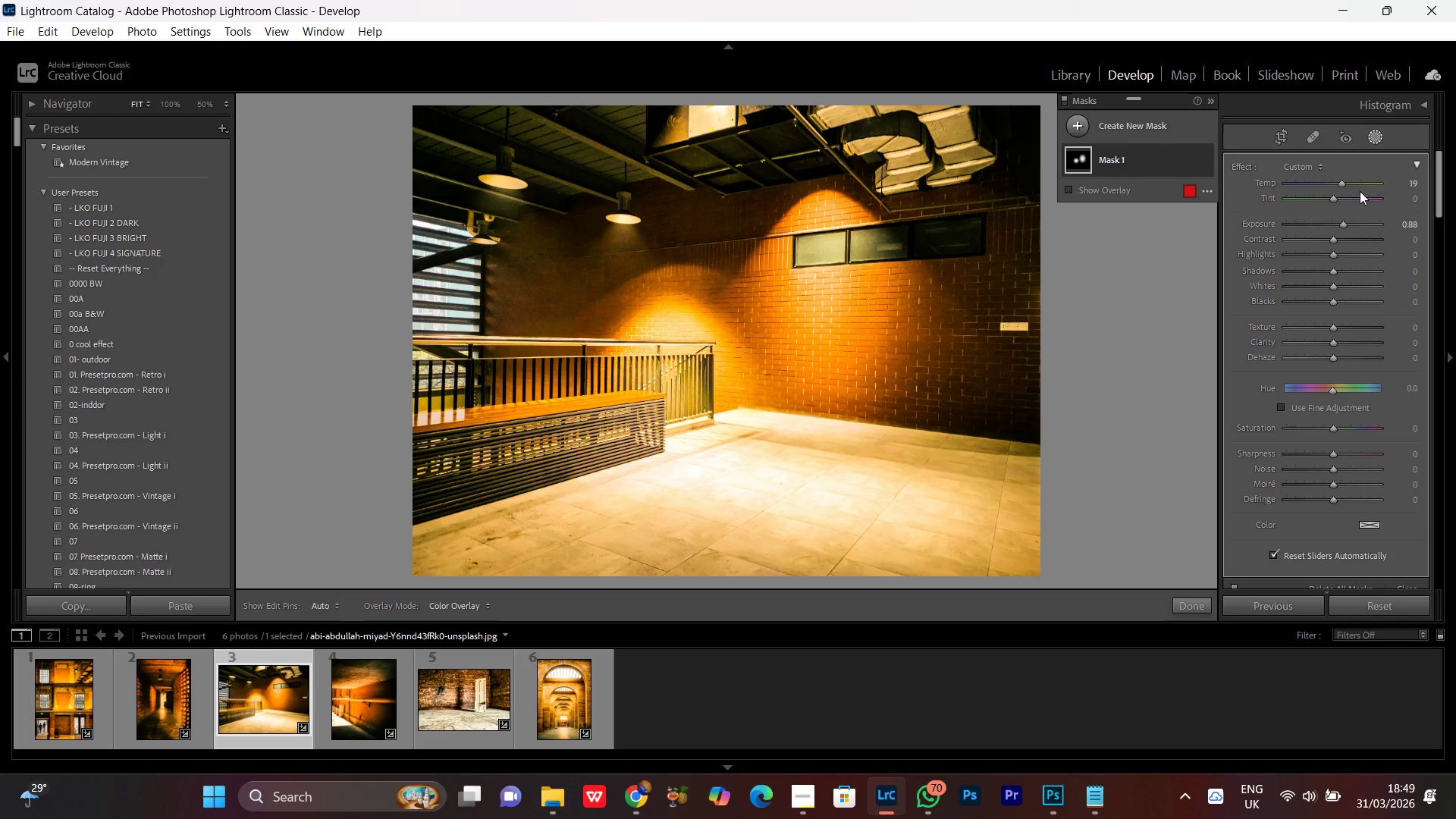 
left_click([1341, 186])
 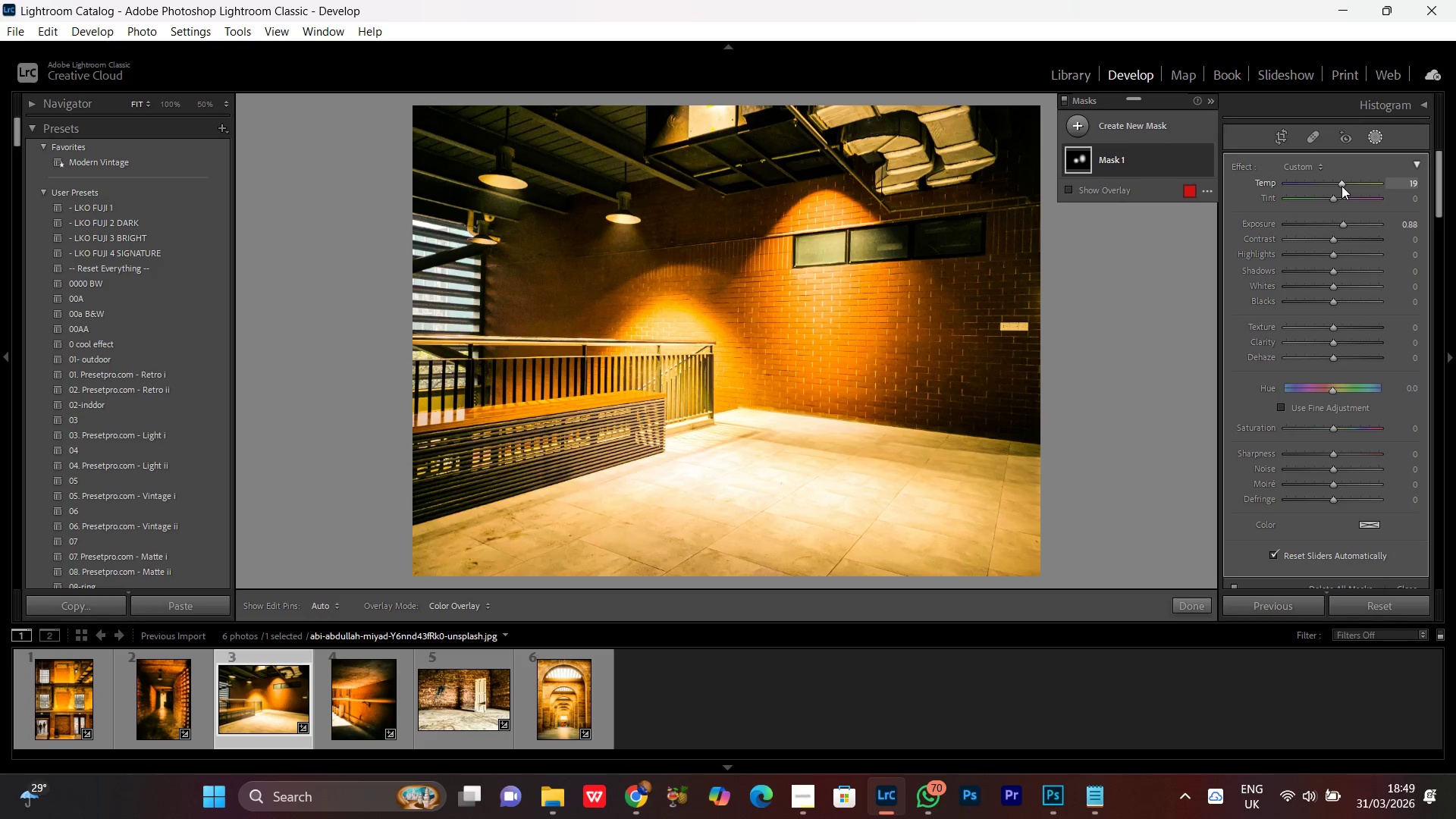 
scroll: coordinate [1341, 186], scroll_direction: up, amount: 1.0
 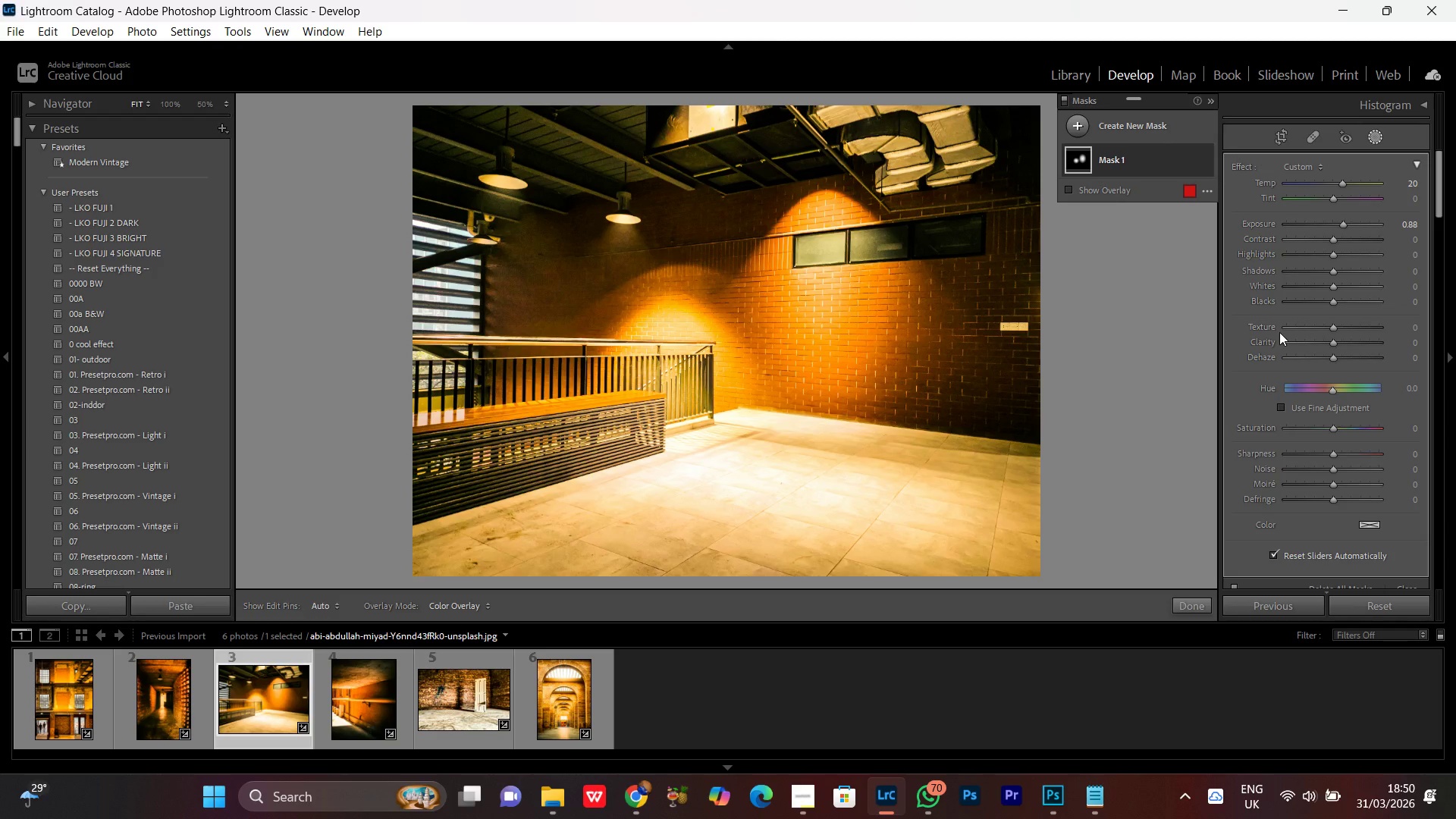 
wait(18.35)
 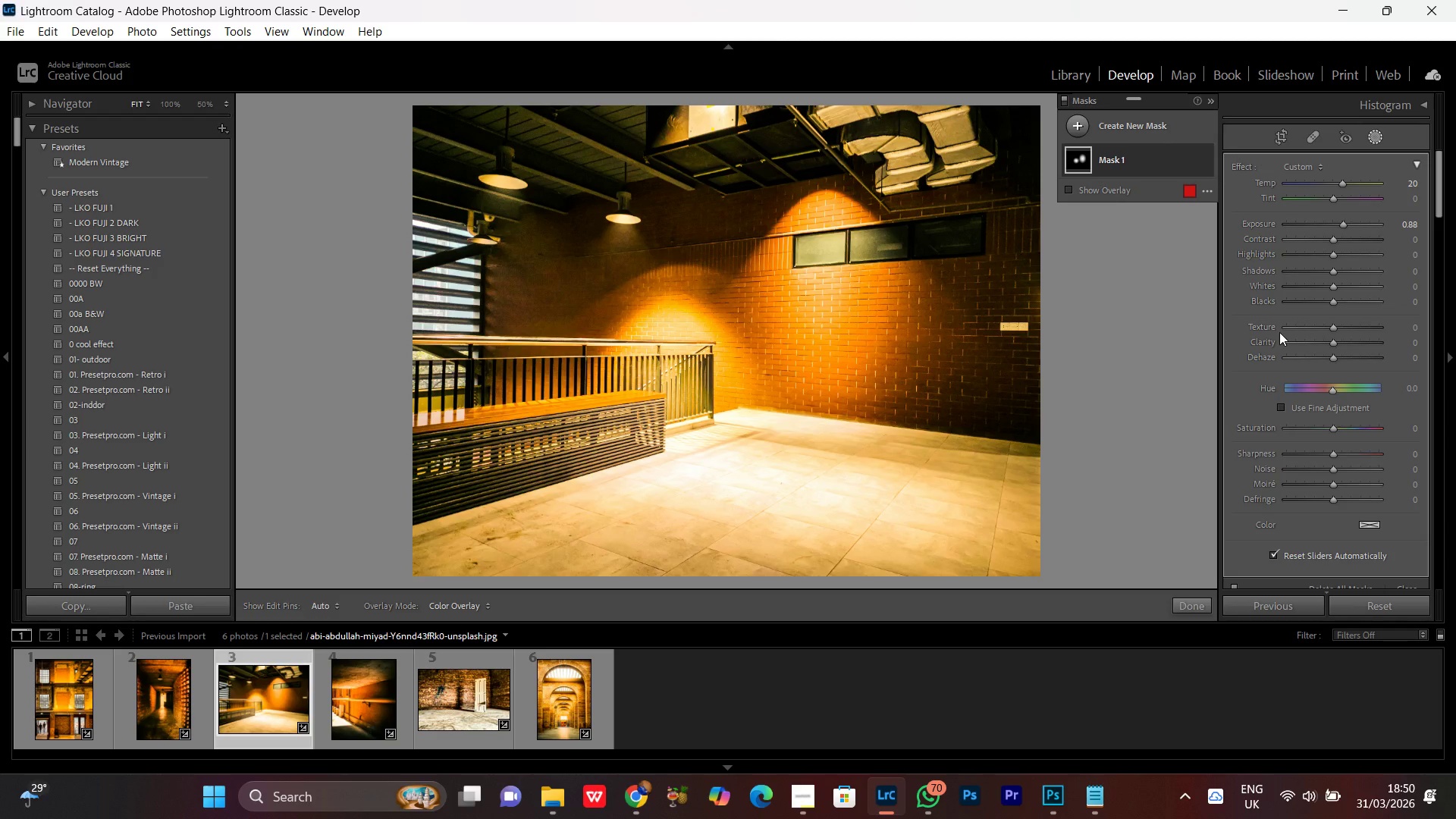 
left_click([1334, 199])
 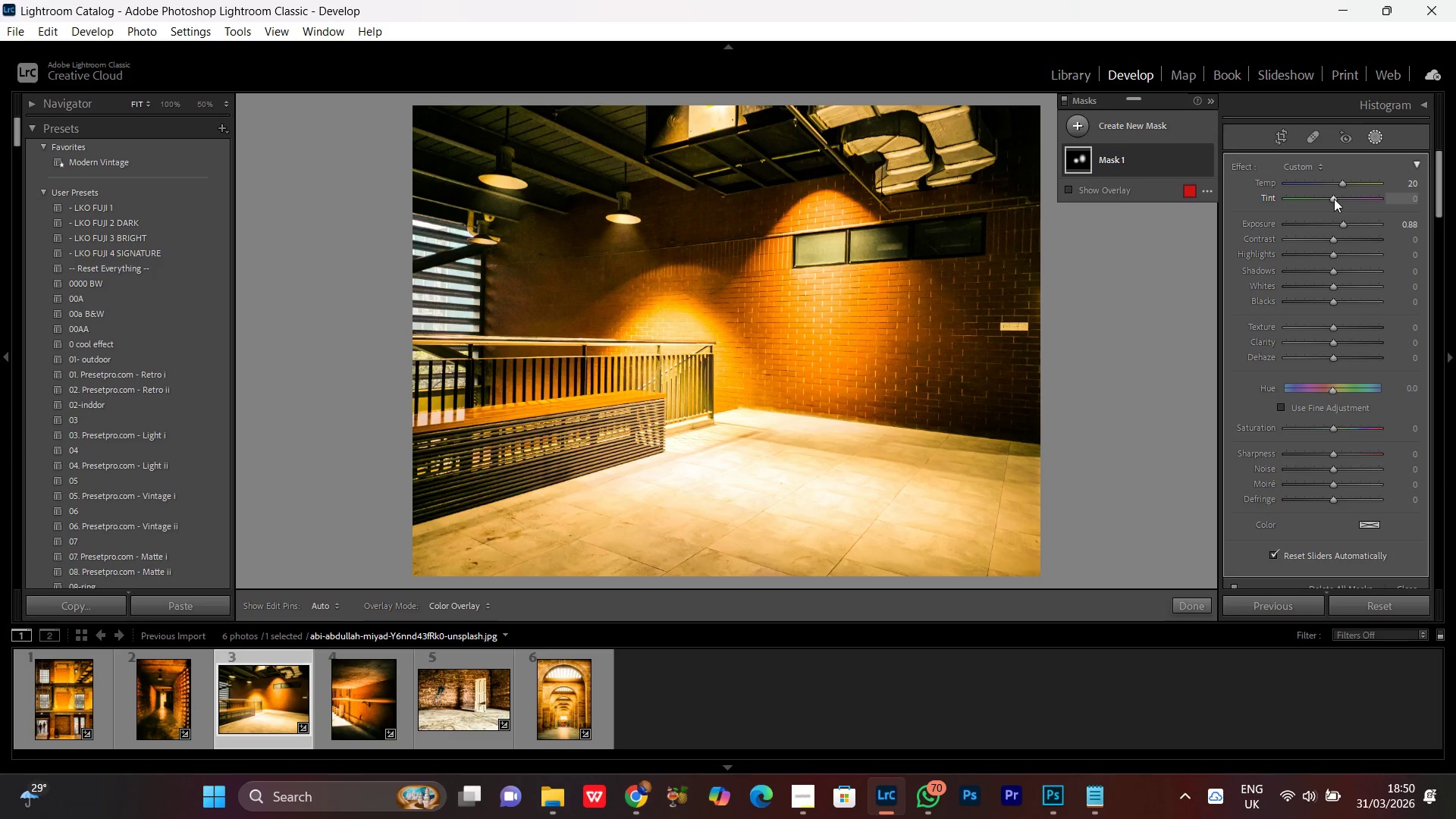 
scroll: coordinate [1334, 199], scroll_direction: down, amount: 3.0
 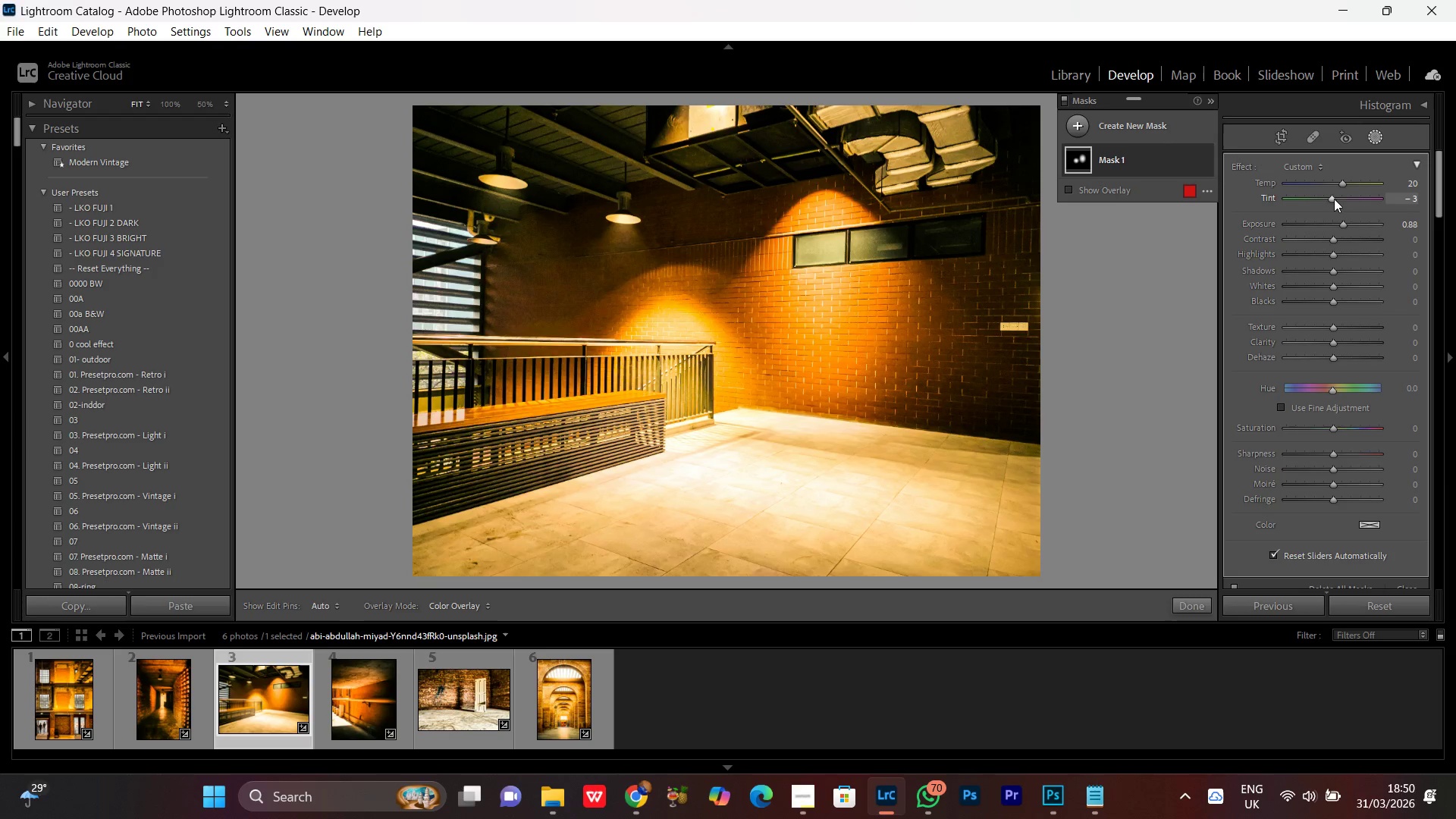 
scroll: coordinate [1334, 199], scroll_direction: up, amount: 13.0
 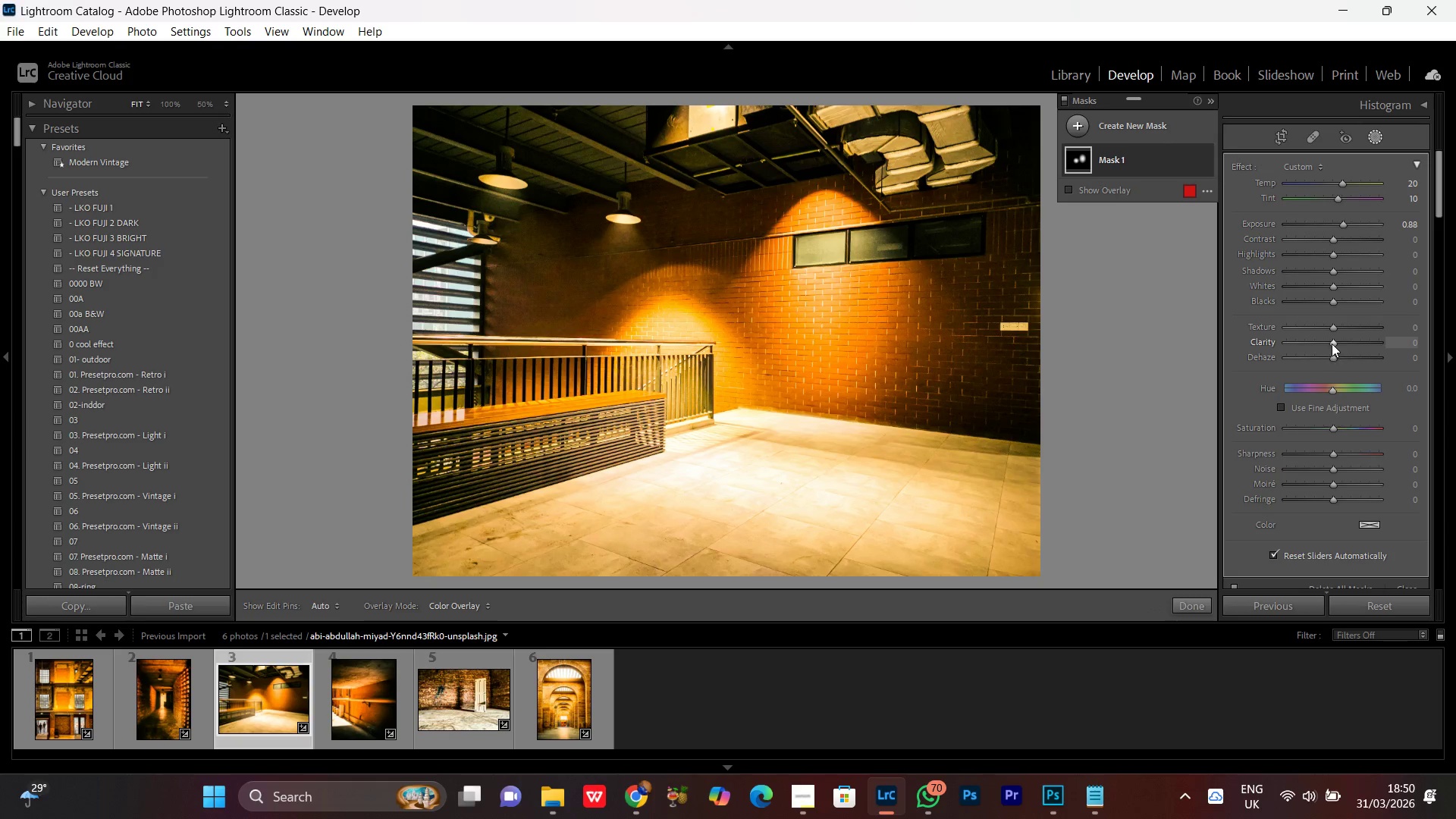 
wait(5.35)
 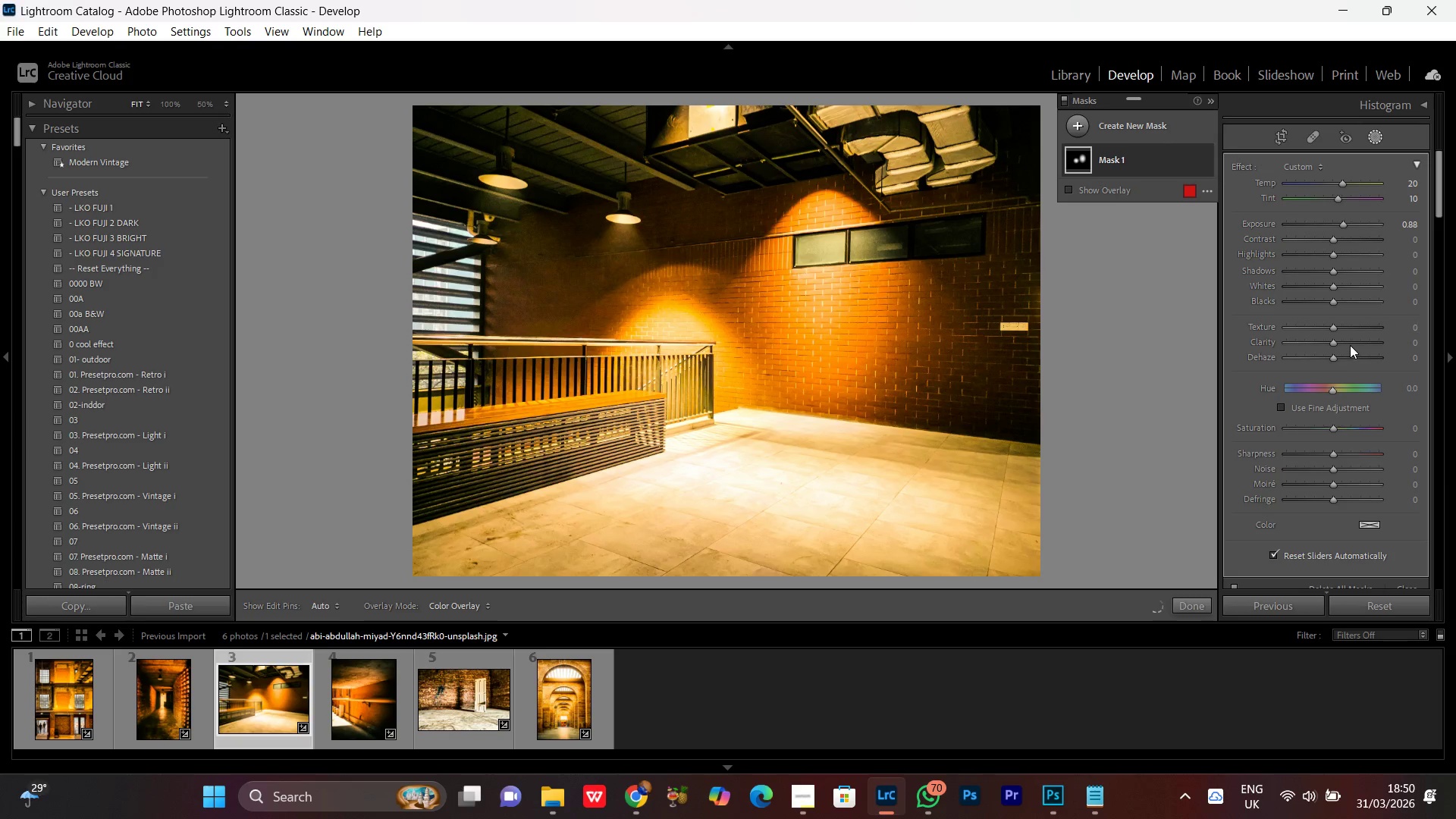 
left_click([1332, 342])
 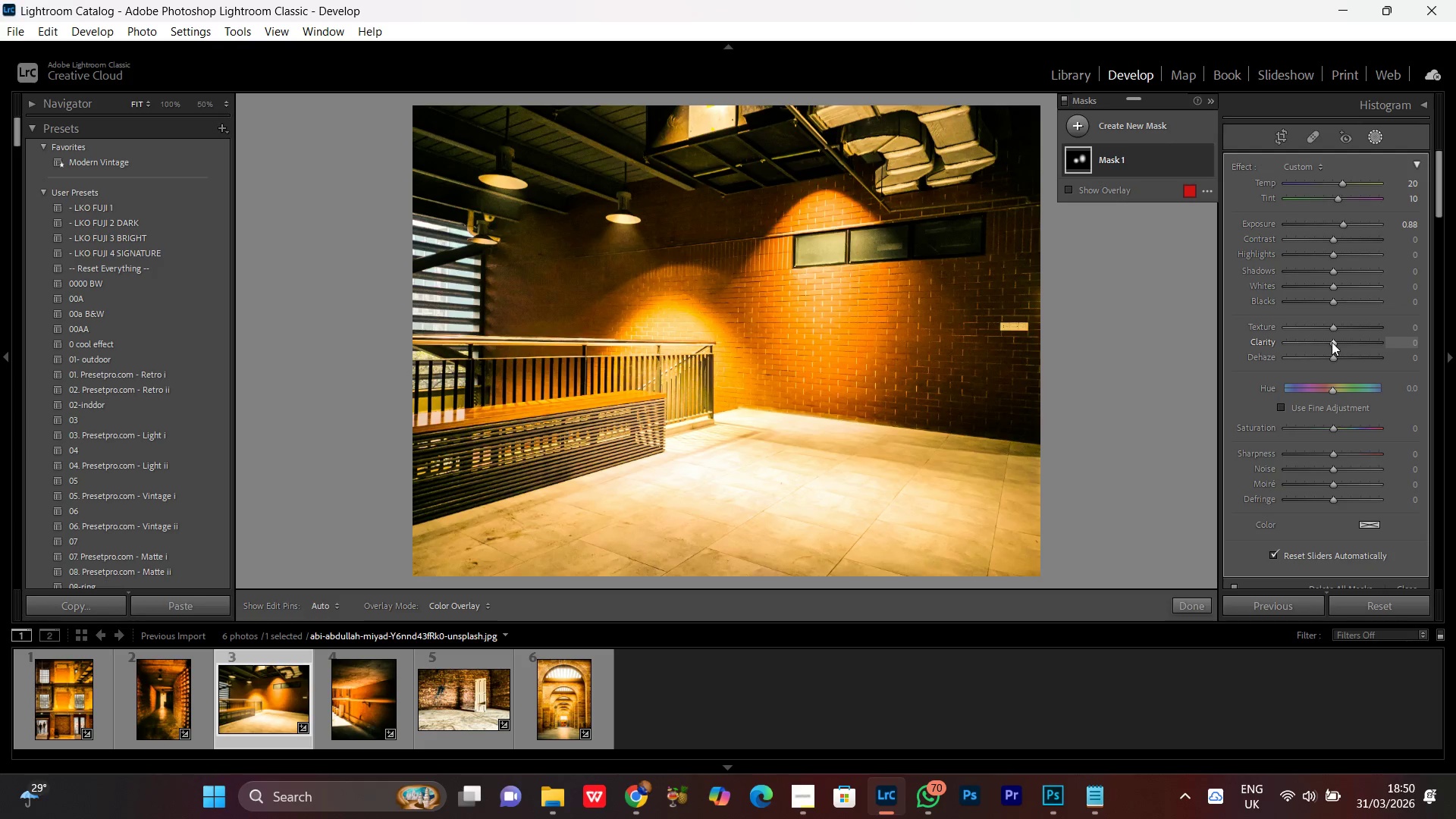 
scroll: coordinate [1332, 342], scroll_direction: down, amount: 10.0
 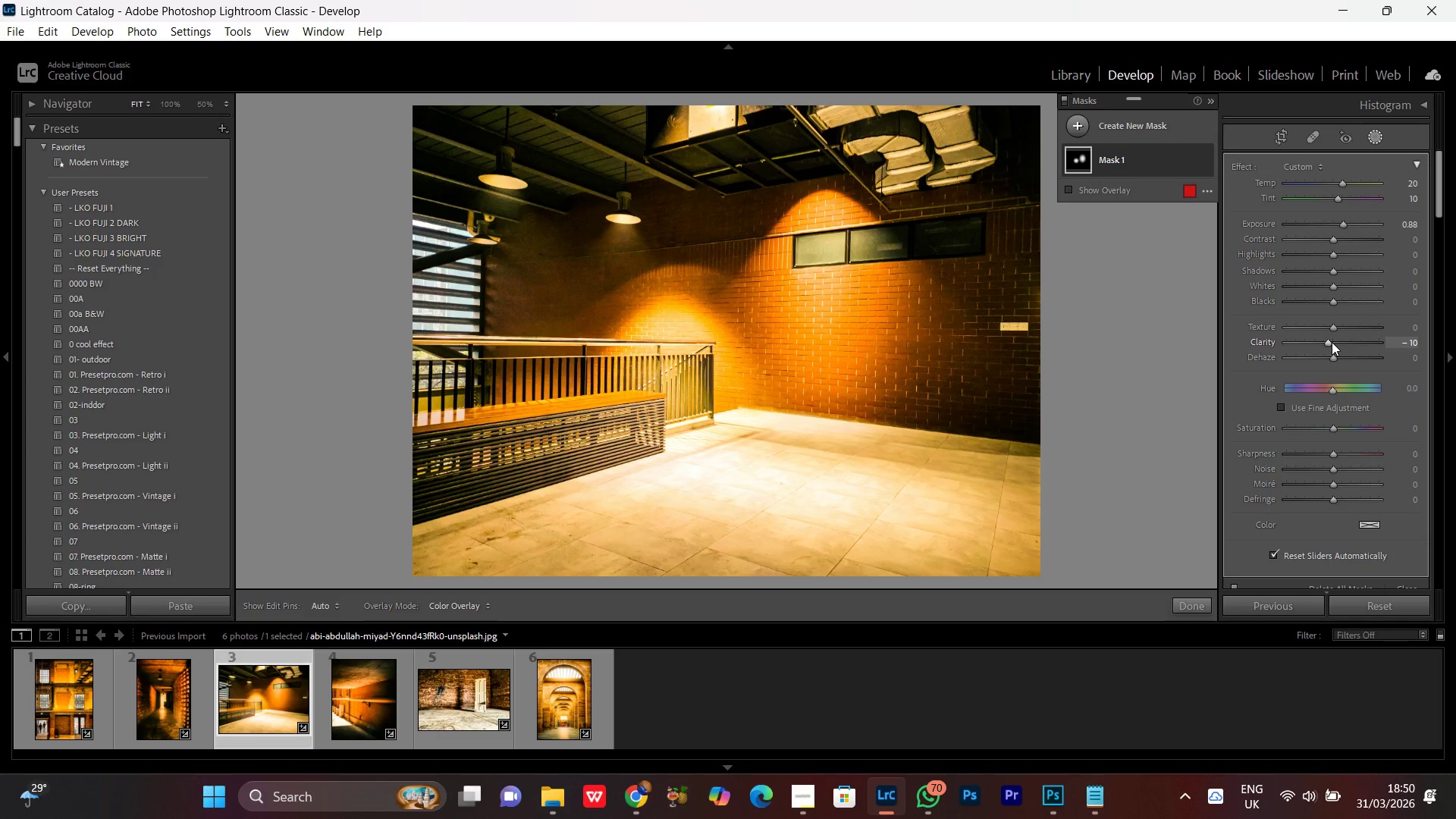 
wait(6.43)
 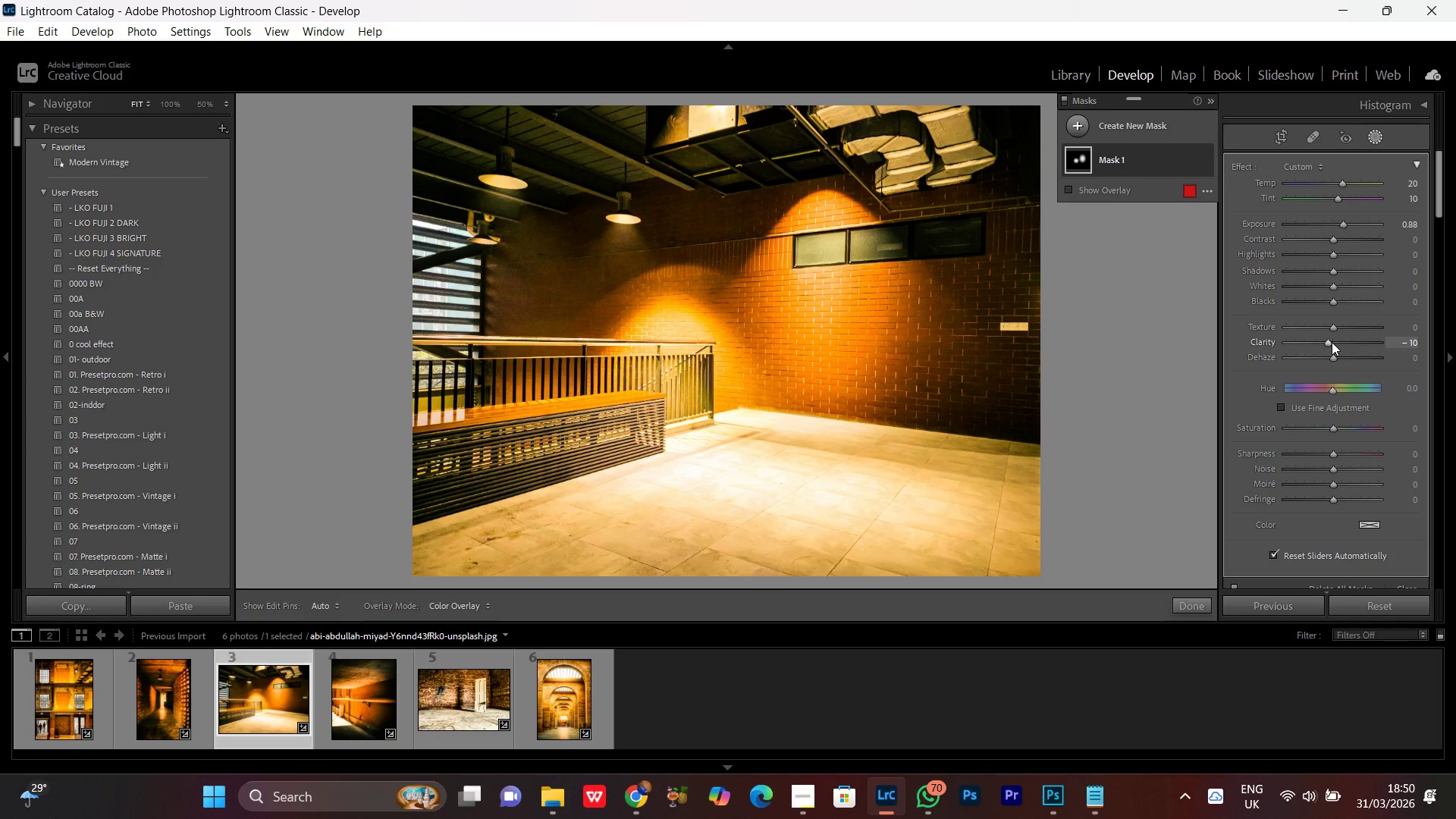 
scroll: coordinate [1338, 296], scroll_direction: up, amount: 3.0
 